 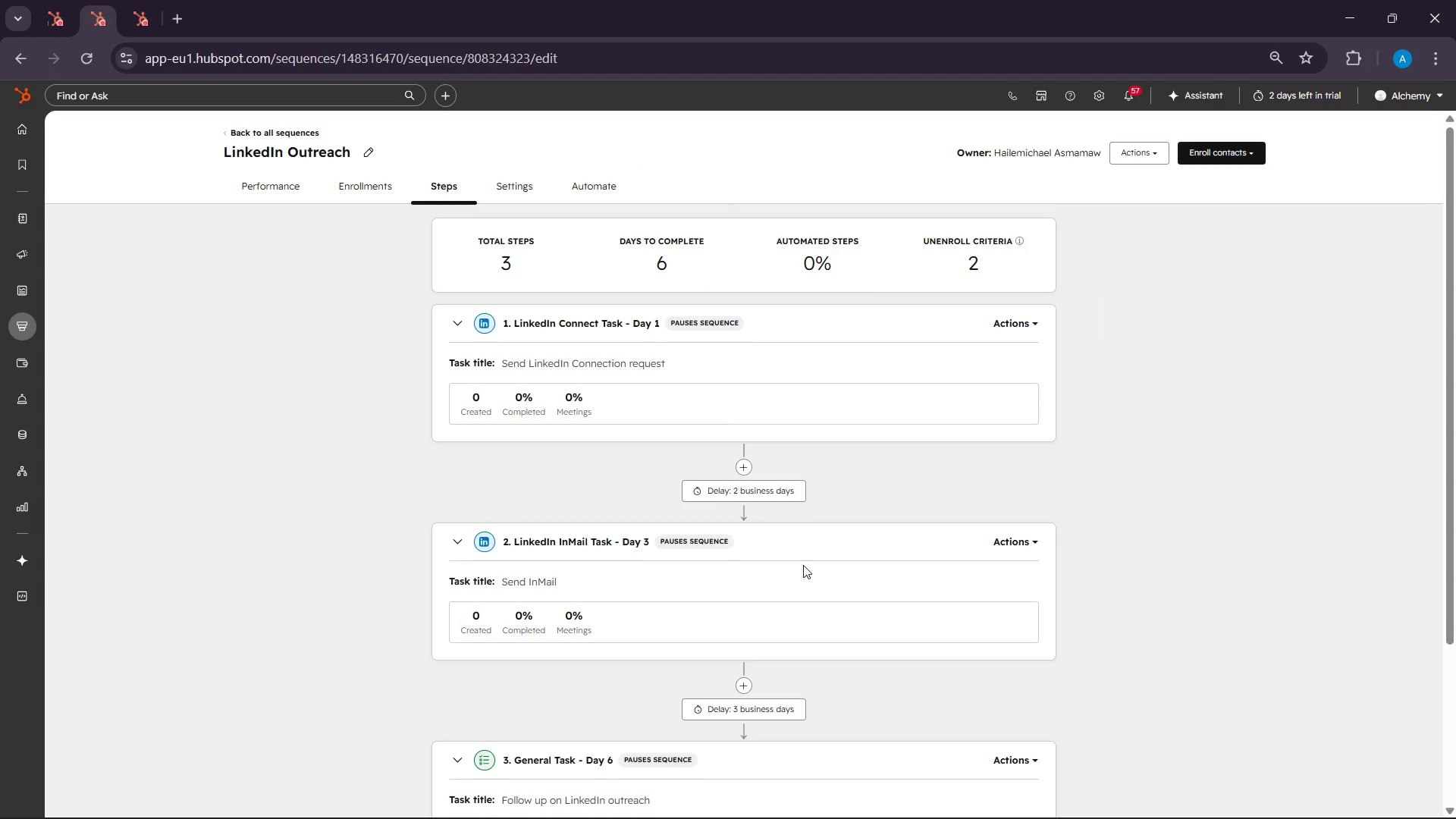 
left_click([1263, 146])
 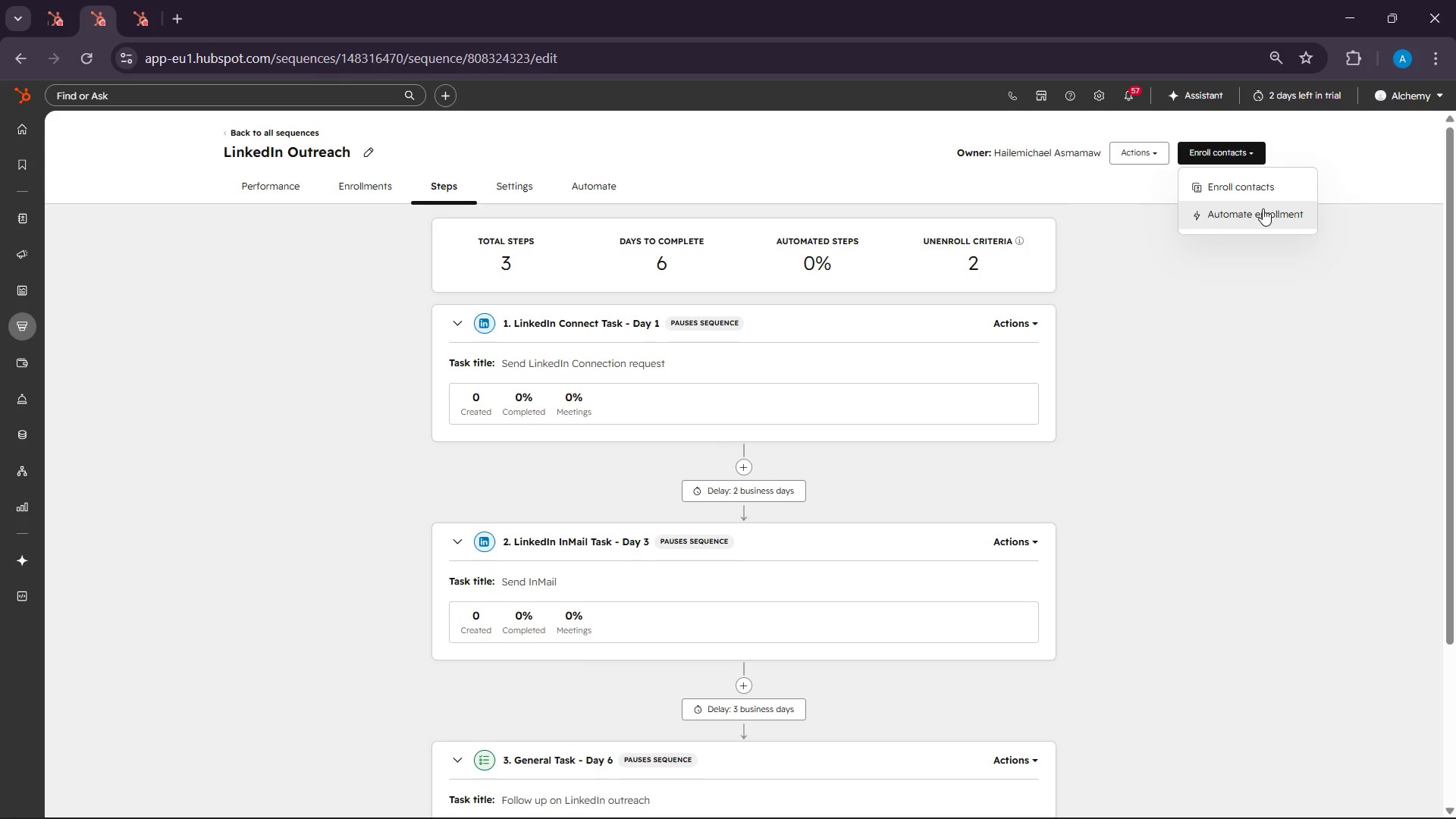 
left_click([1263, 209])
 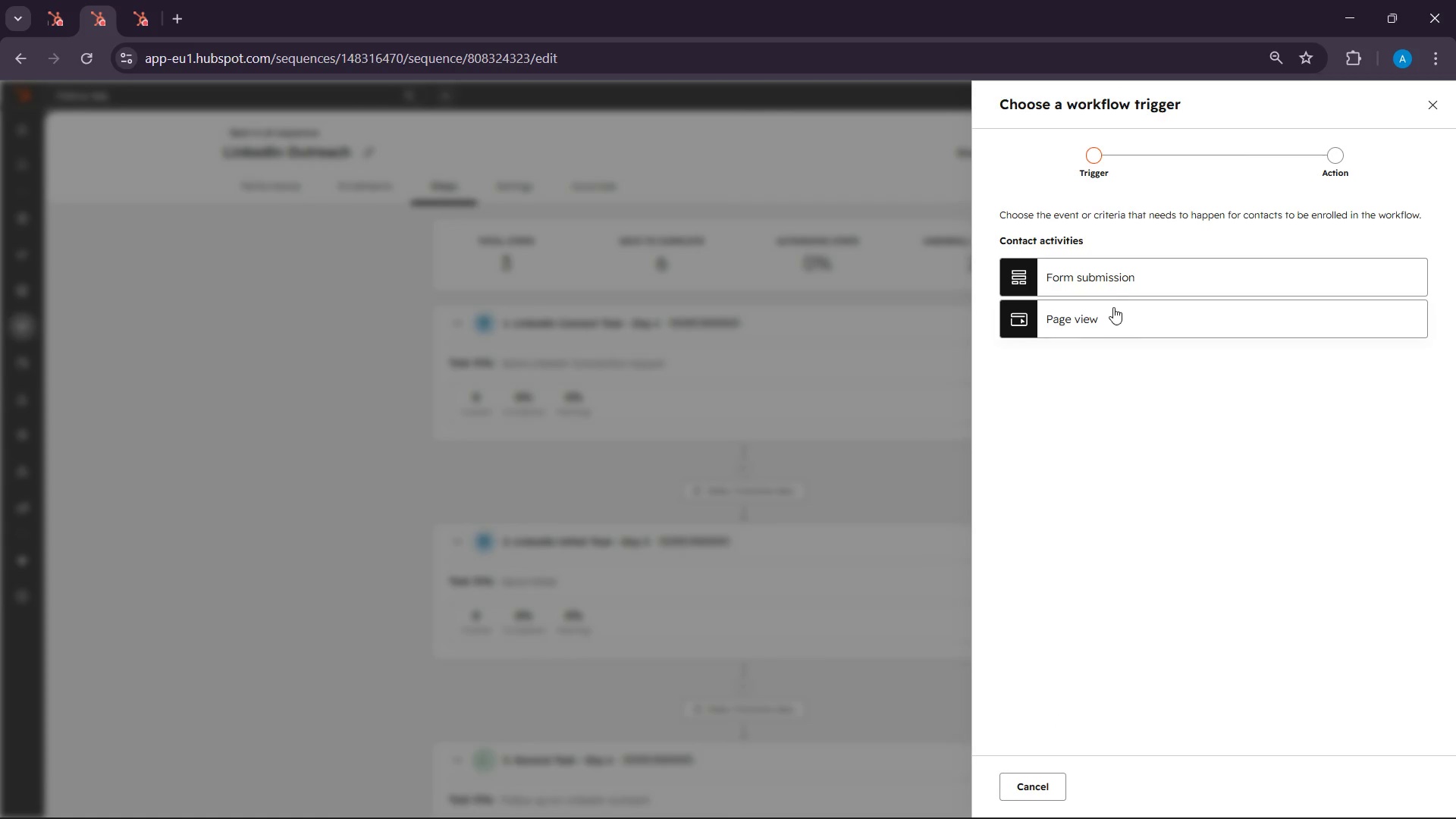 
left_click([1115, 282])
 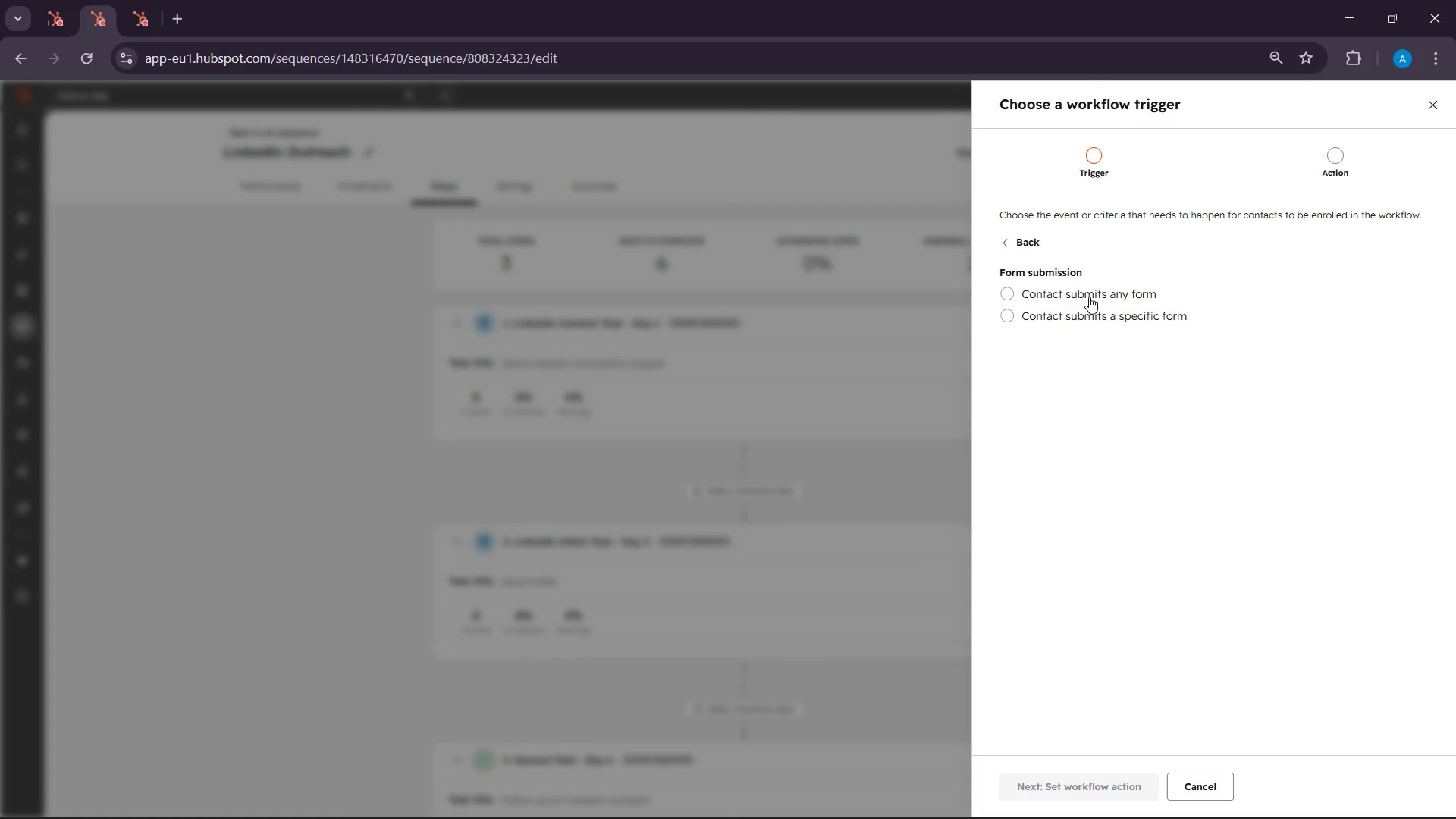 
left_click([1071, 292])
 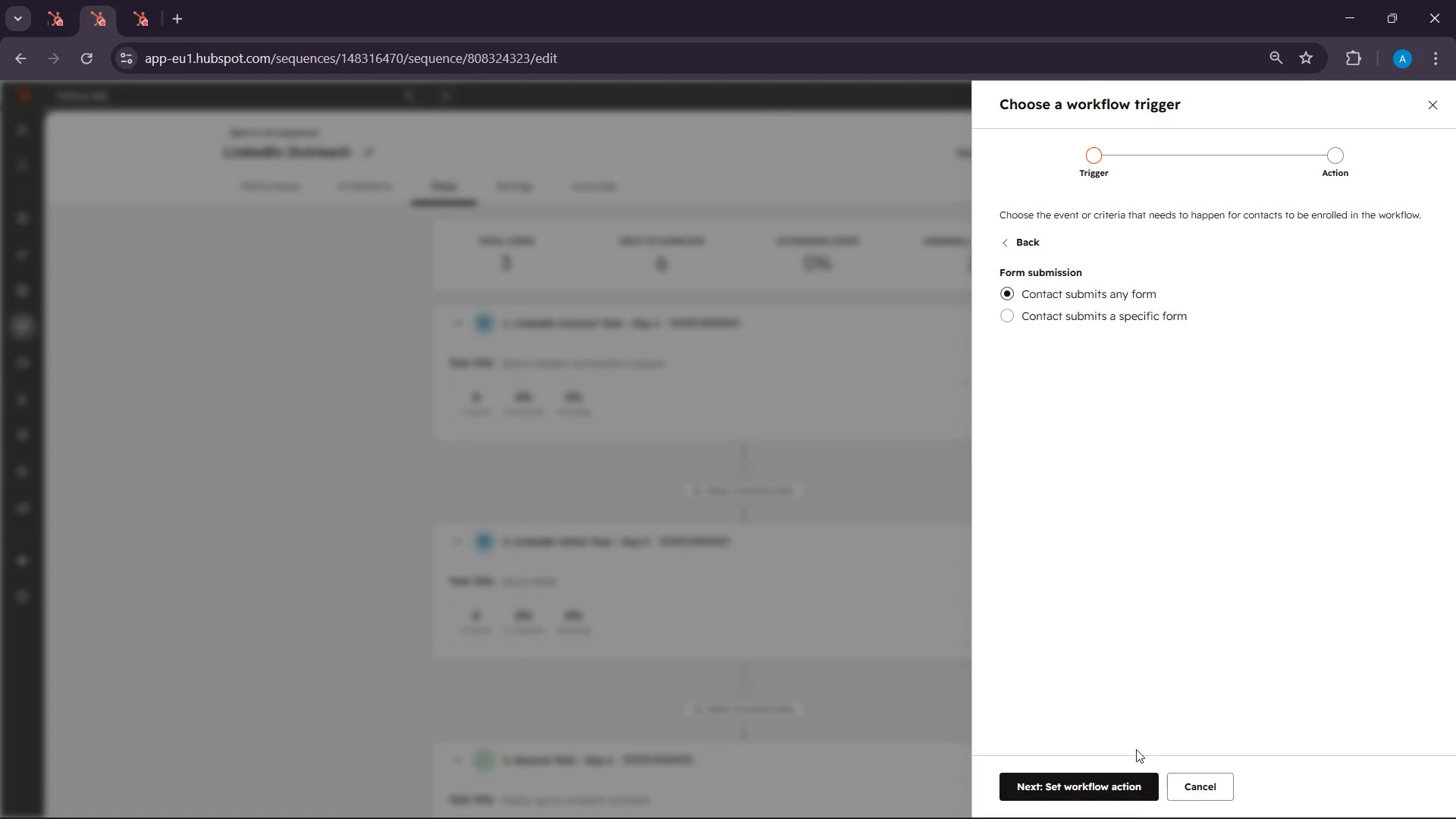 
left_click([1116, 792])
 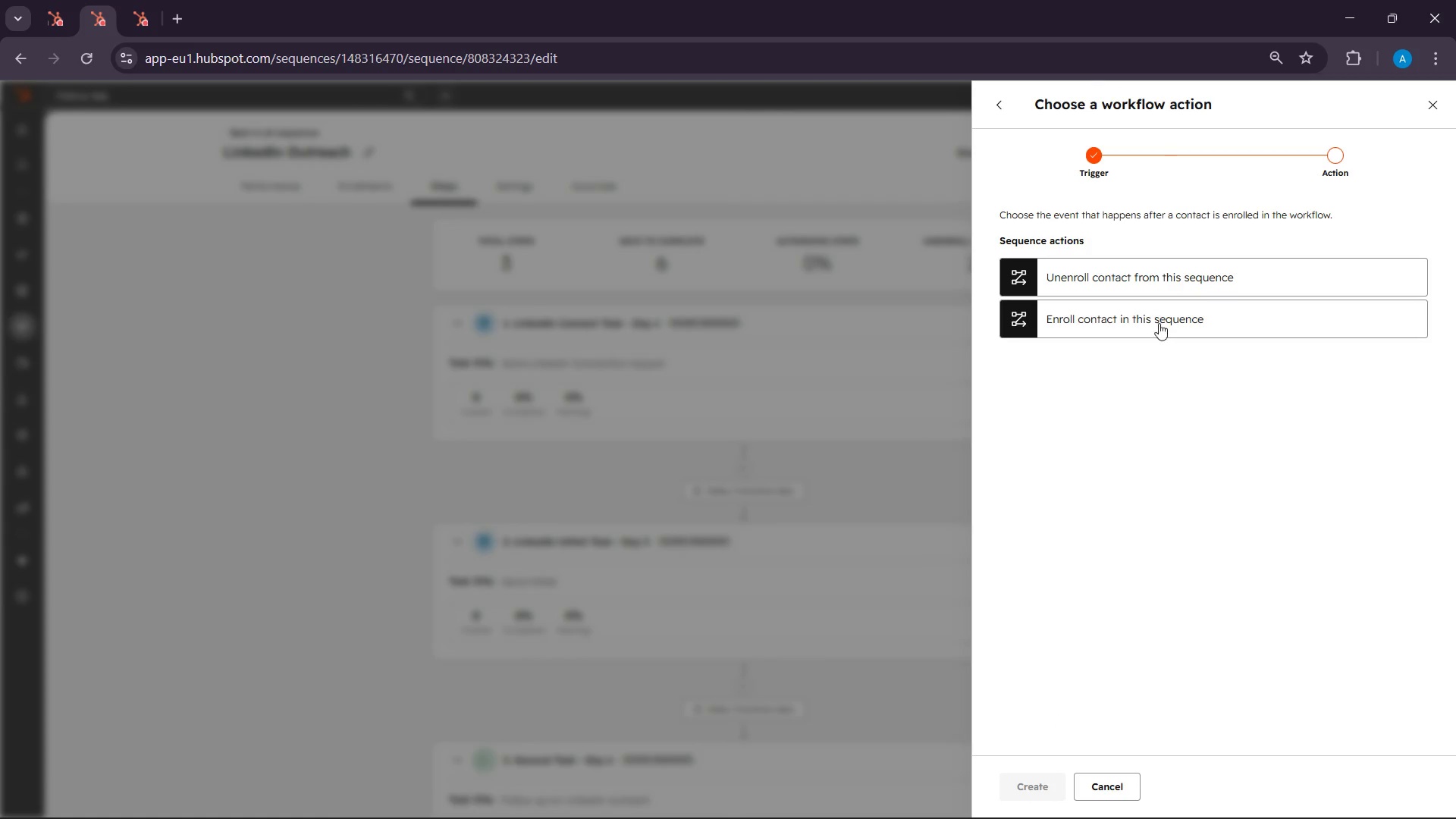 
left_click([1142, 268])
 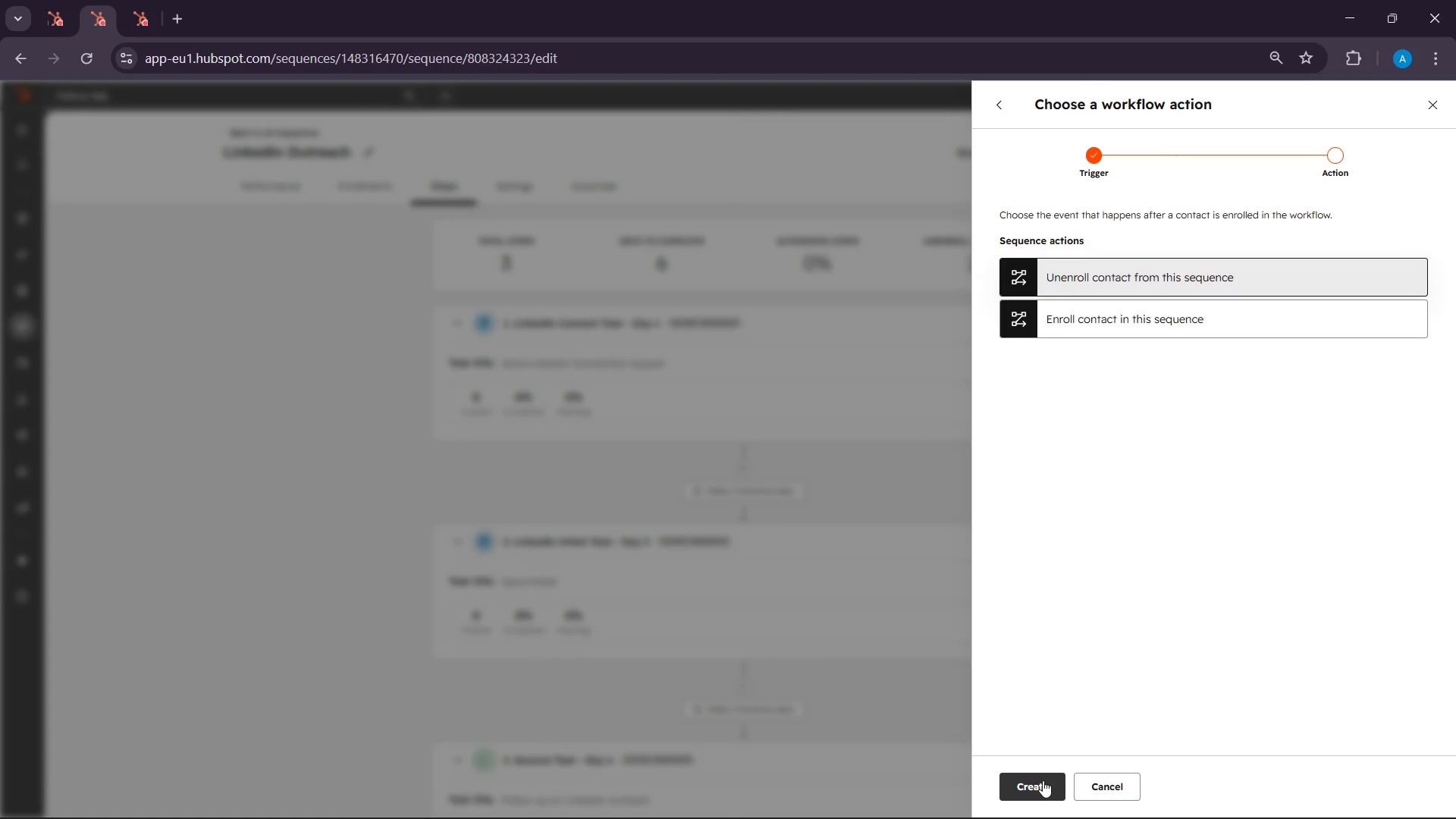 
wait(5.36)
 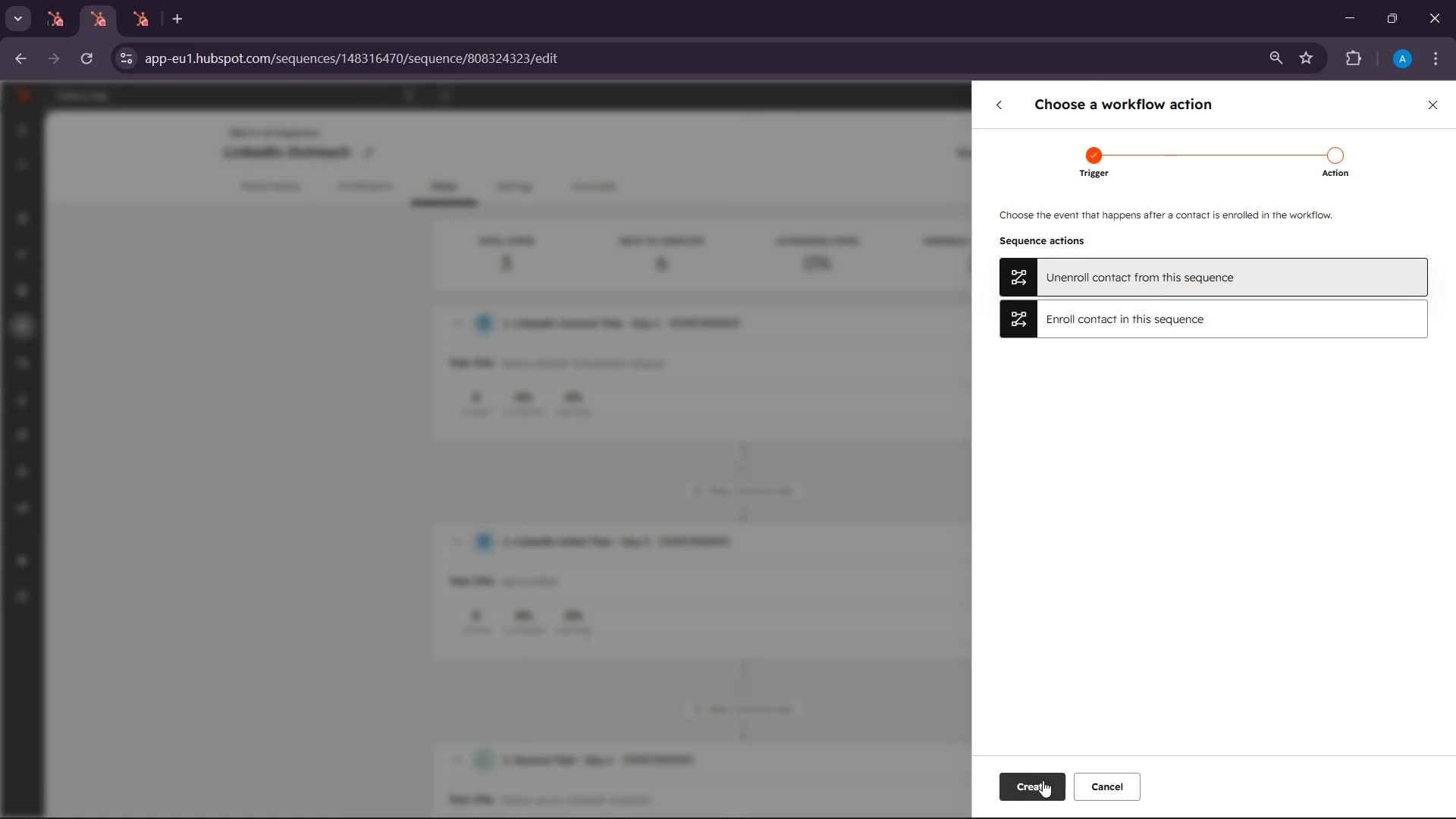 
double_click([1161, 318])
 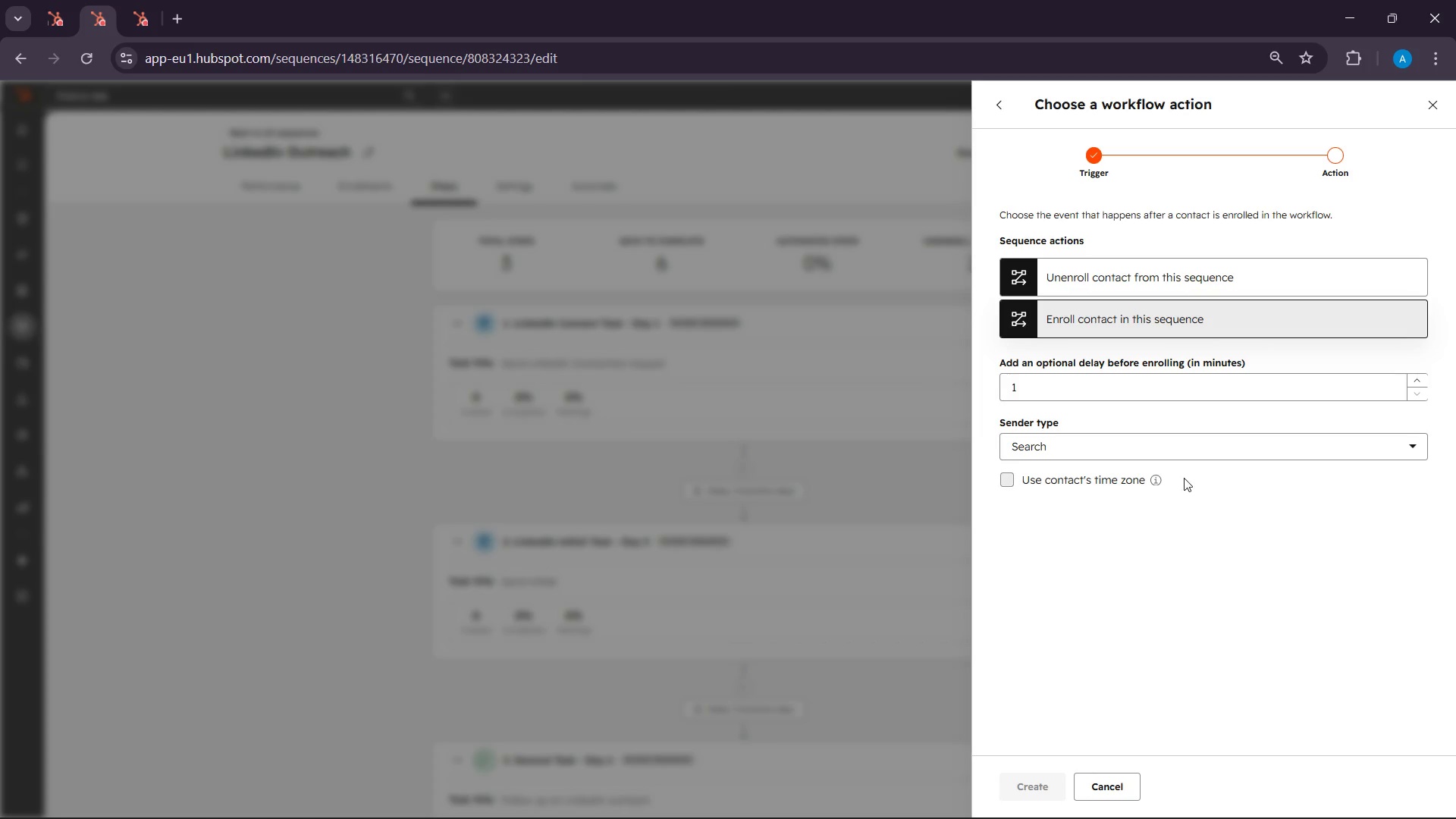 
left_click([1181, 445])
 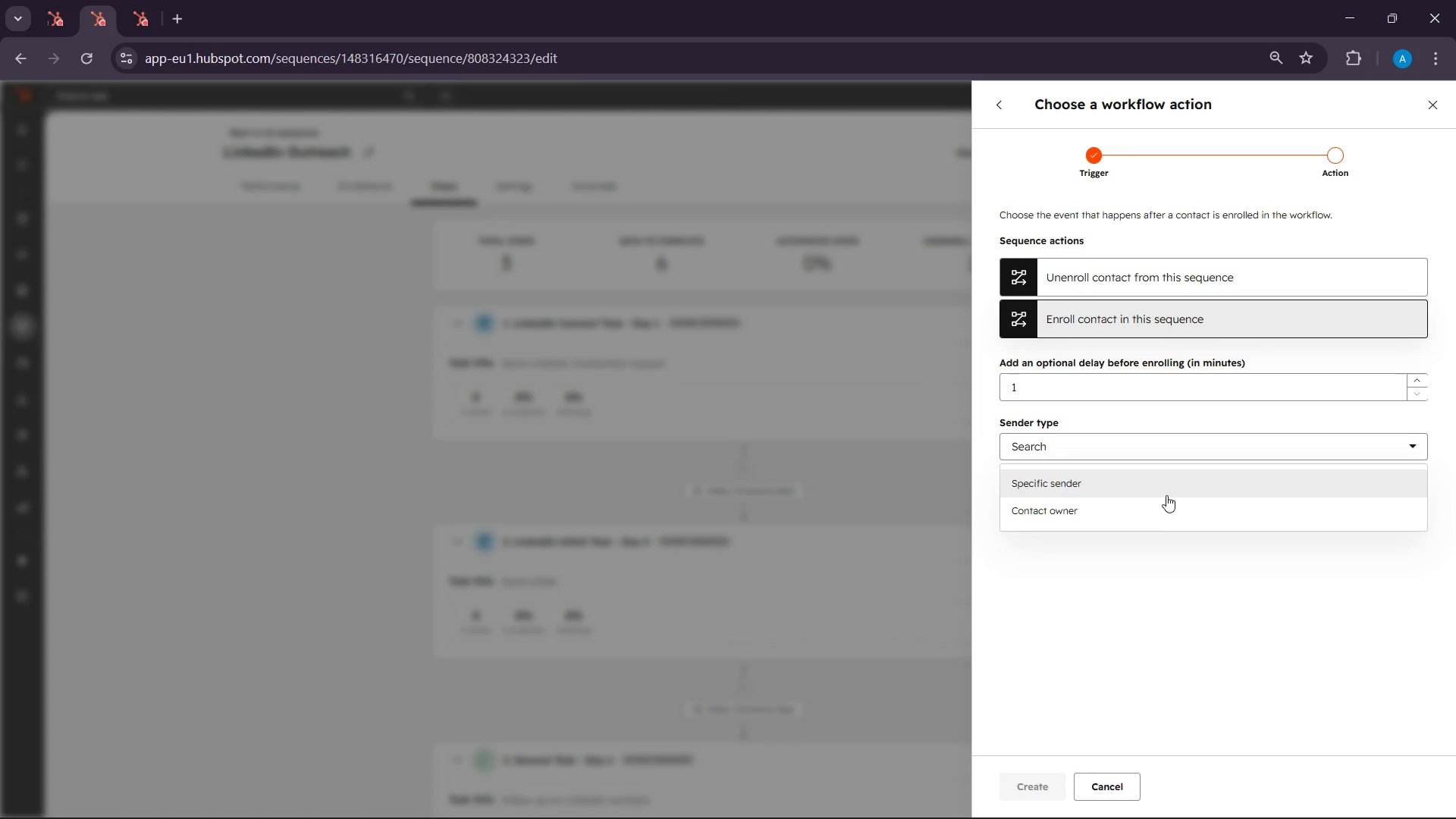 
left_click([1159, 512])
 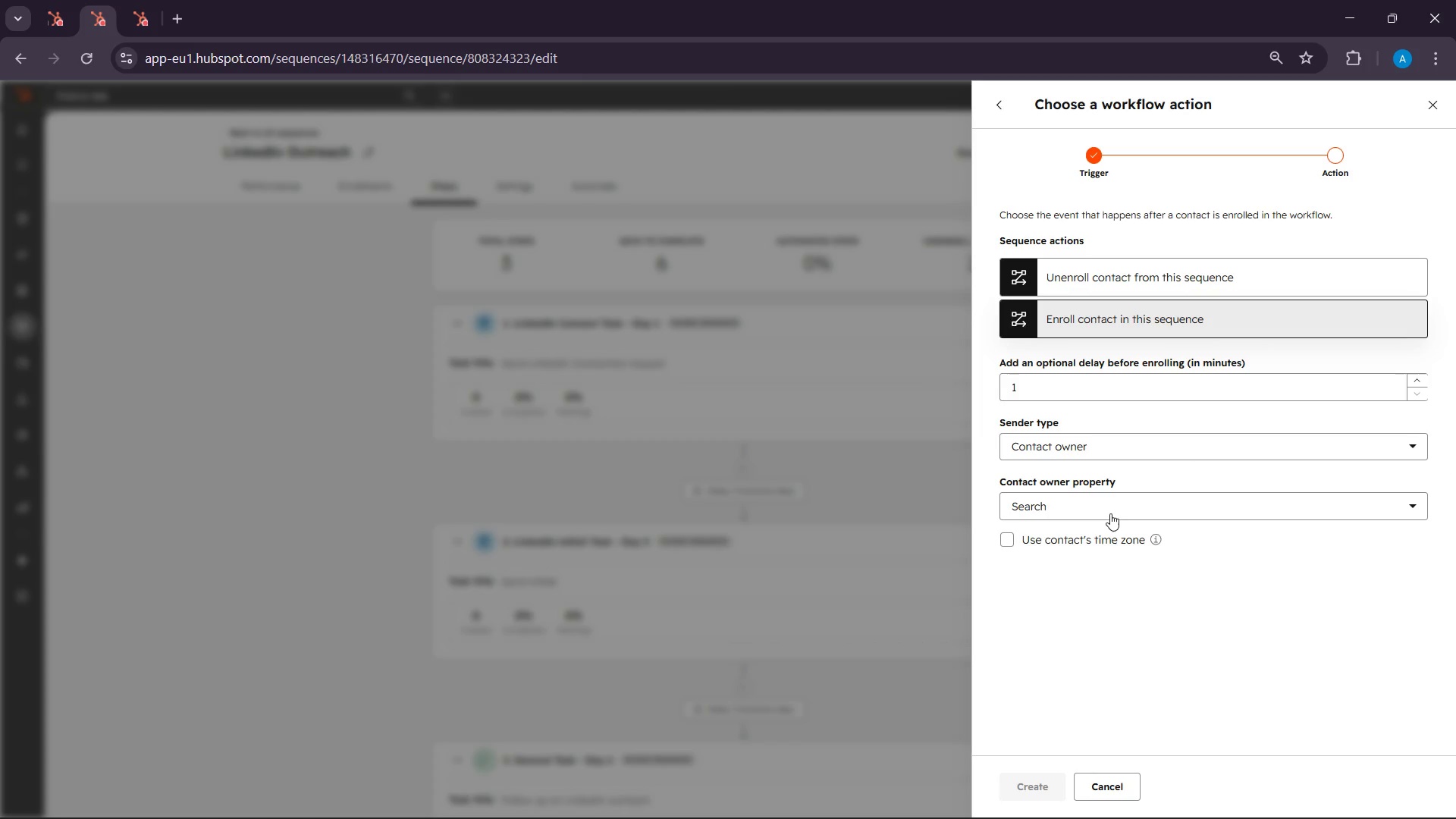 
left_click([1100, 501])
 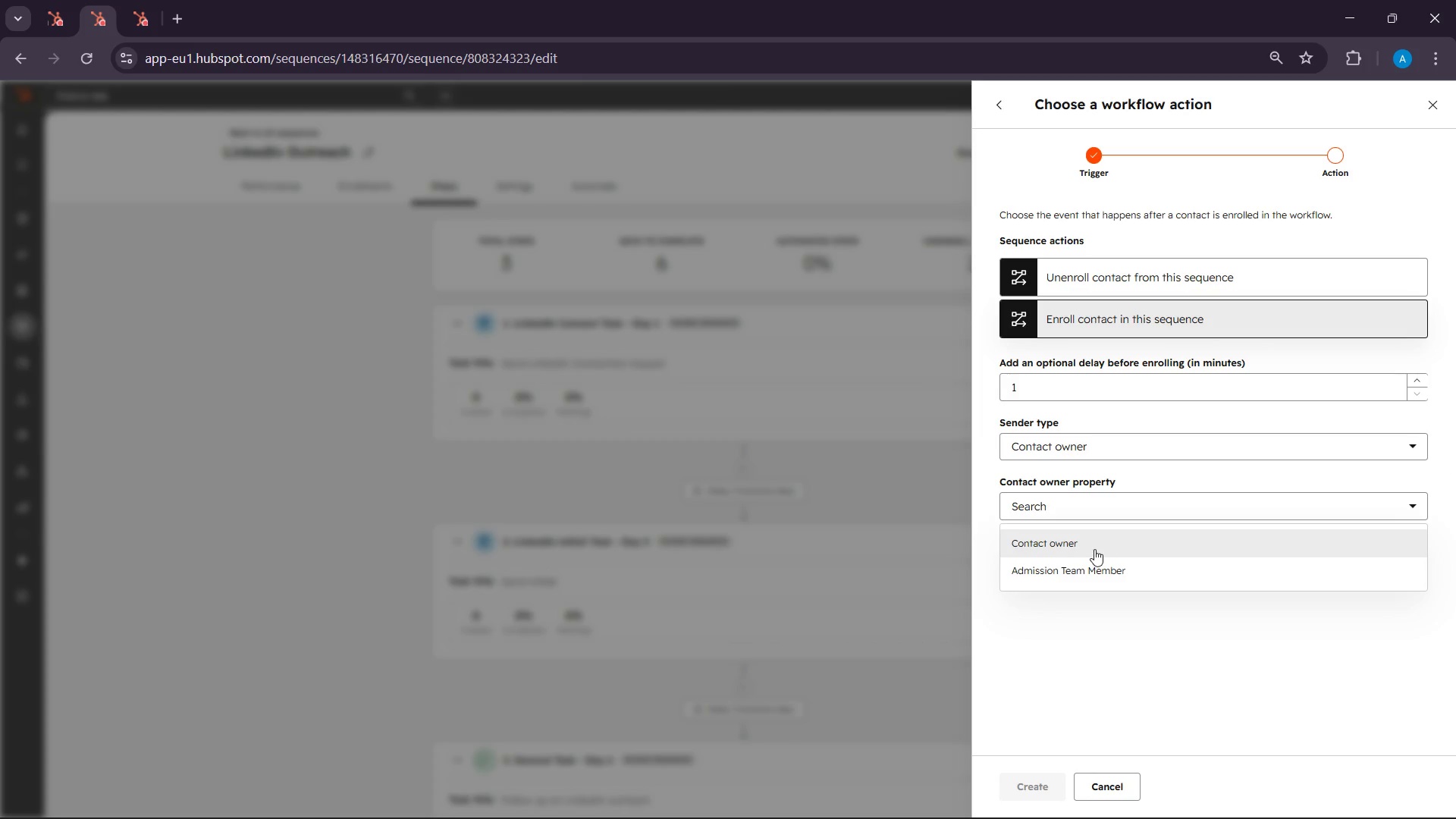 
left_click([1094, 549])
 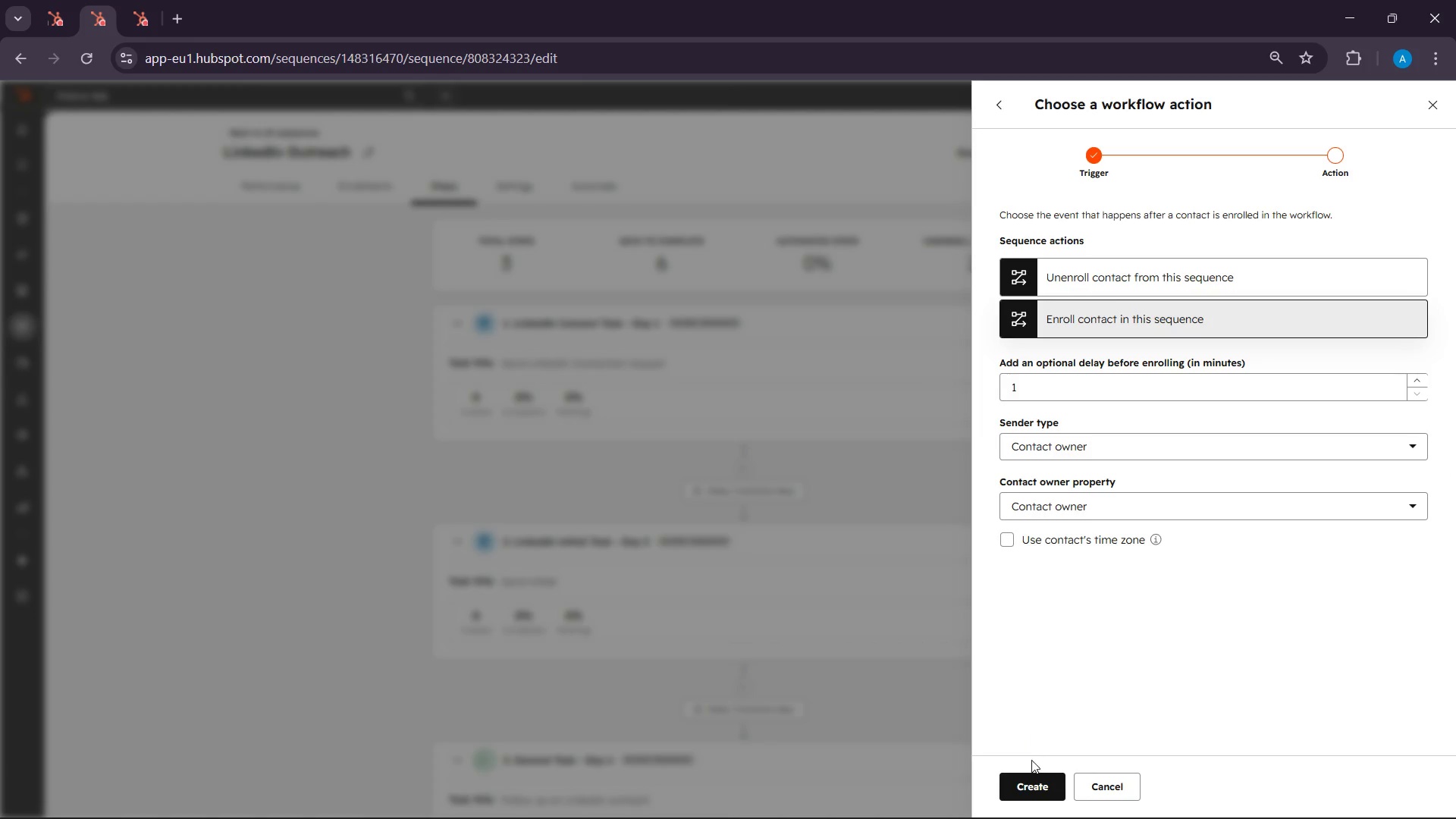 
left_click([1033, 782])
 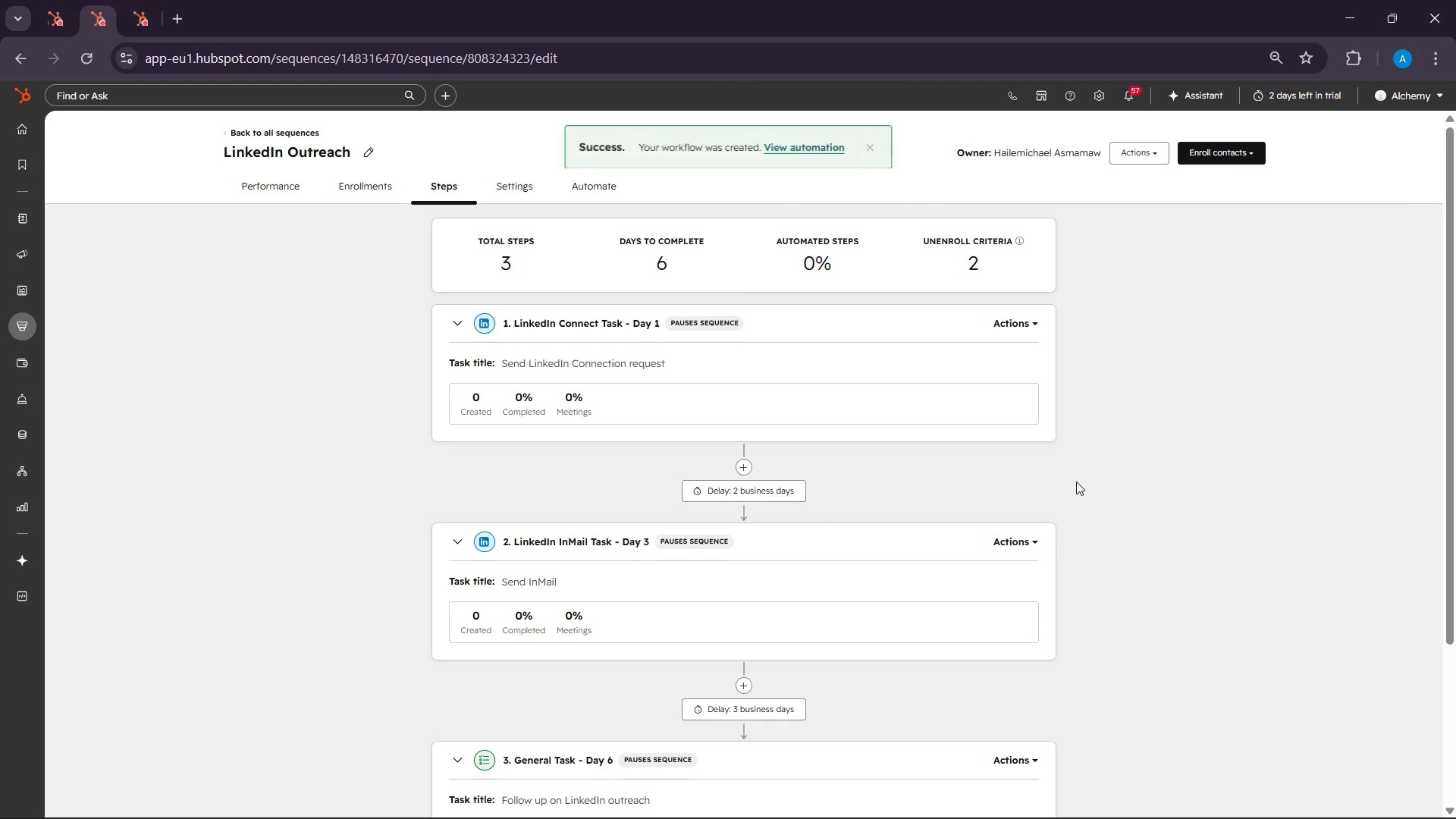 
left_click([808, 145])
 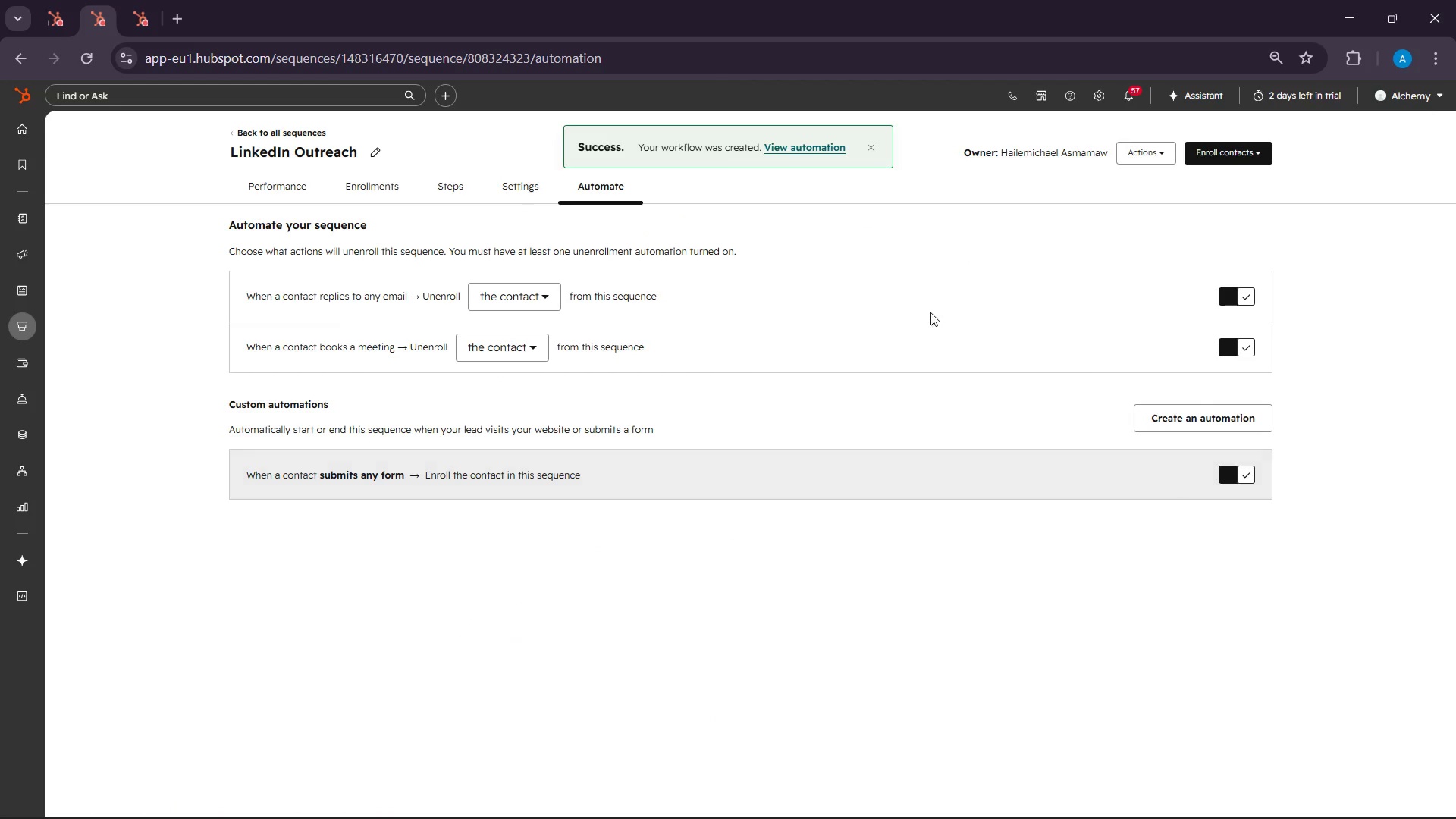 
left_click([833, 149])
 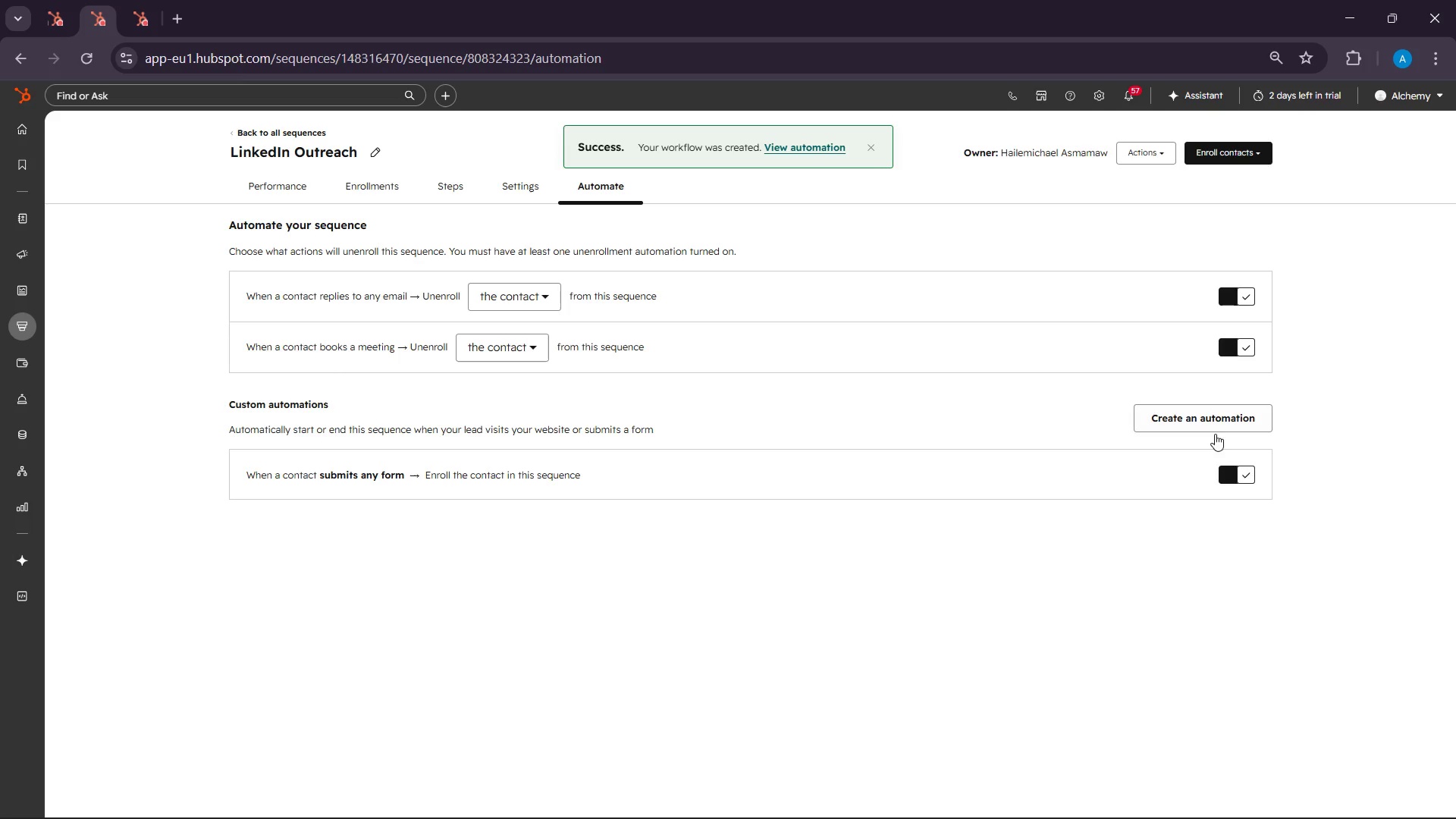 
left_click([1196, 397])
 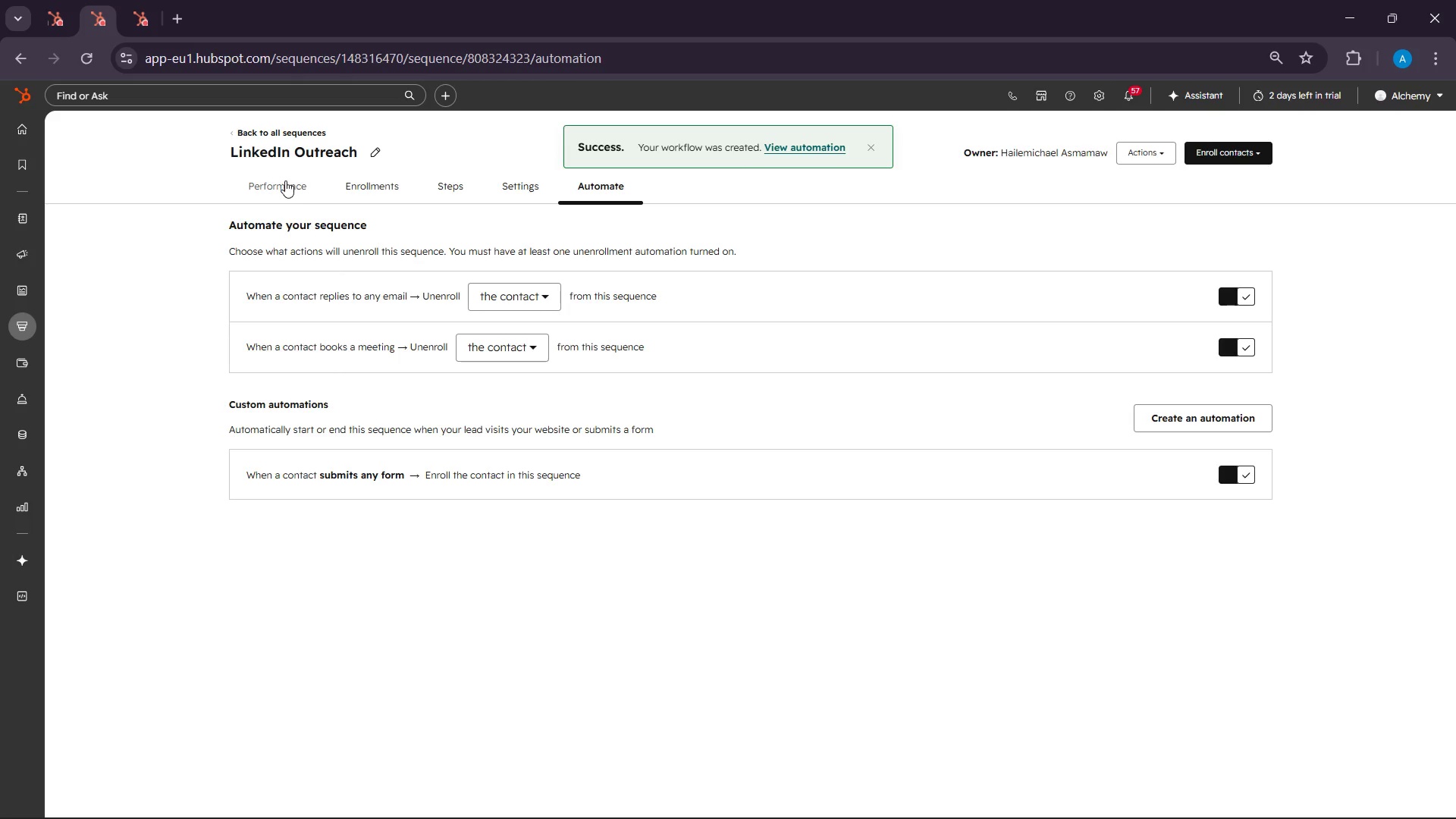 
left_click([517, 201])
 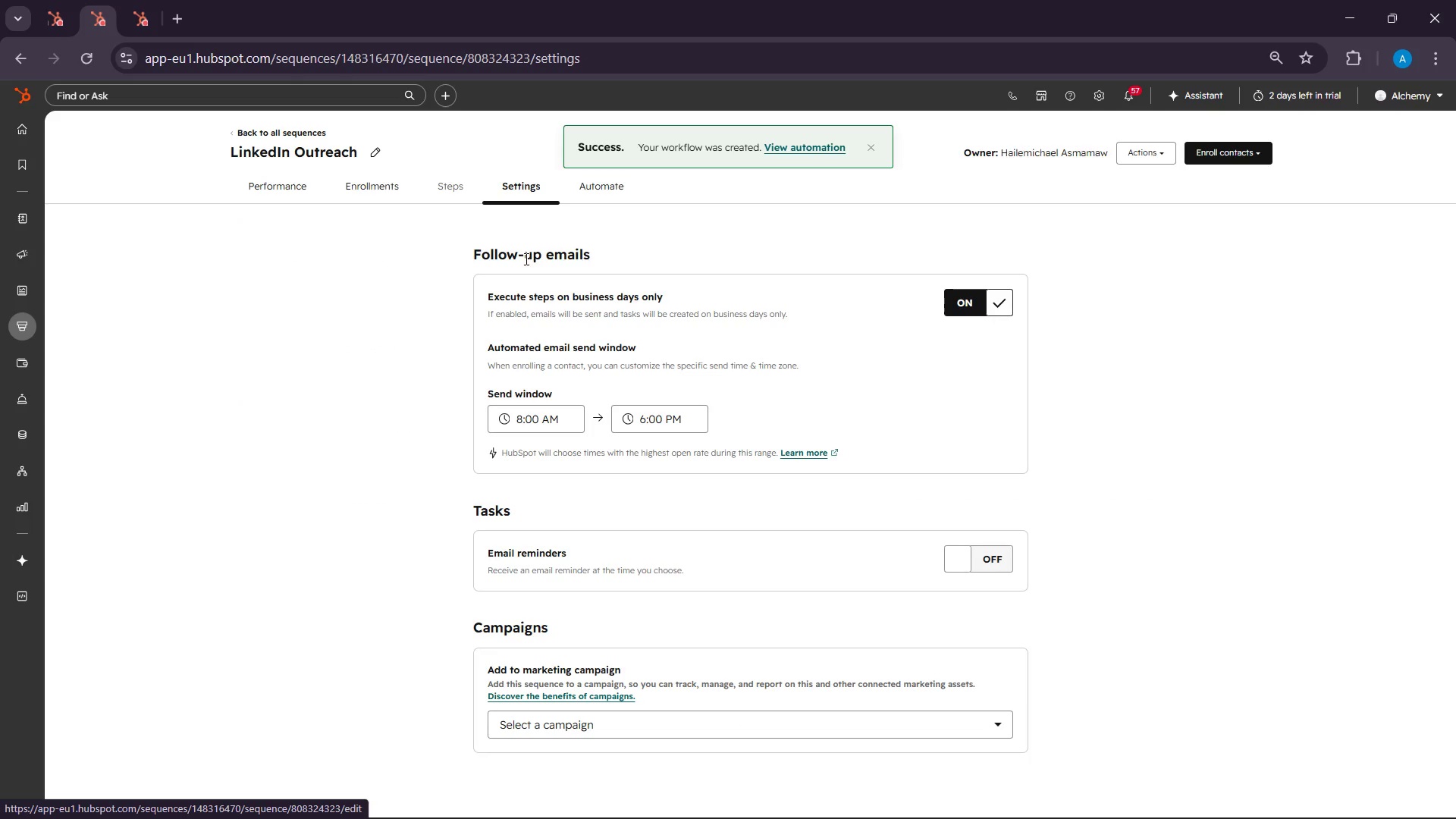 
scroll: coordinate [934, 508], scroll_direction: down, amount: 7.0
 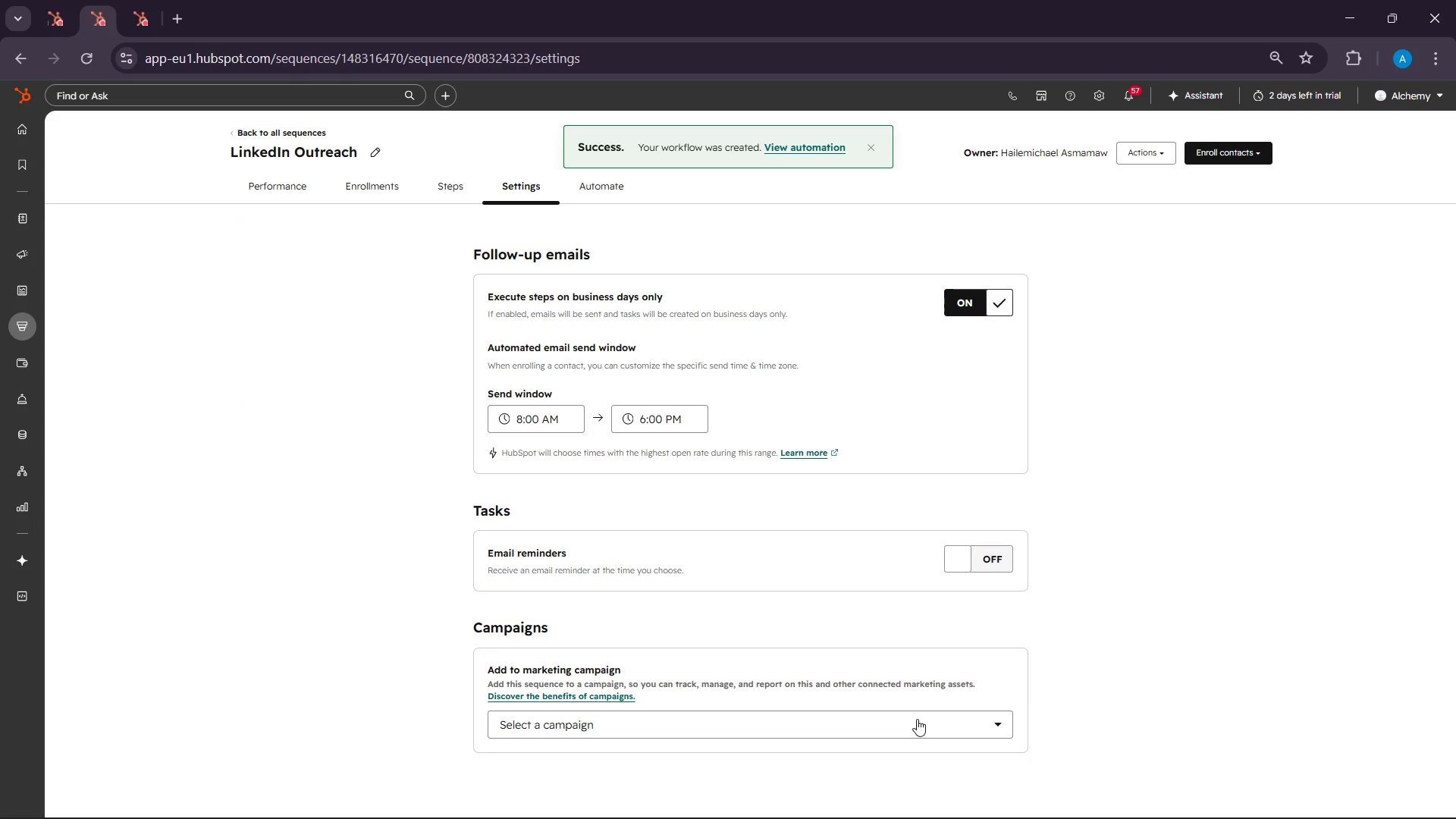 
left_click([912, 729])
 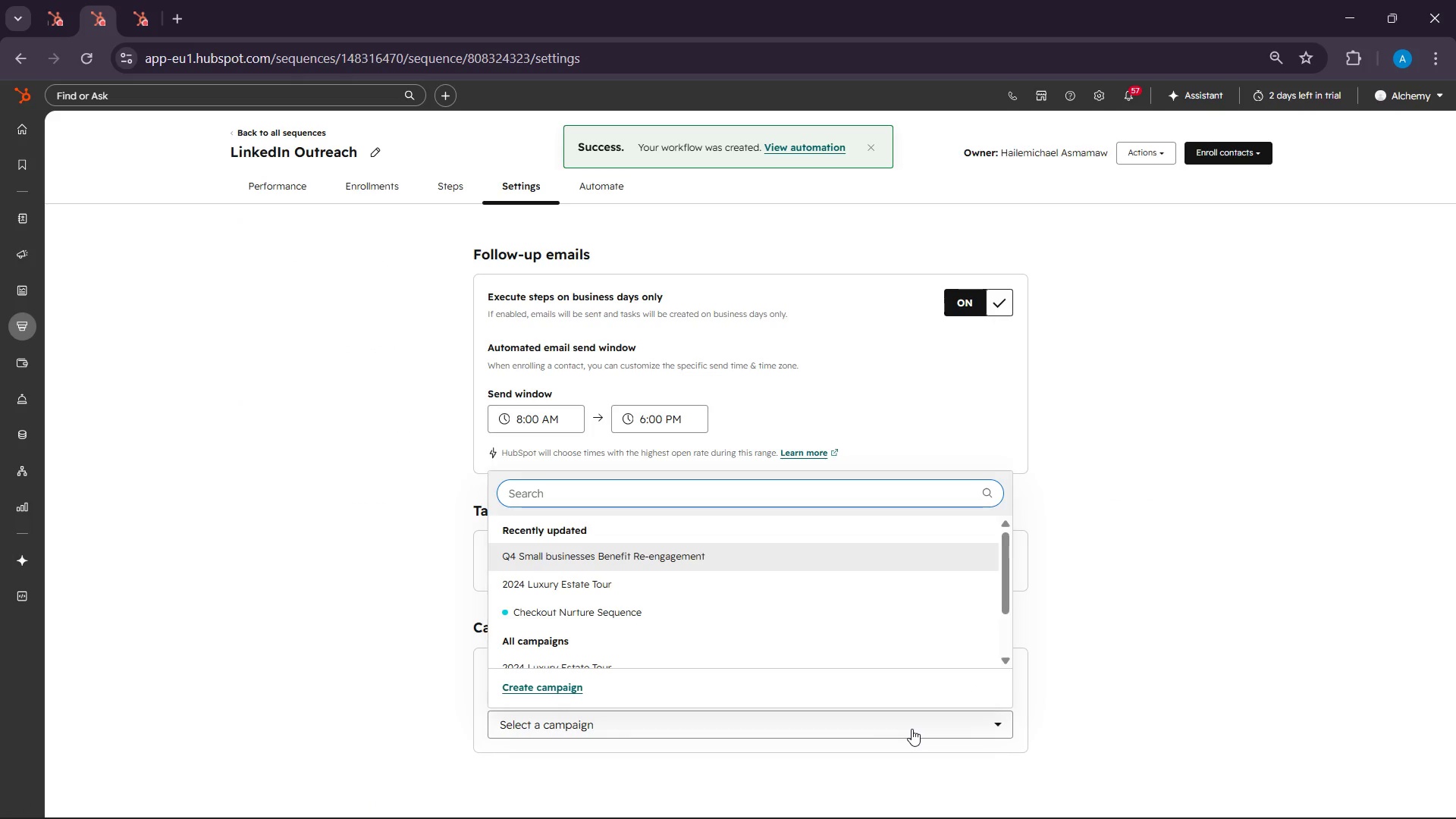 
left_click([912, 729])
 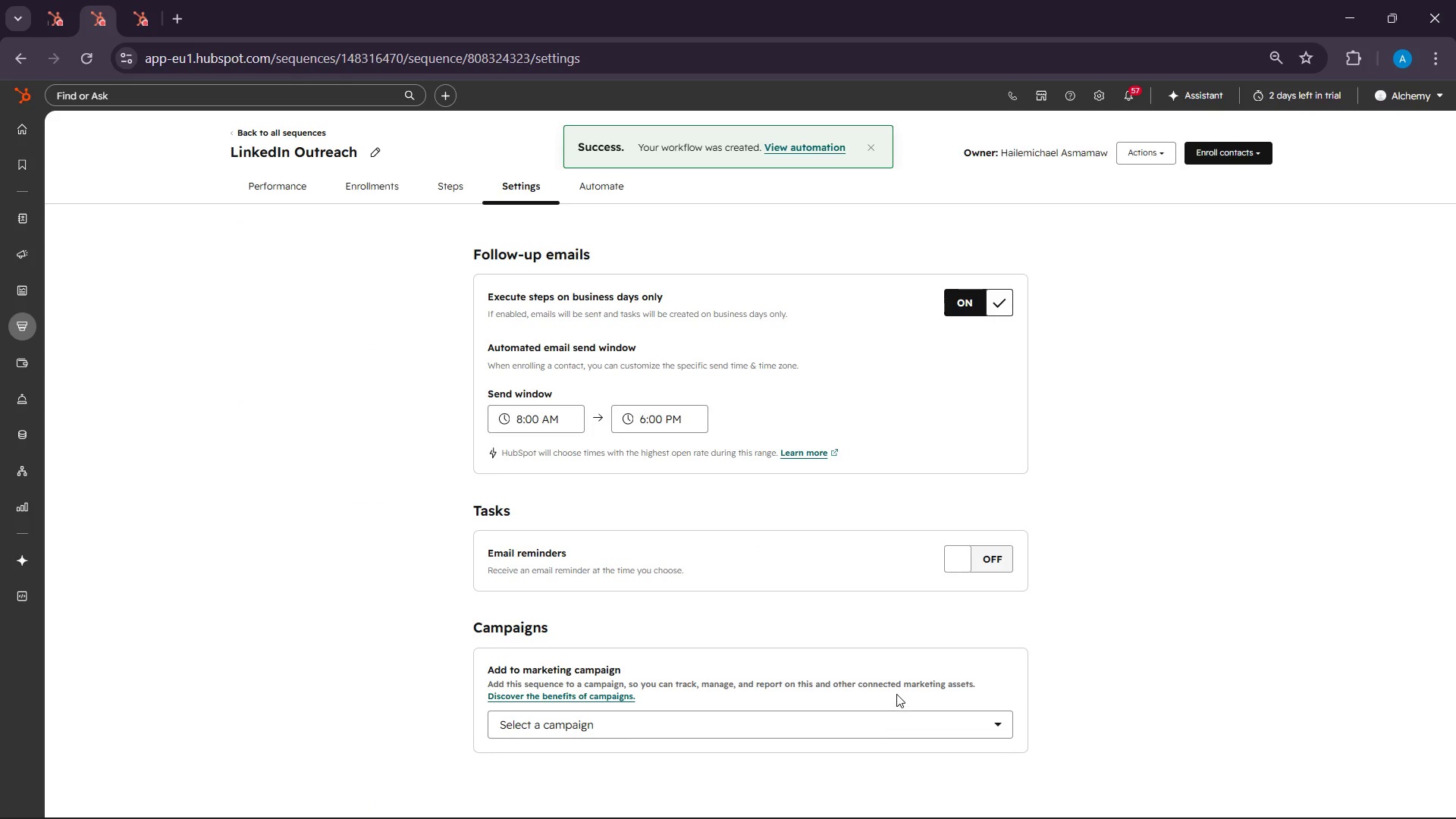 
scroll: coordinate [896, 693], scroll_direction: down, amount: 2.0
 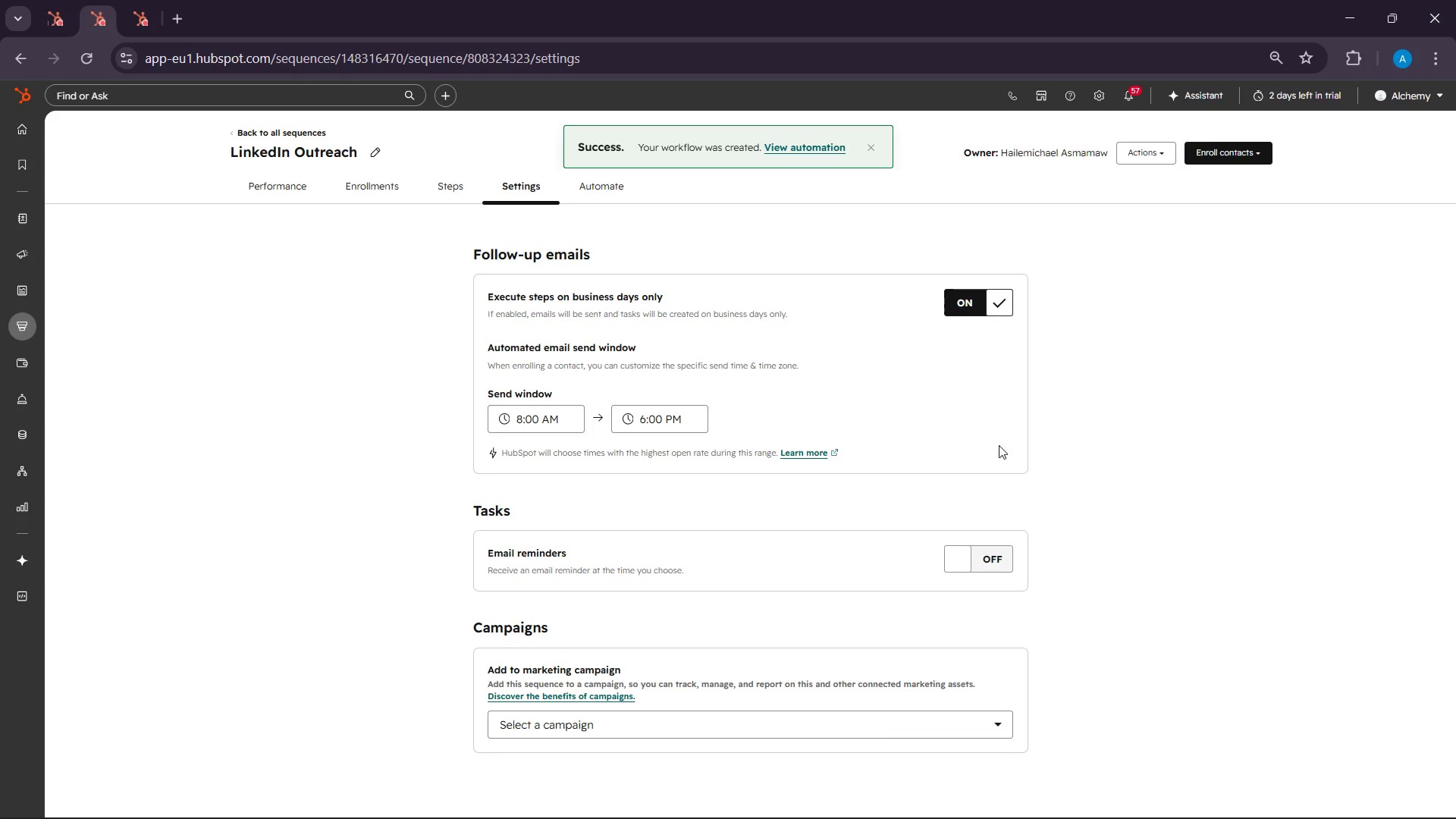 
scroll: coordinate [1126, 381], scroll_direction: up, amount: 3.0
 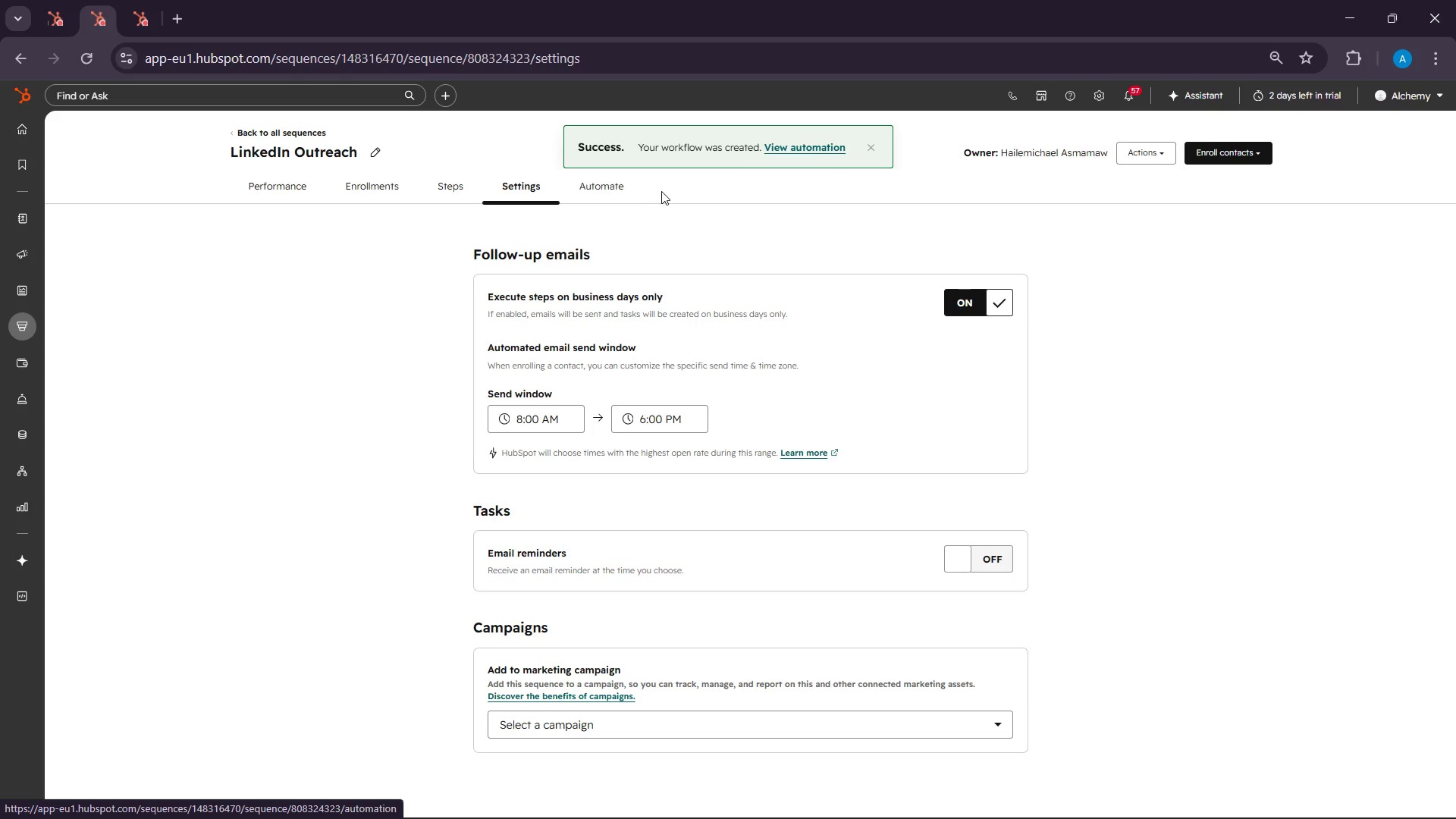 
left_click([607, 184])
 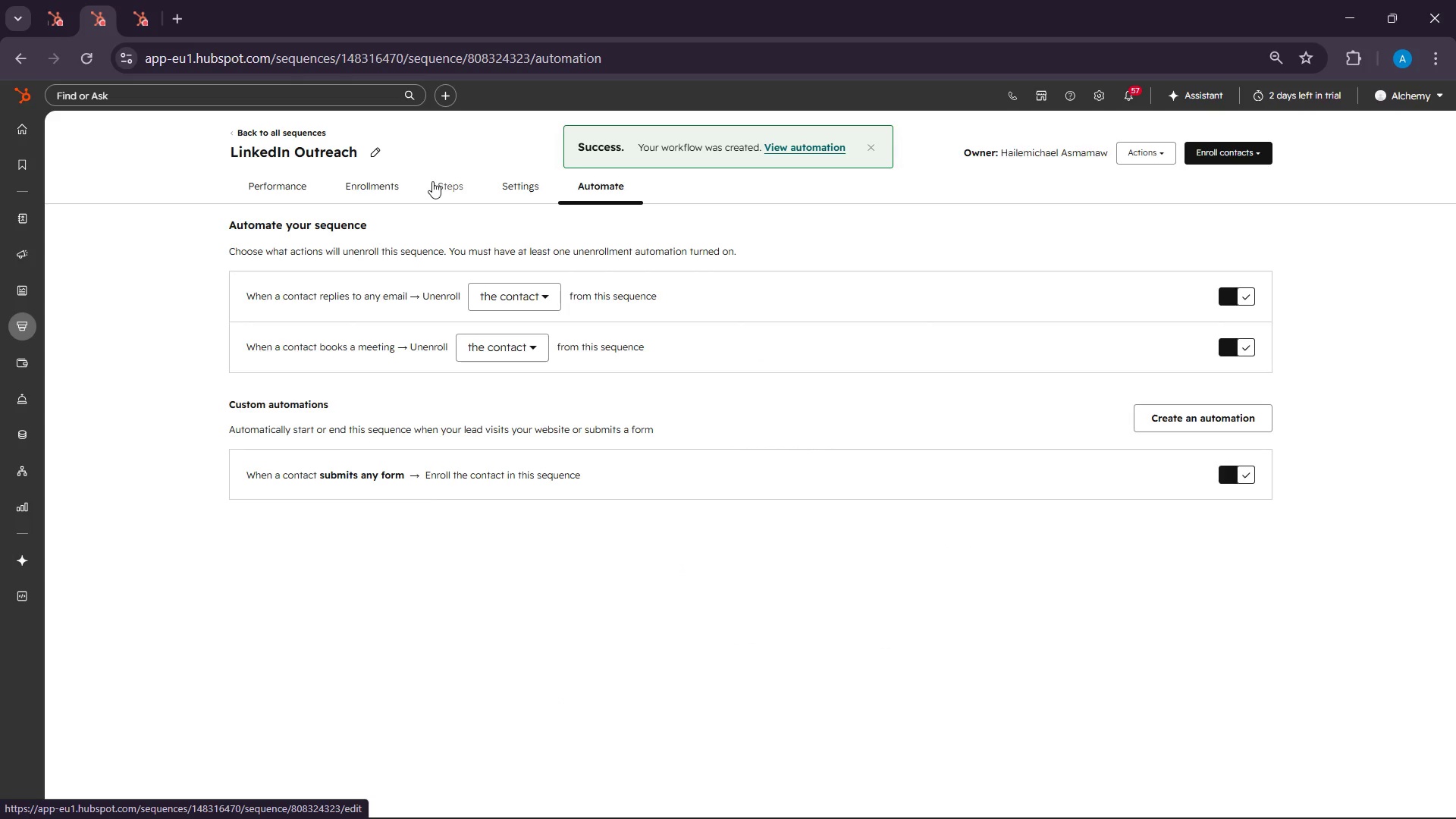 
left_click([378, 180])
 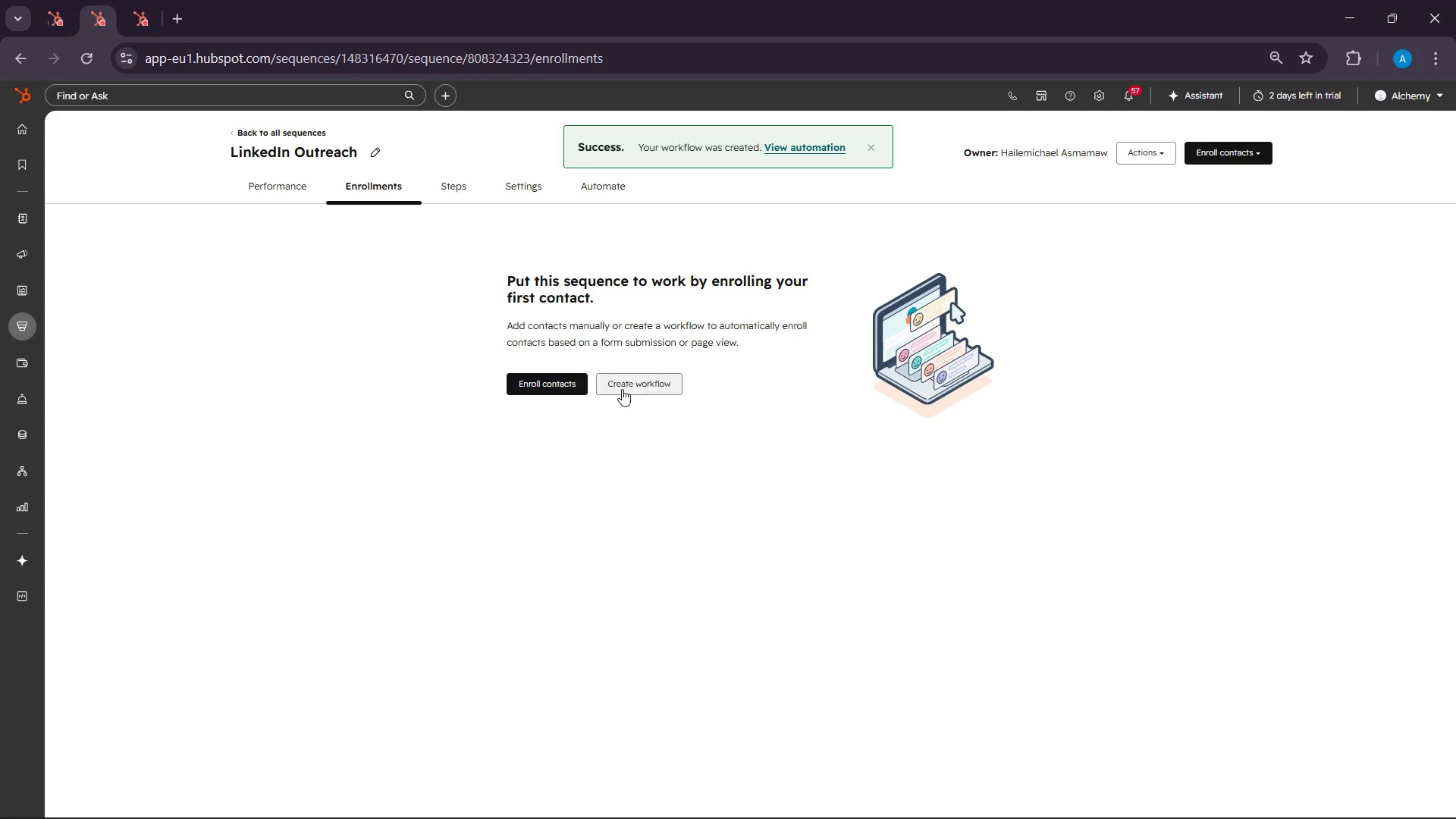 
left_click([601, 385])
 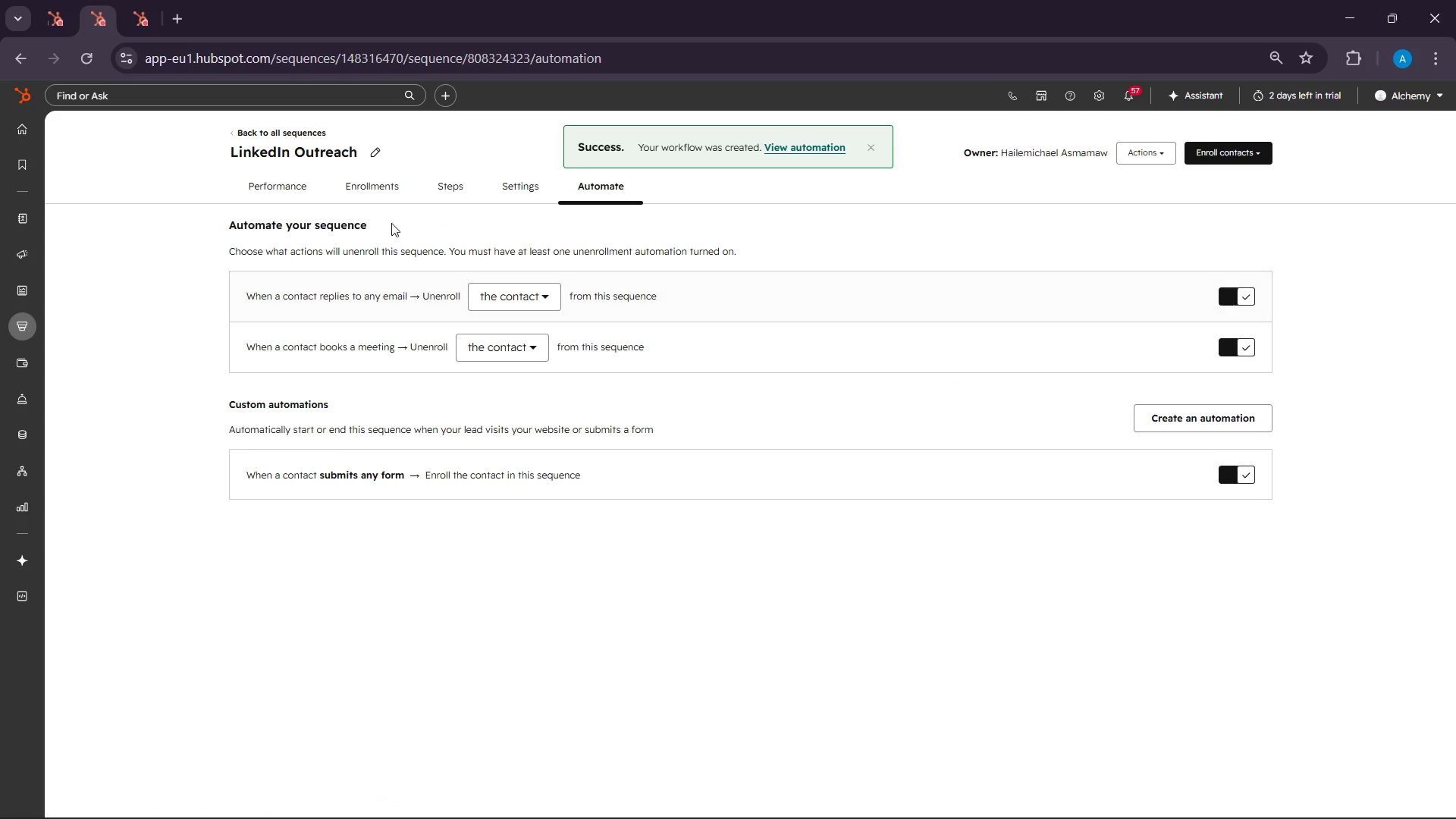 
left_click([373, 197])
 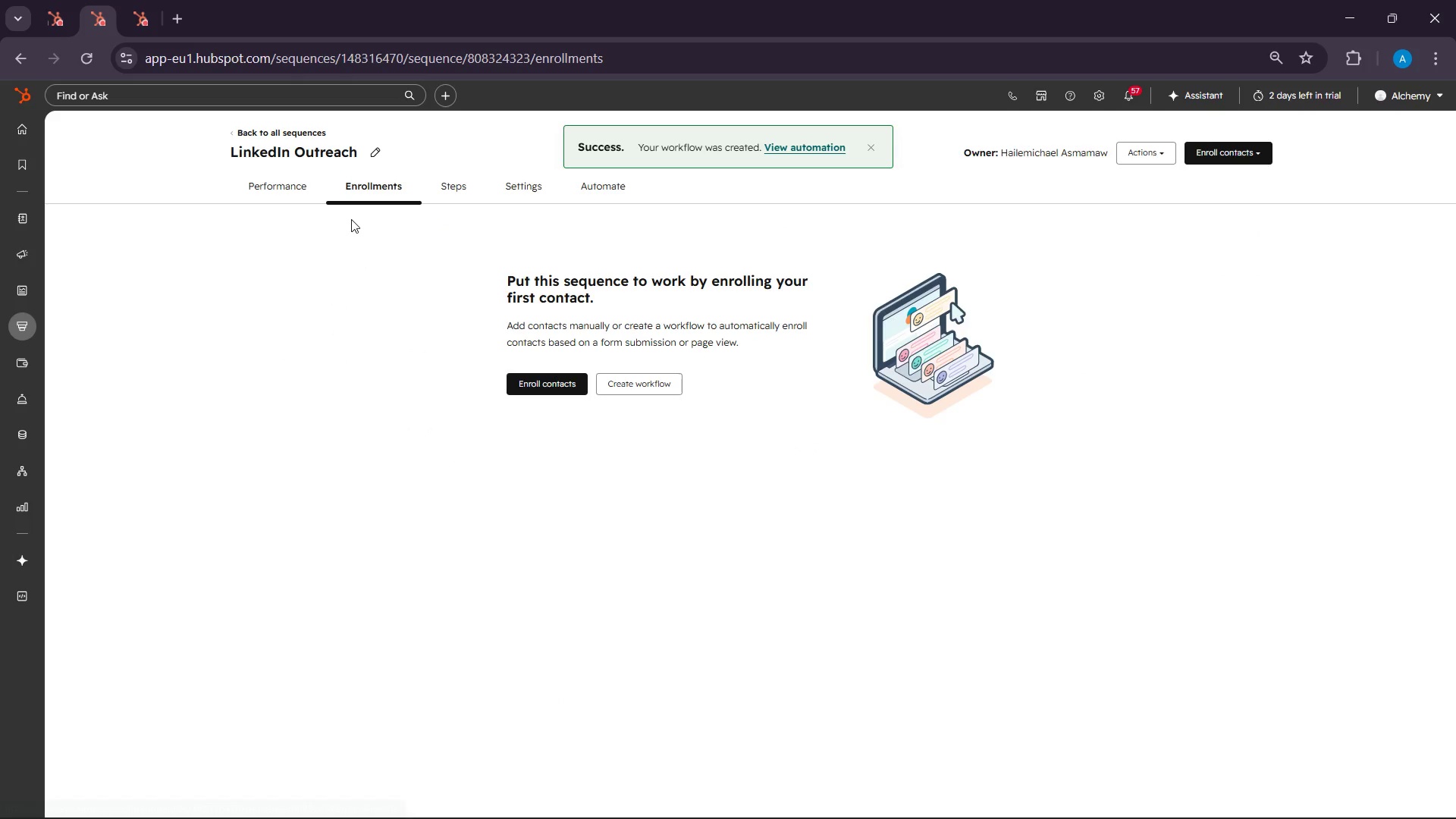 
left_click([283, 185])
 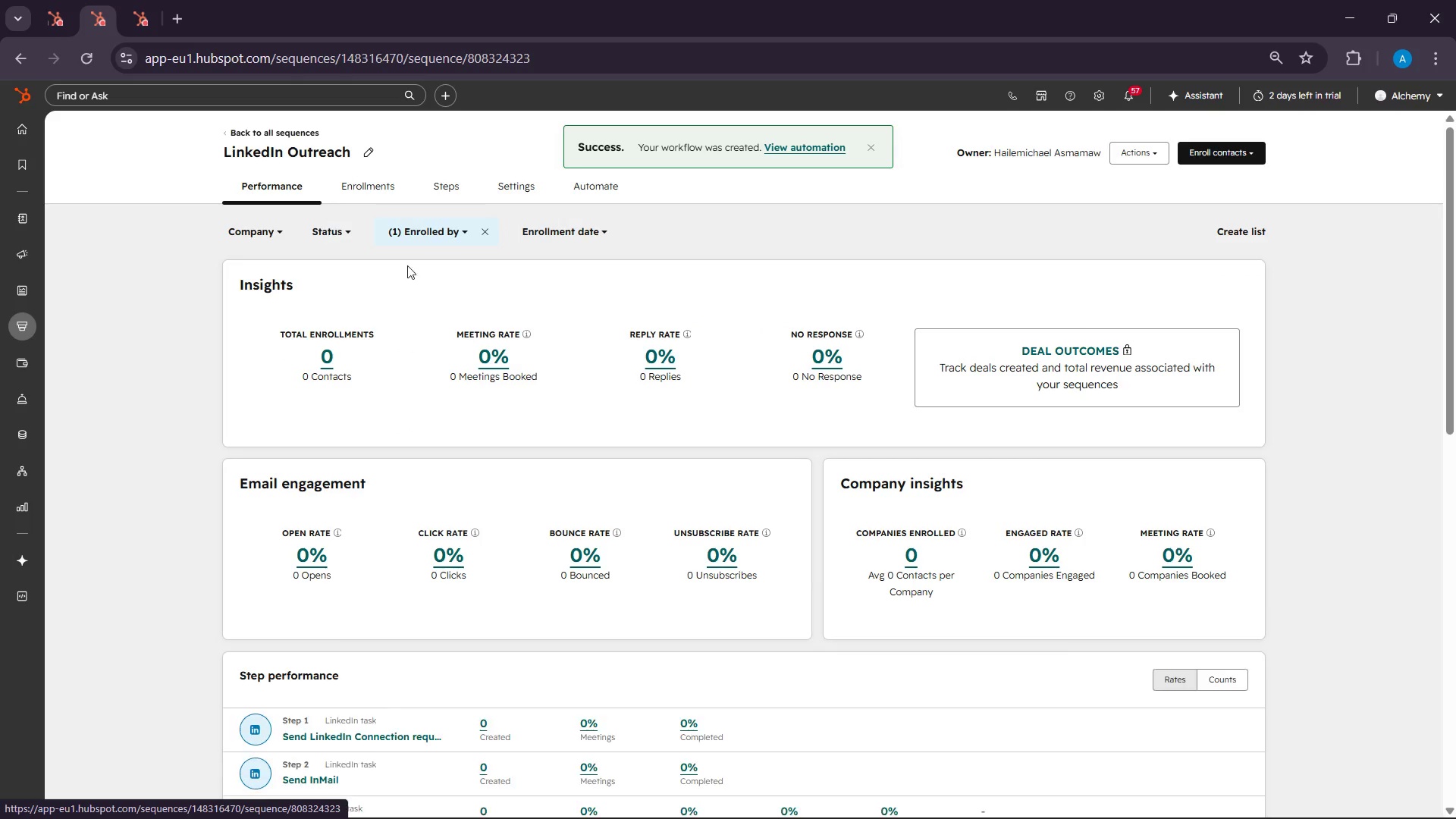 
scroll: coordinate [632, 379], scroll_direction: down, amount: 4.0
 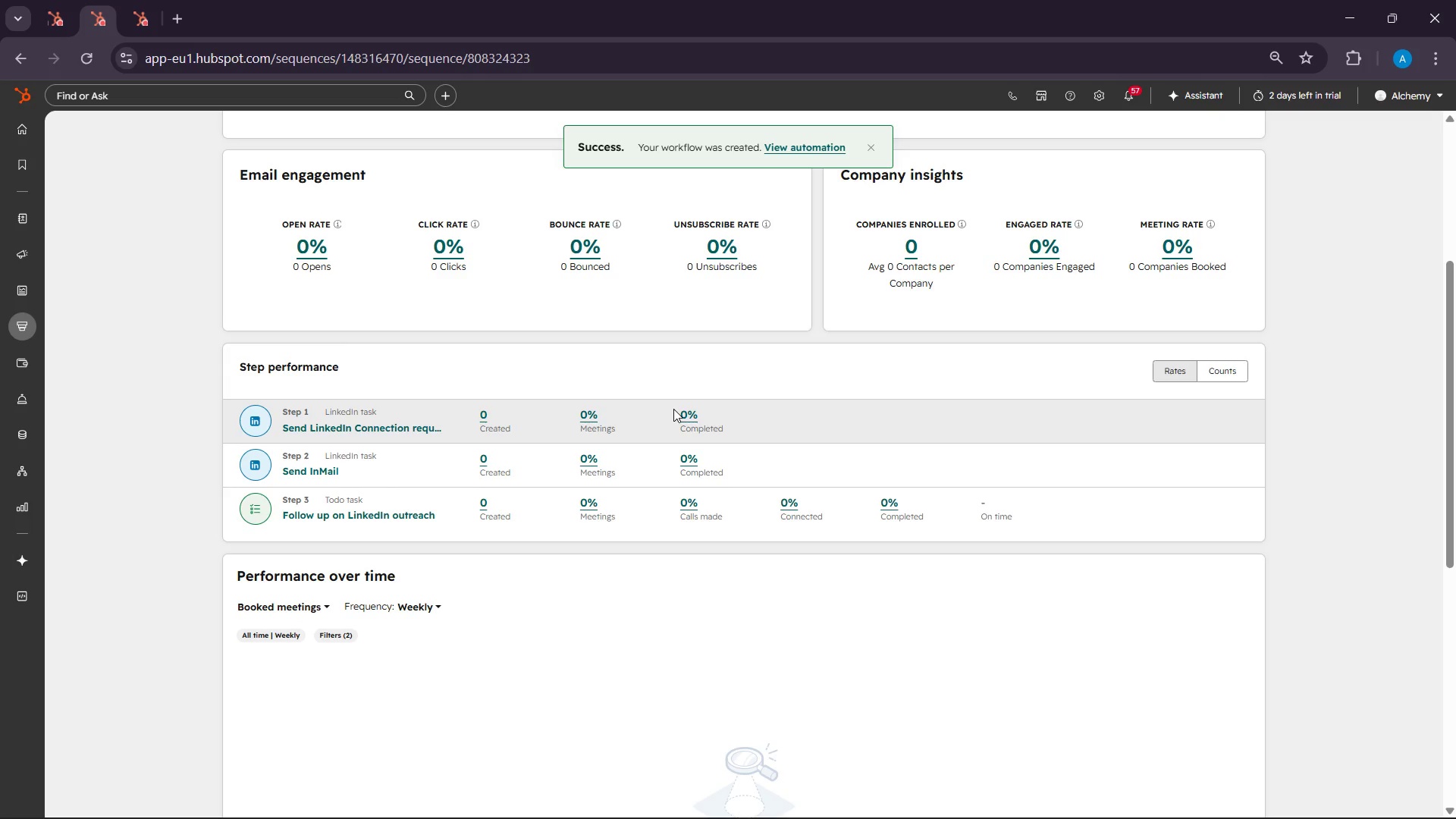 
scroll: coordinate [674, 409], scroll_direction: up, amount: 7.0
 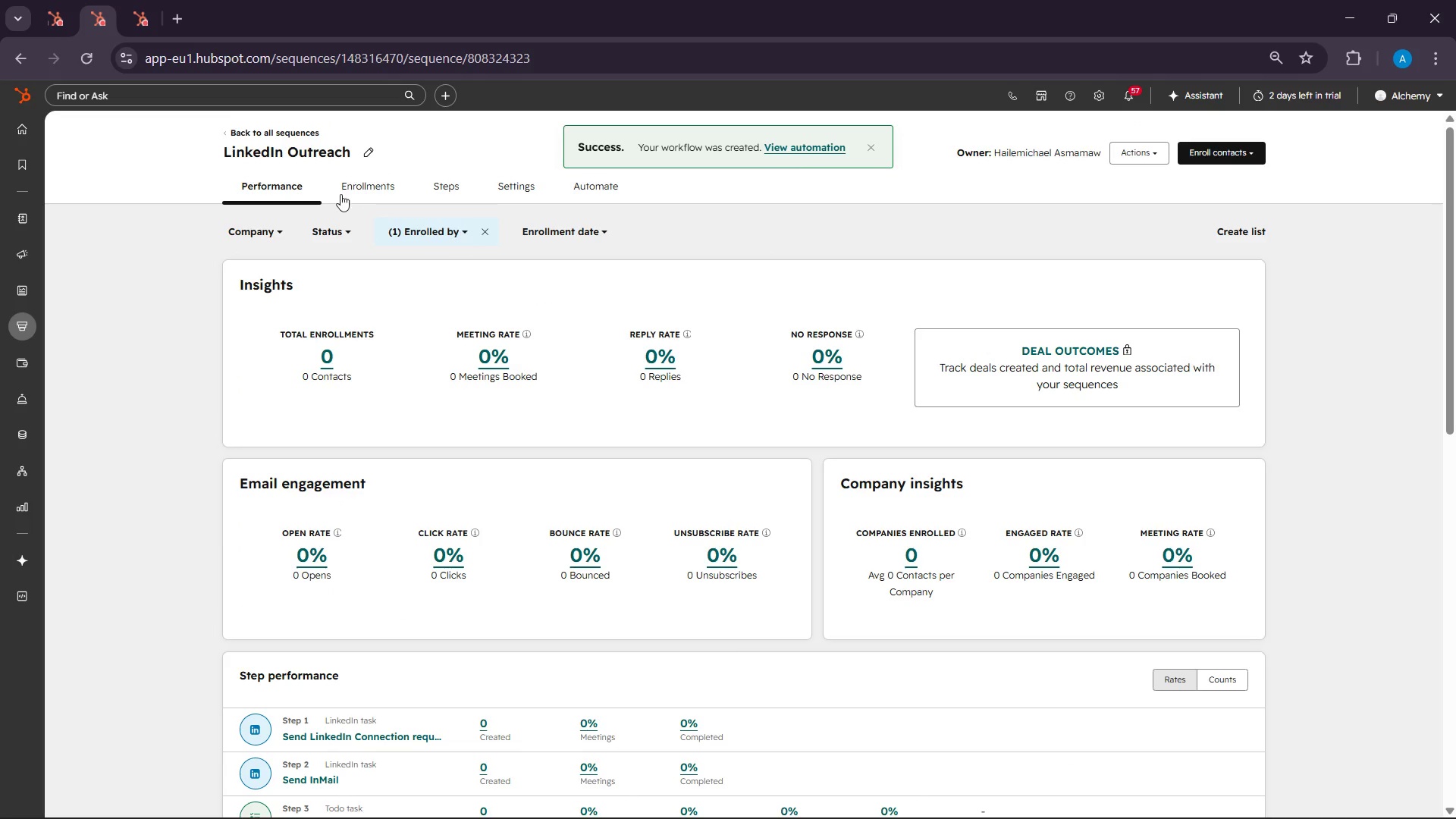 
left_click([387, 187])
 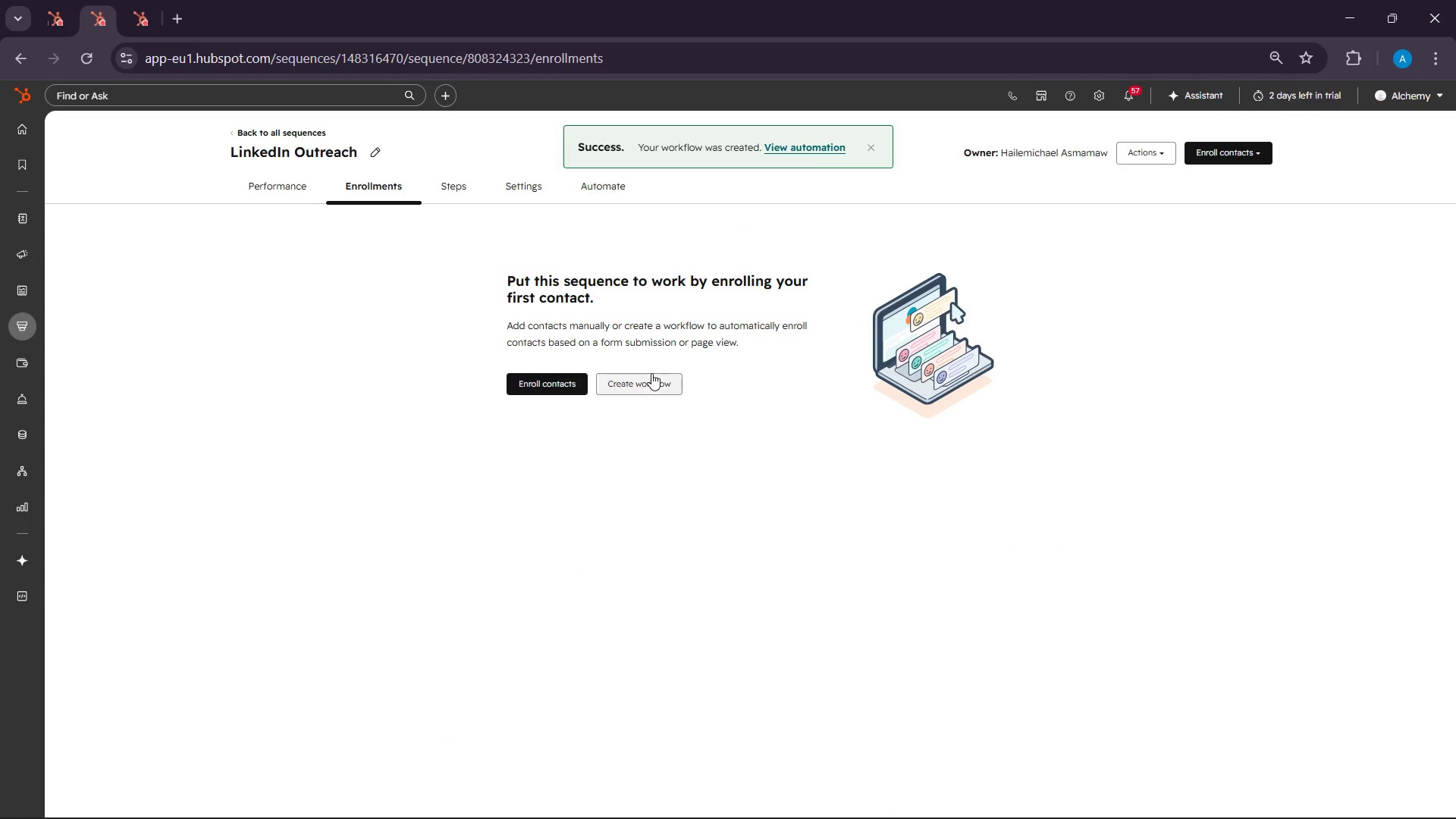 
left_click([565, 385])
 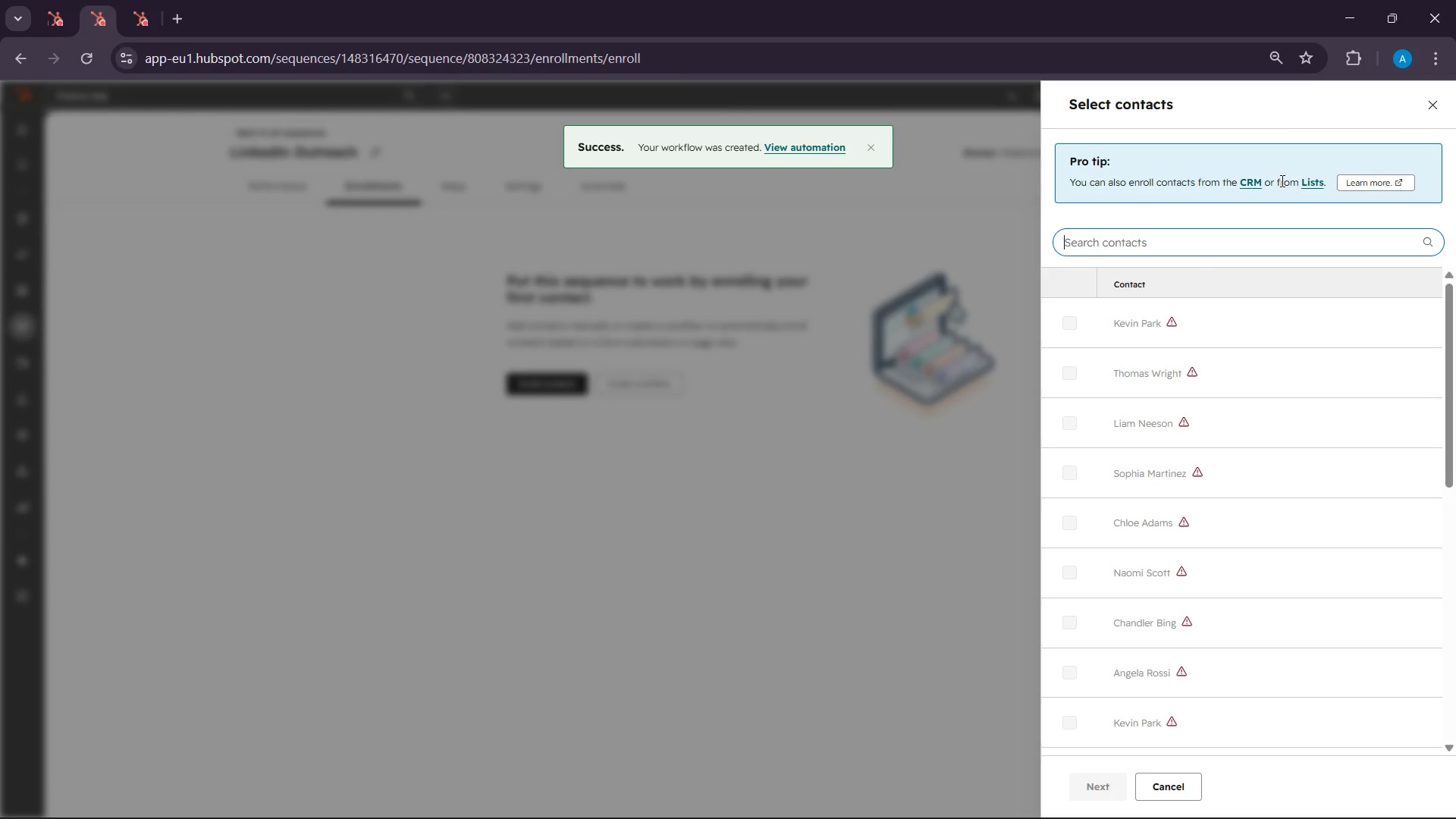 
left_click([1317, 184])
 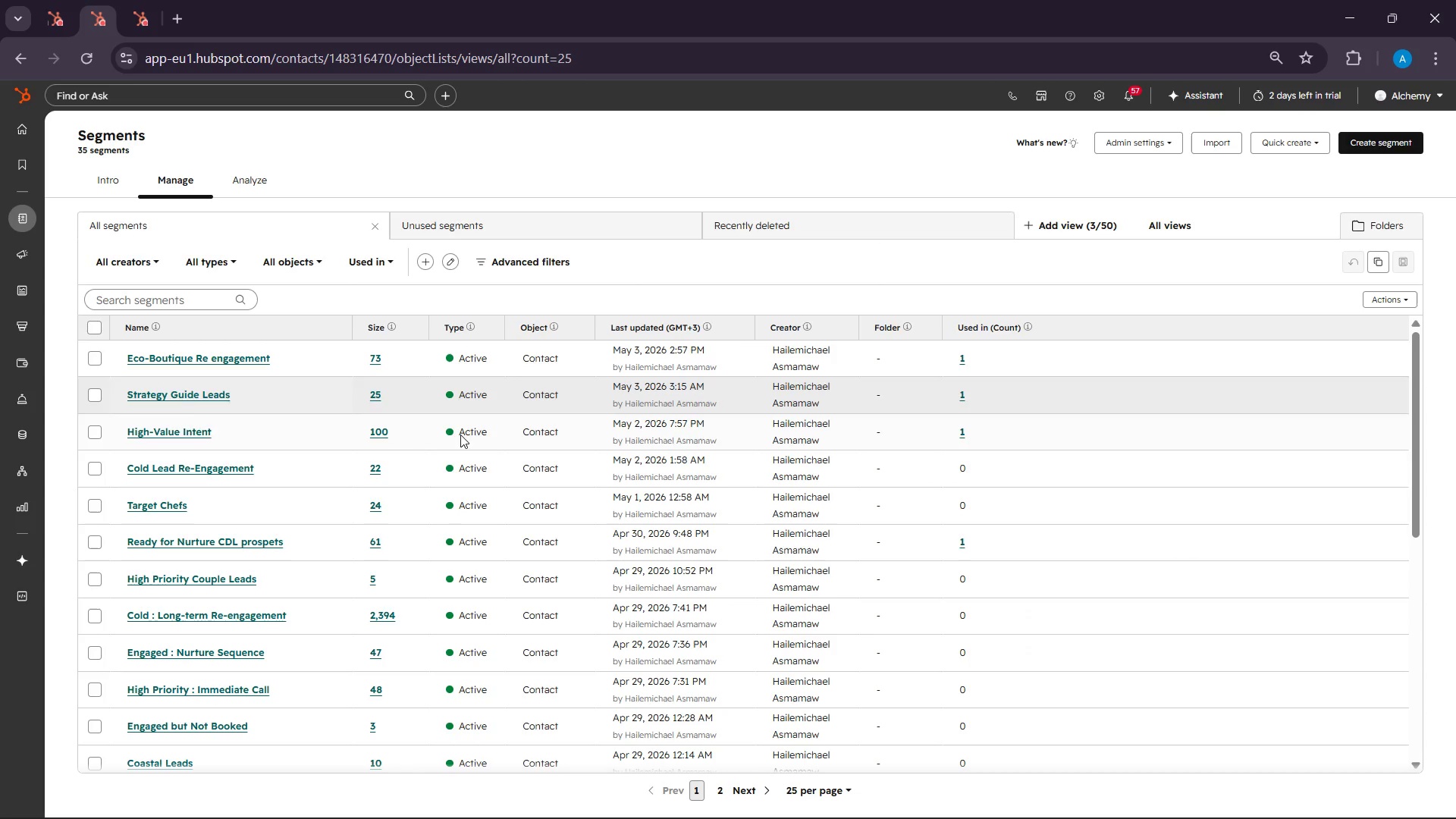 
wait(7.31)
 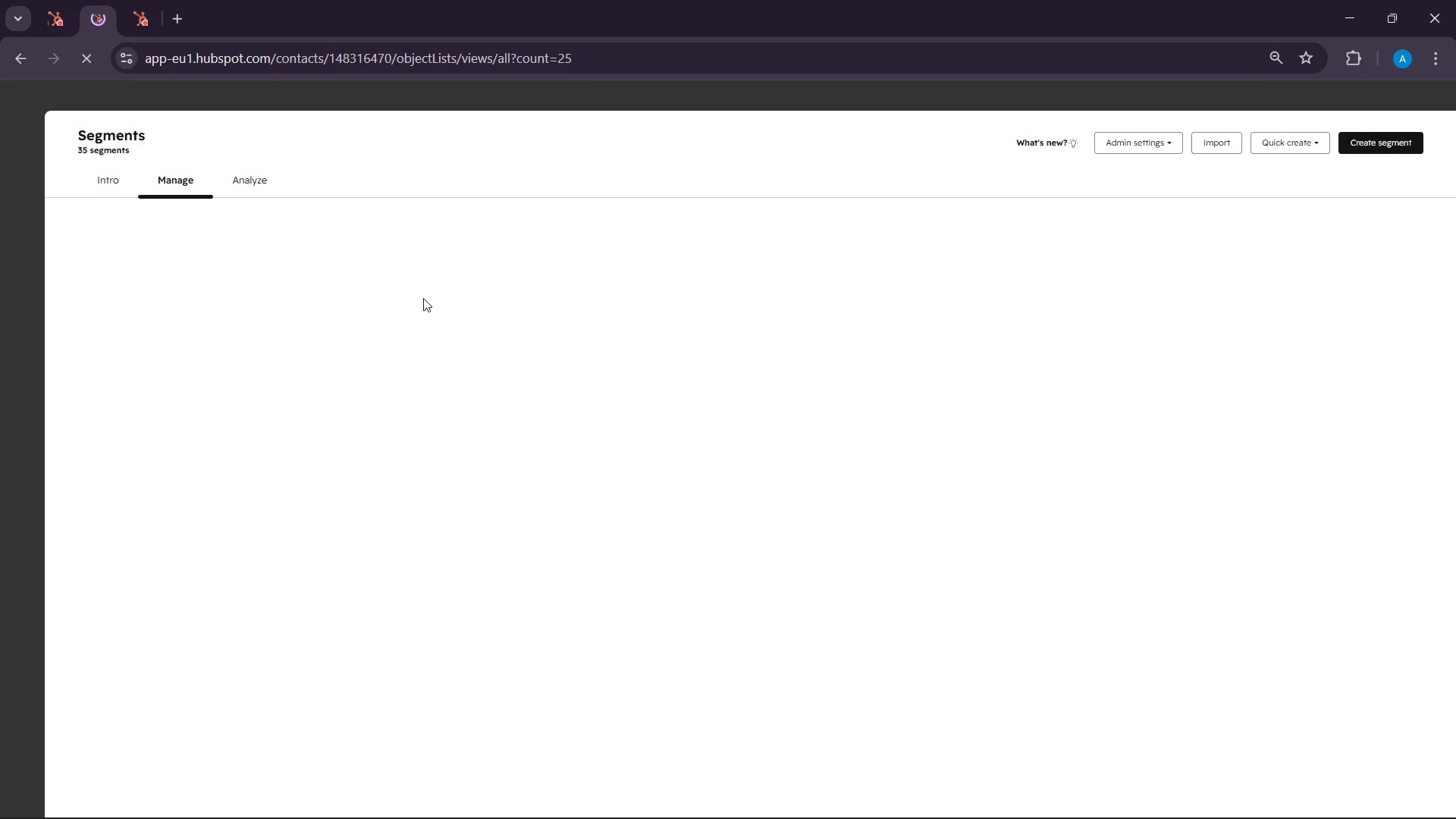 
scroll: coordinate [380, 504], scroll_direction: up, amount: 4.0
 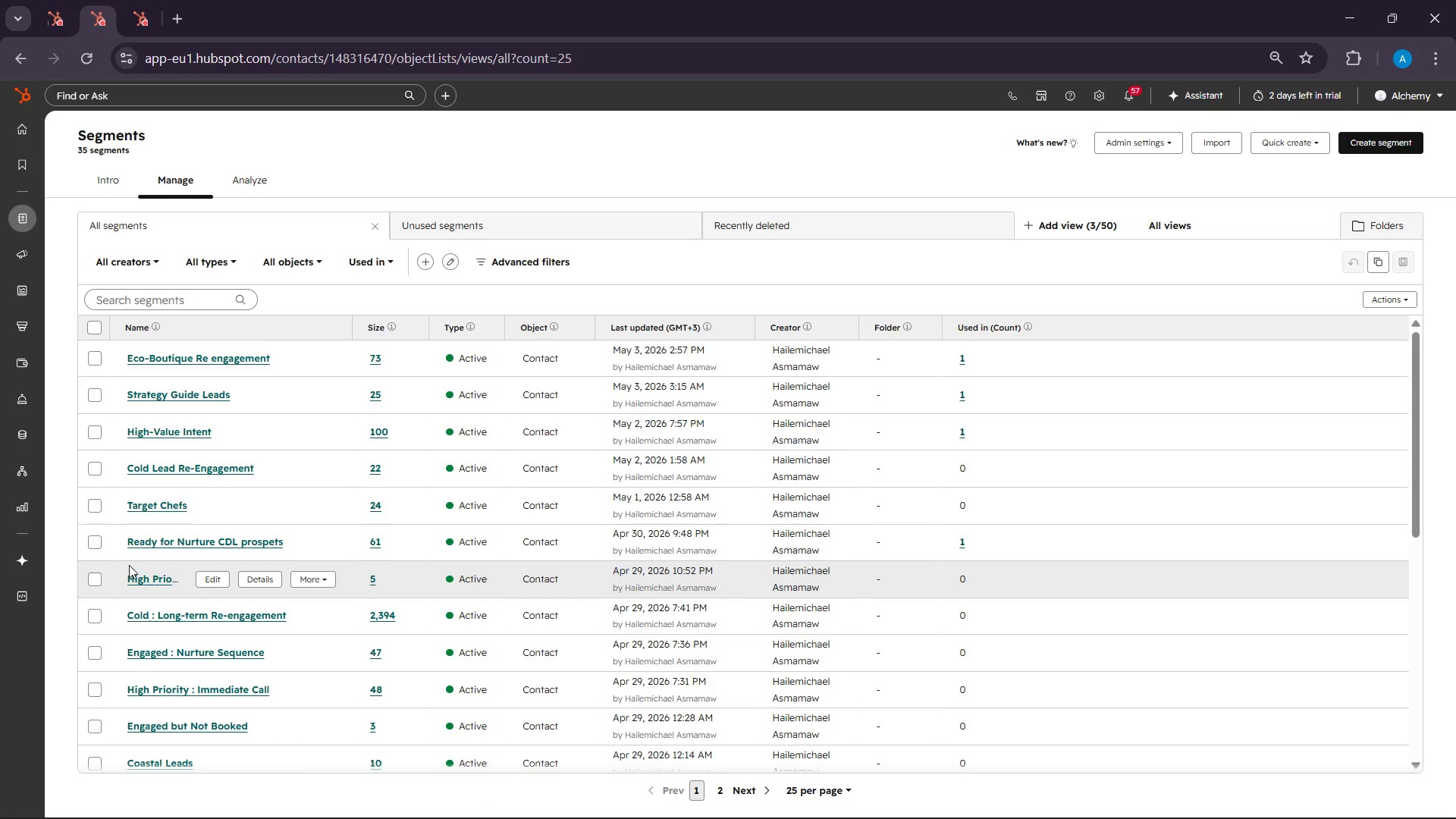 
wait(6.4)
 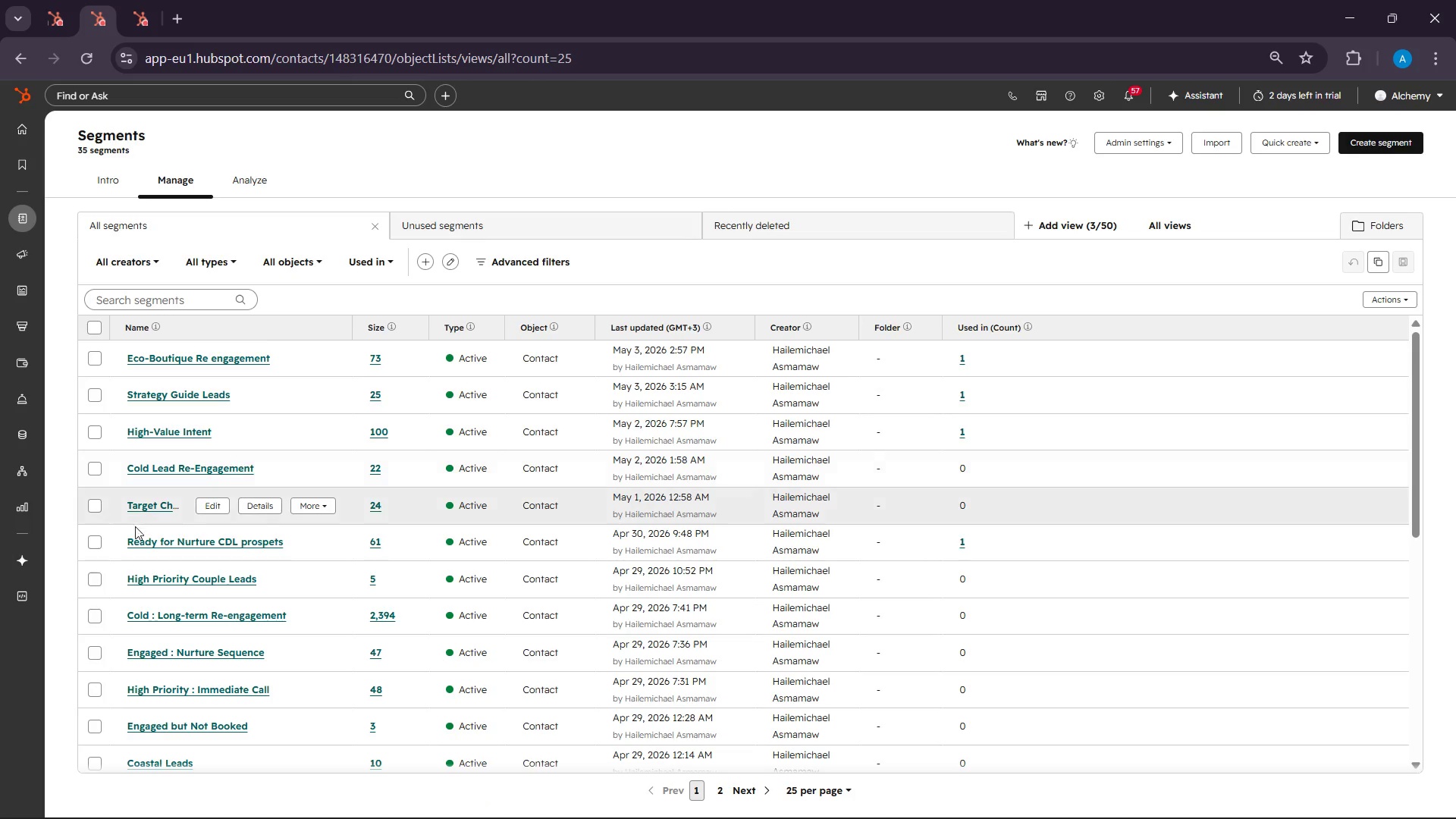 
scroll: coordinate [129, 563], scroll_direction: down, amount: 12.0
 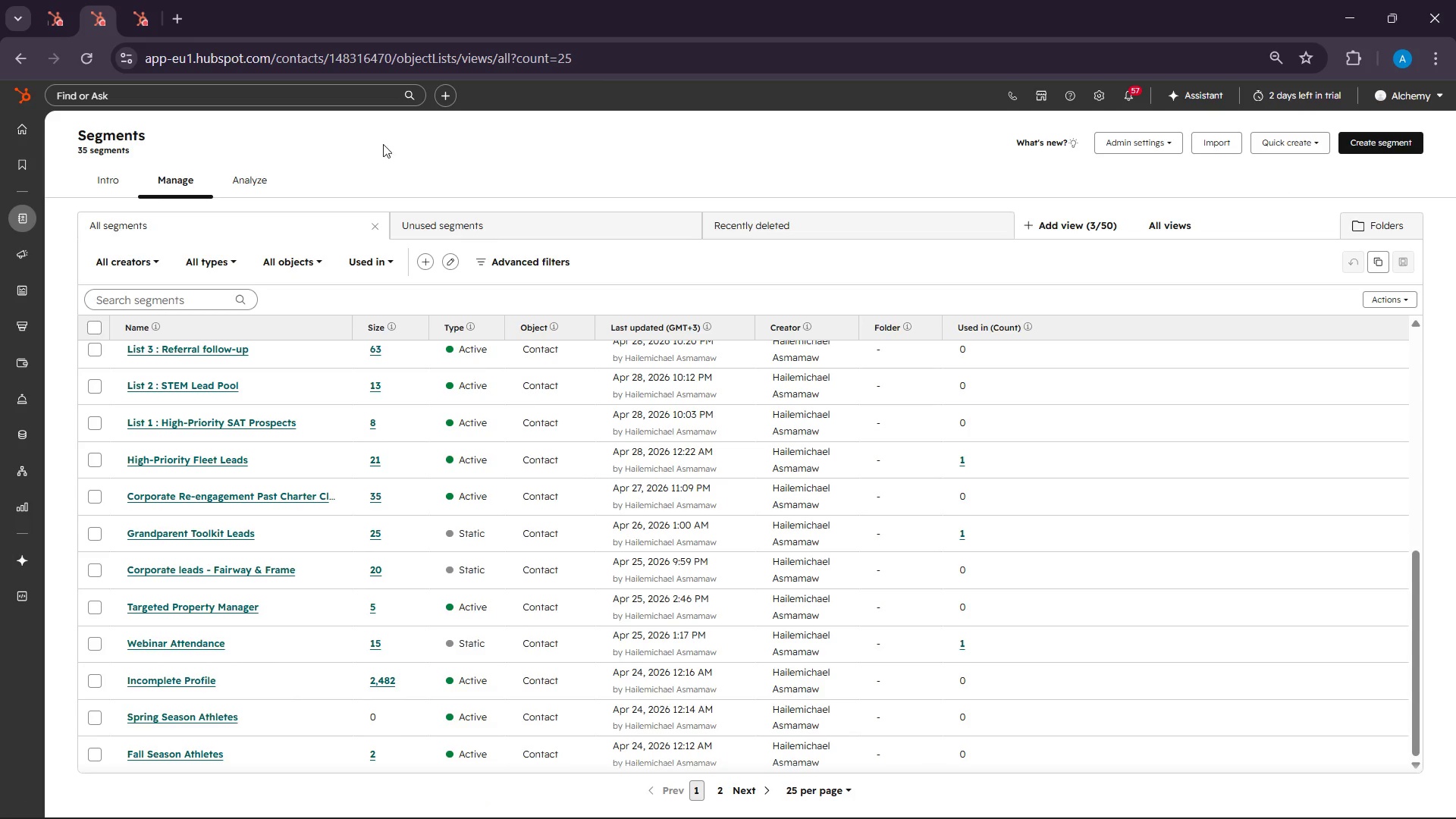 
left_click([11, 51])
 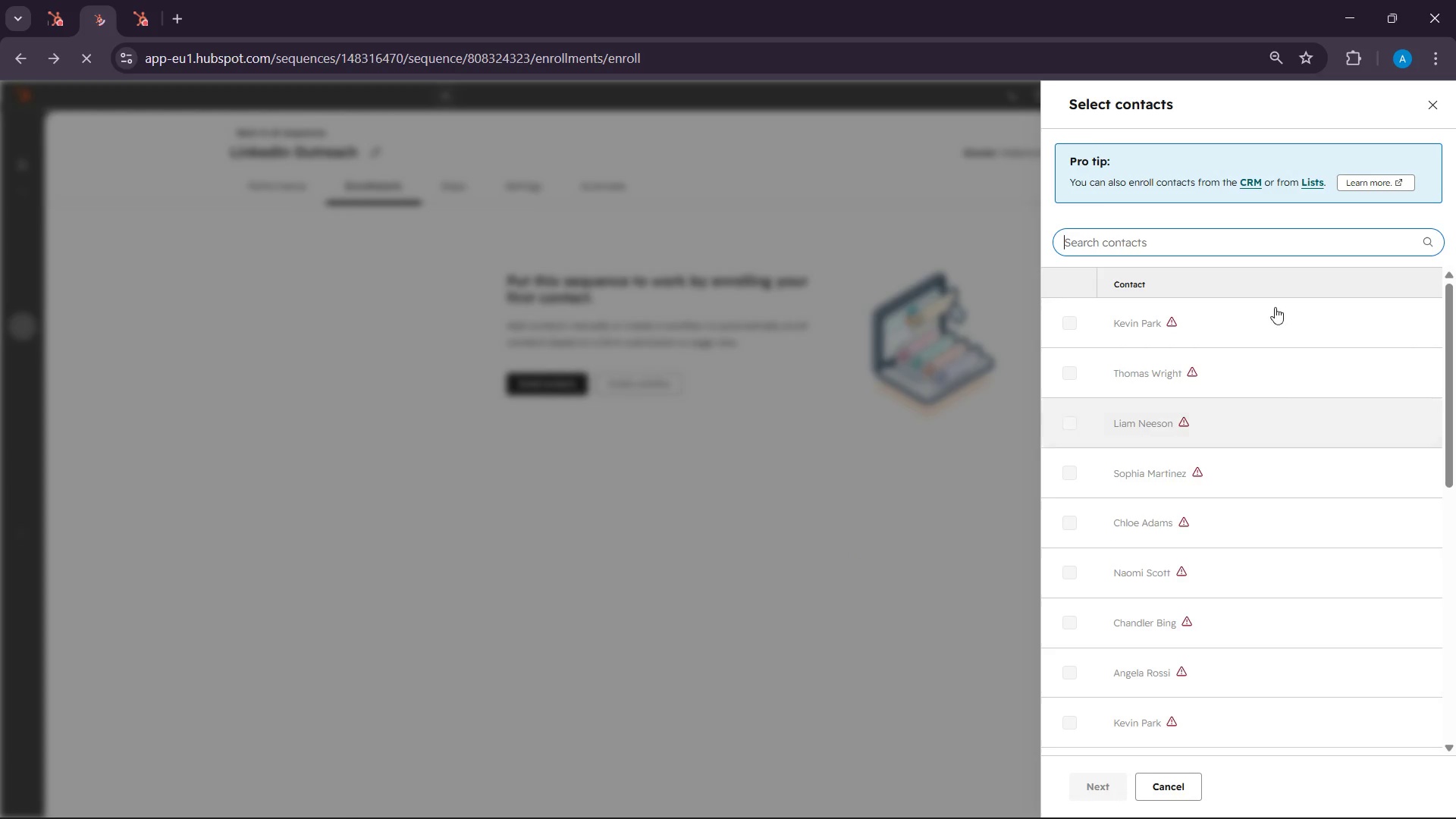 
left_click([1430, 108])
 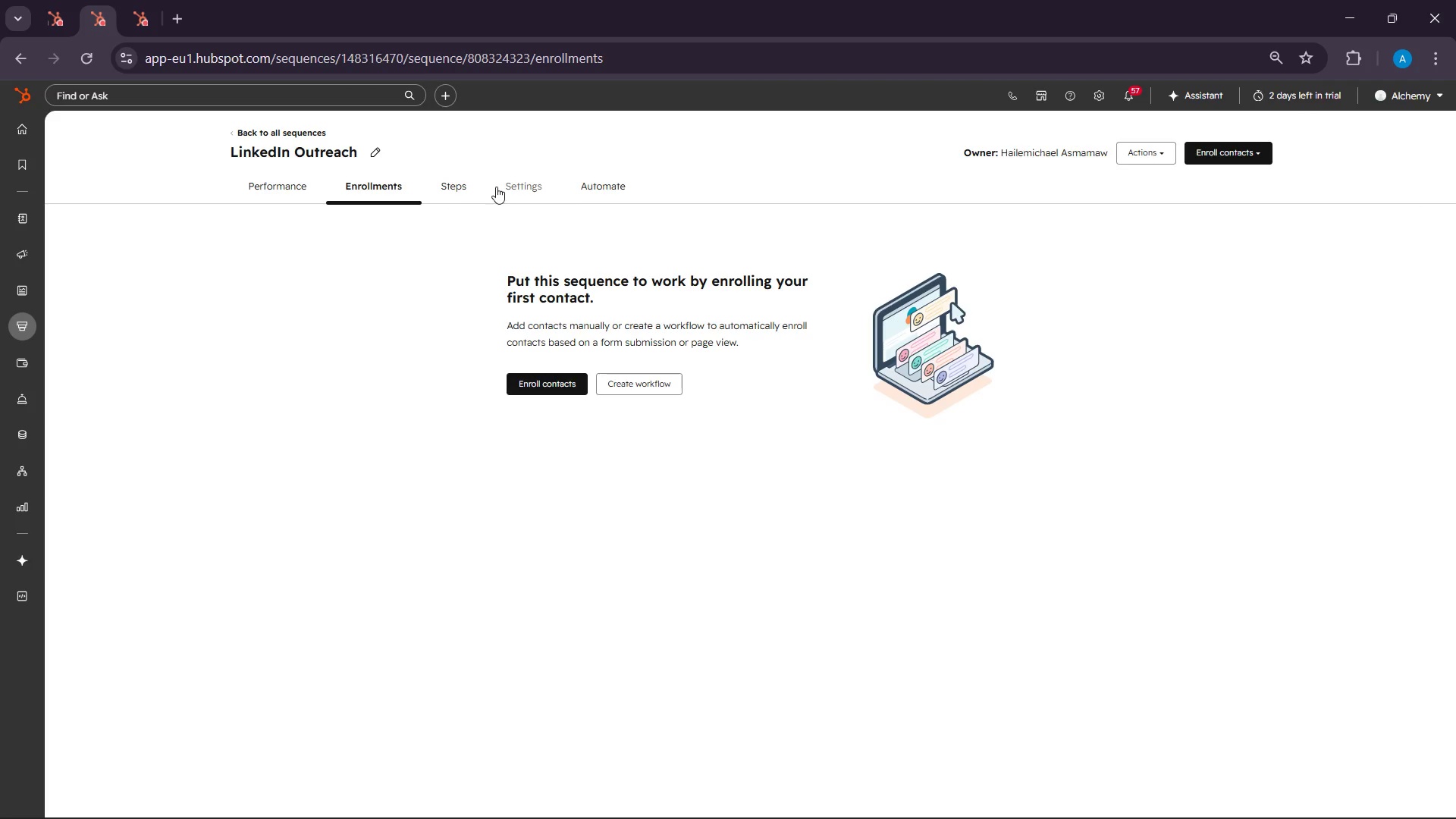 
left_click([466, 188])
 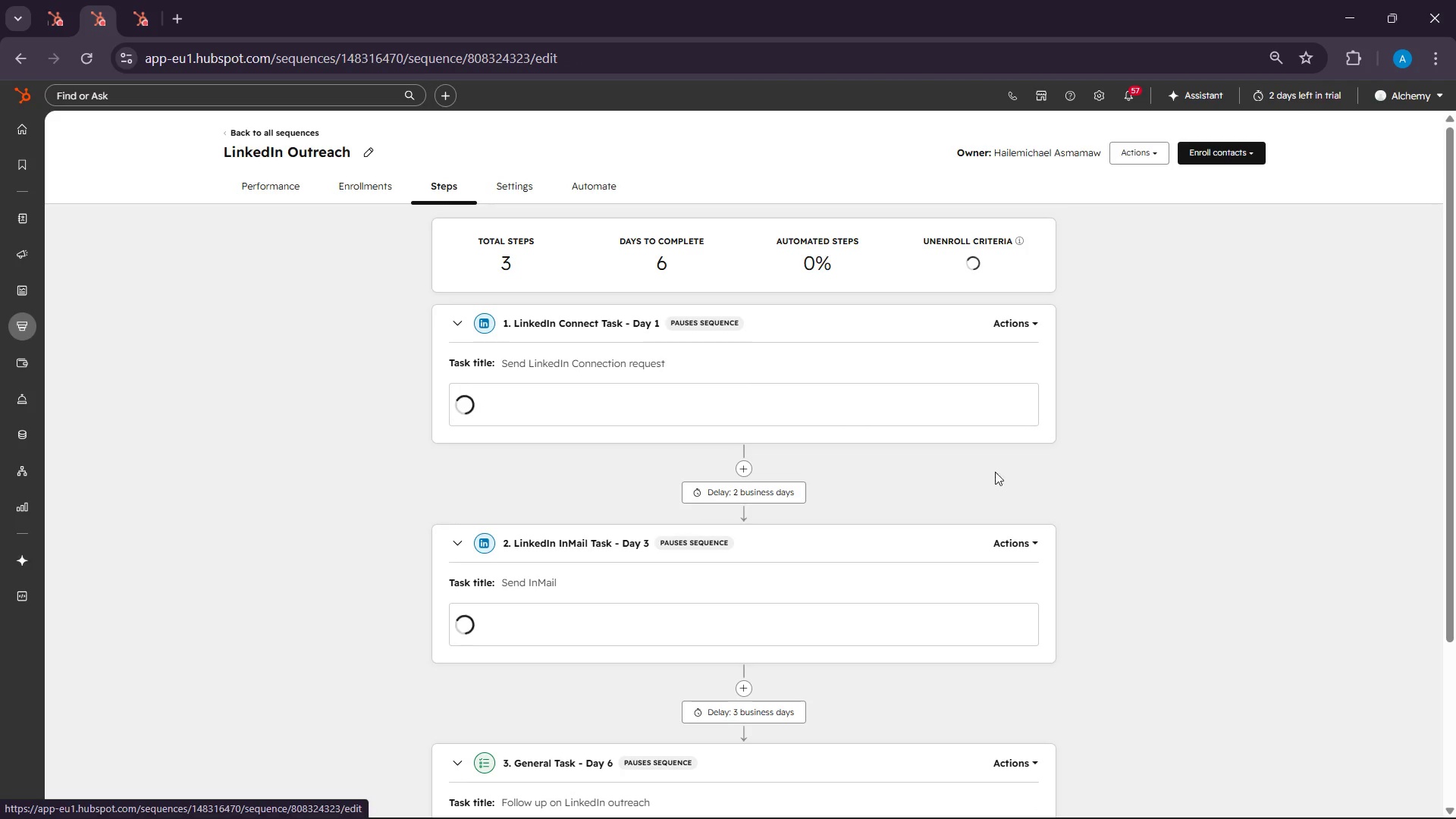 
scroll: coordinate [1000, 482], scroll_direction: down, amount: 3.0
 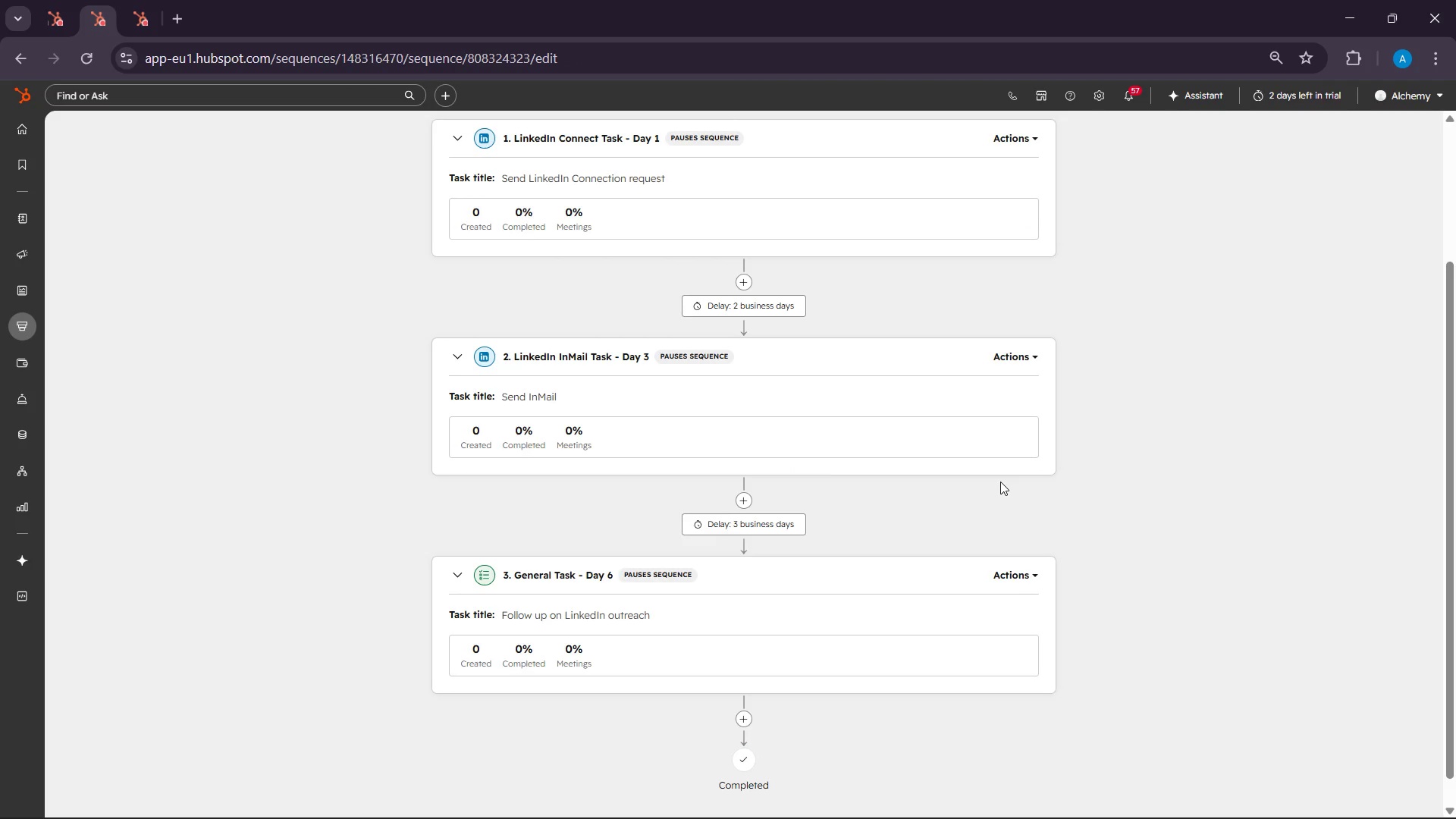 
scroll: coordinate [1000, 482], scroll_direction: up, amount: 6.0
 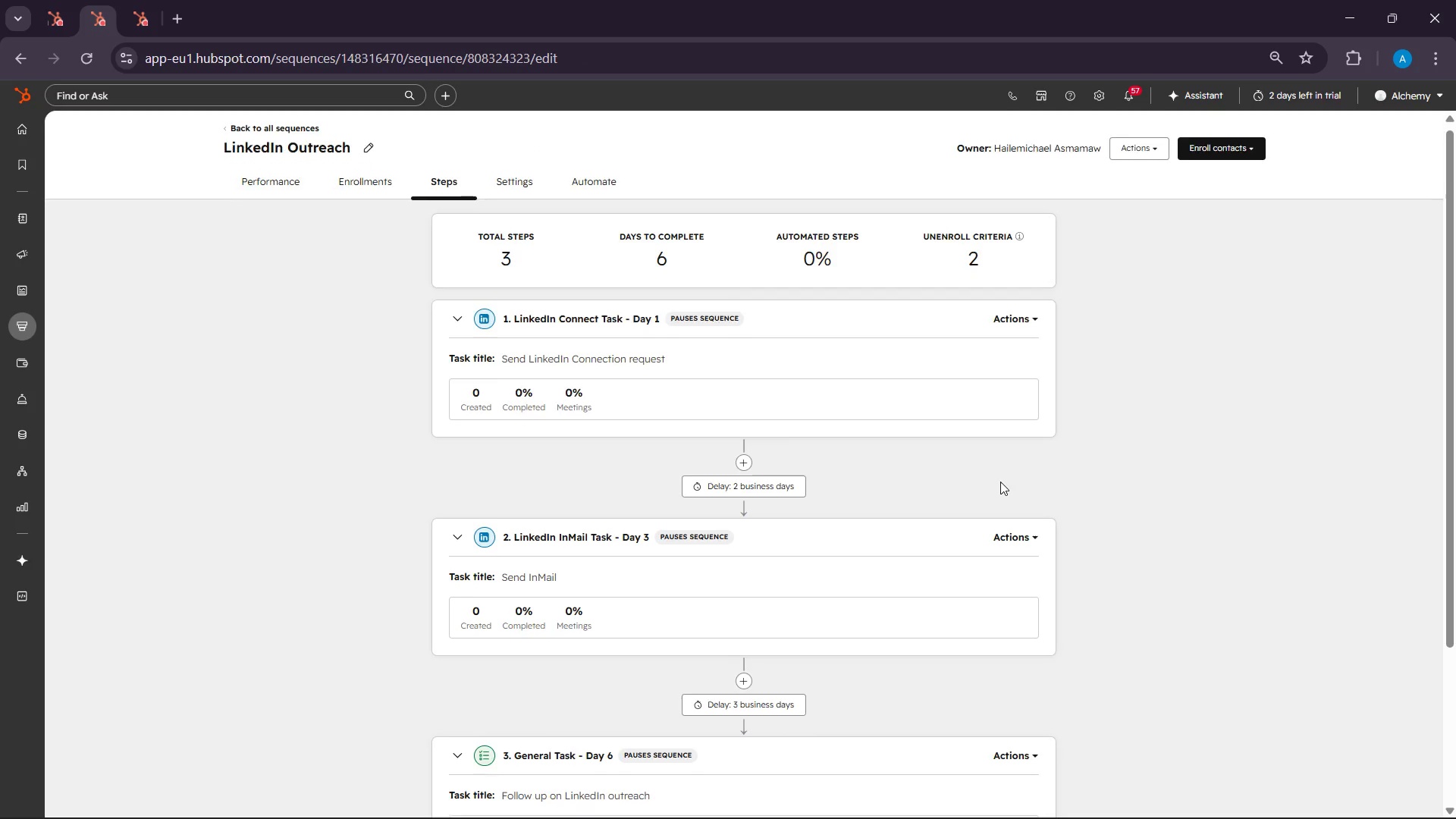 
scroll: coordinate [1000, 482], scroll_direction: down, amount: 3.0
 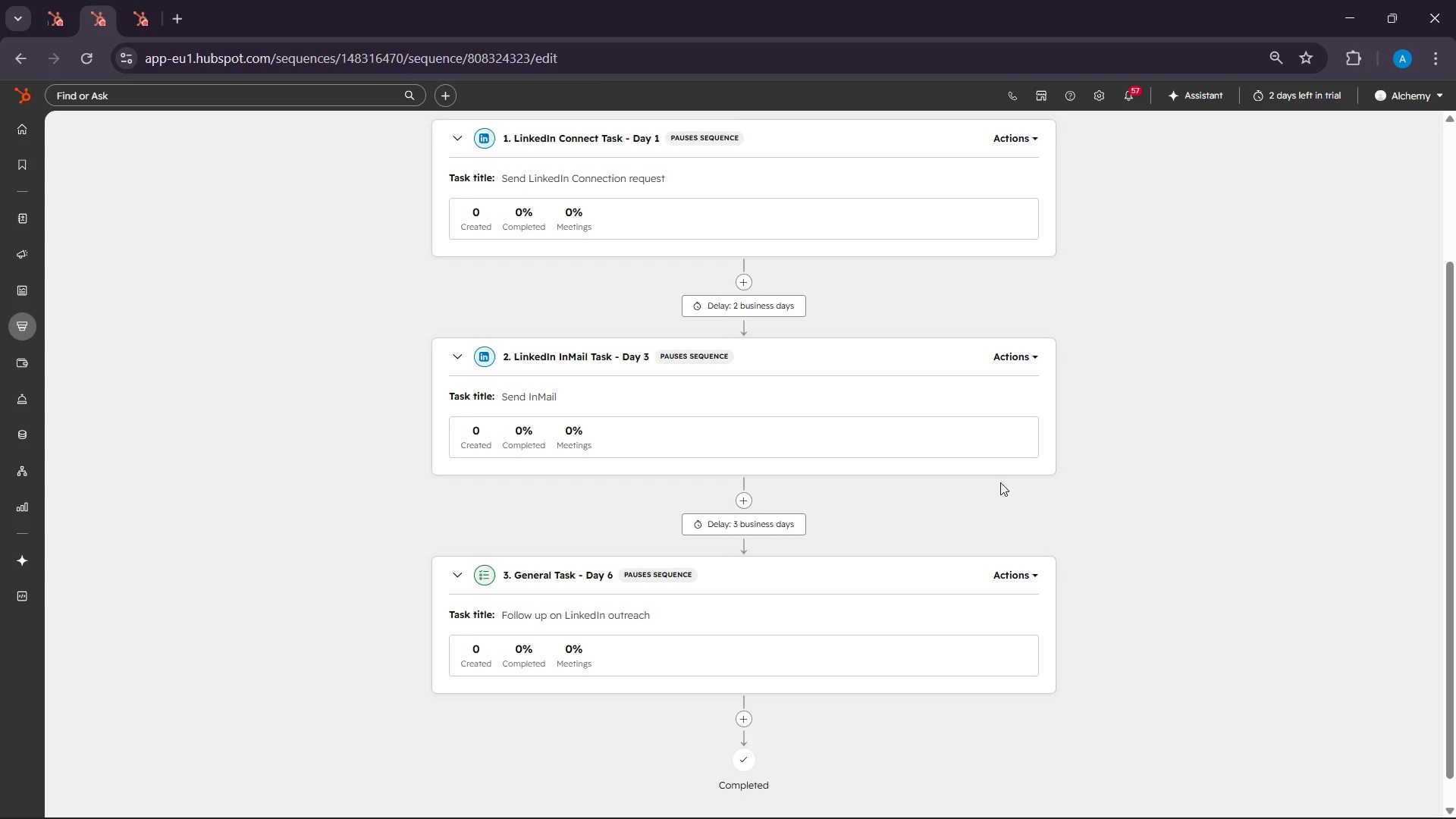 
scroll: coordinate [1000, 482], scroll_direction: up, amount: 4.0
 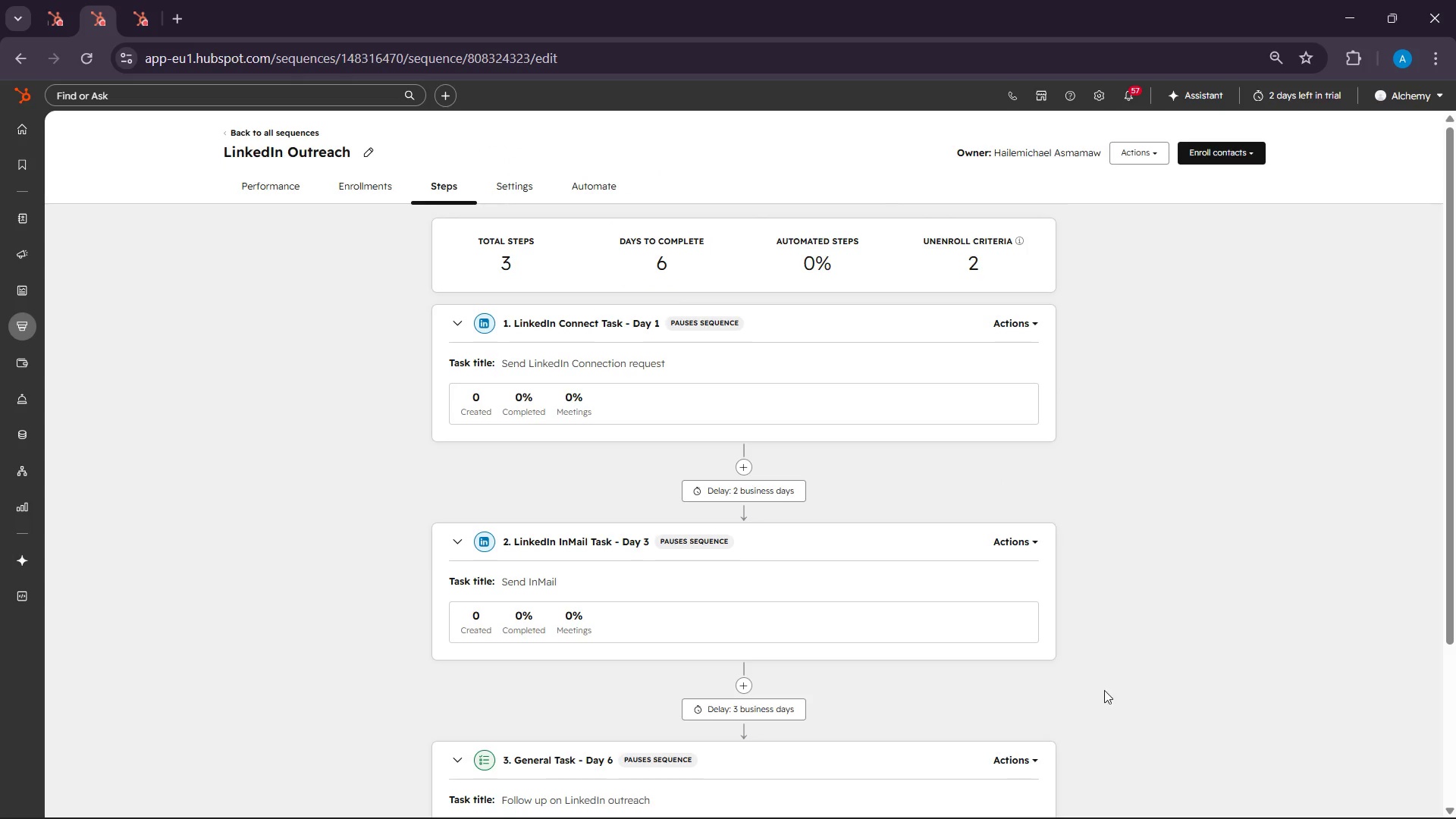 
scroll: coordinate [1119, 742], scroll_direction: down, amount: 2.0
 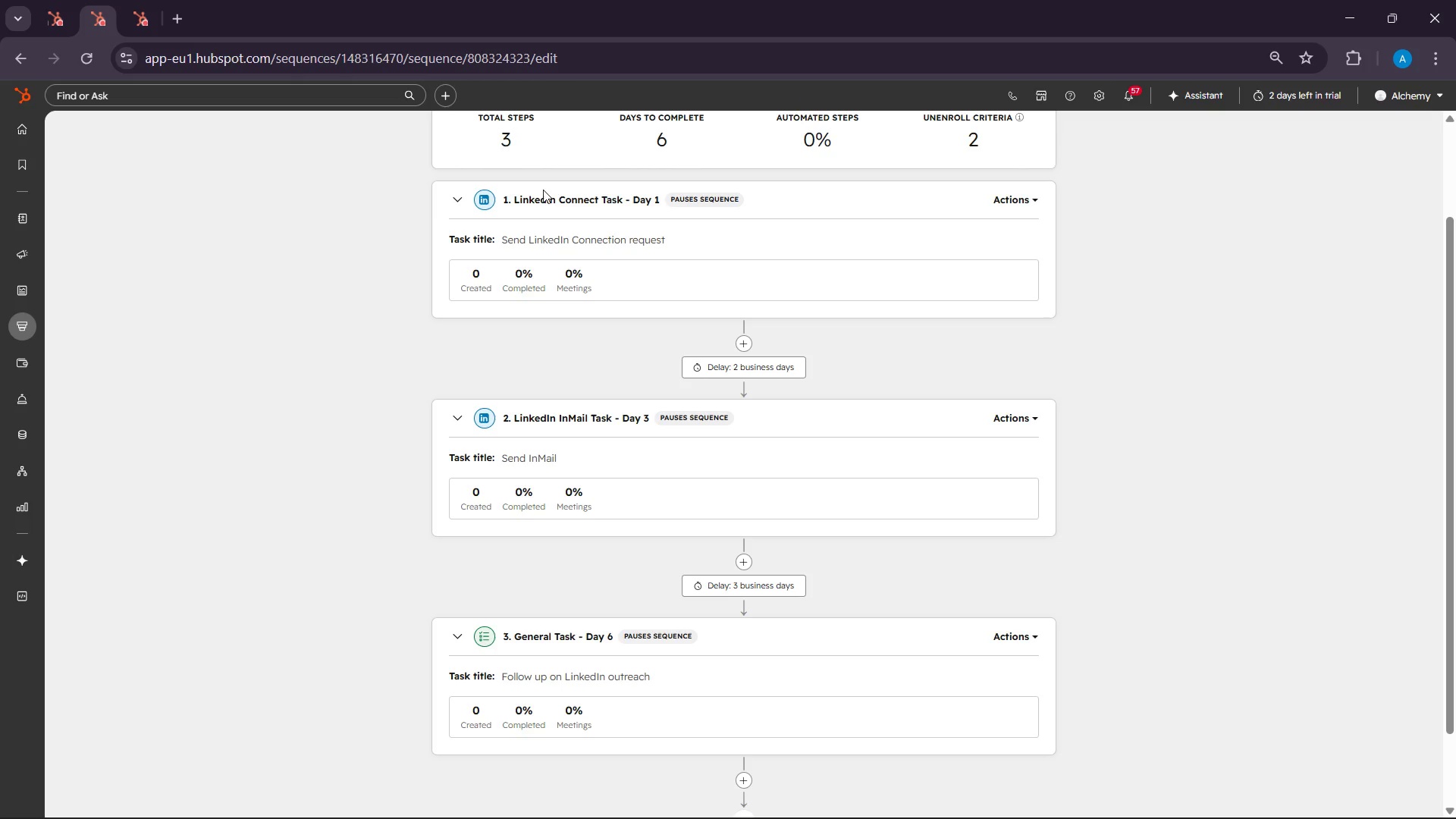 
left_click([153, 2])
 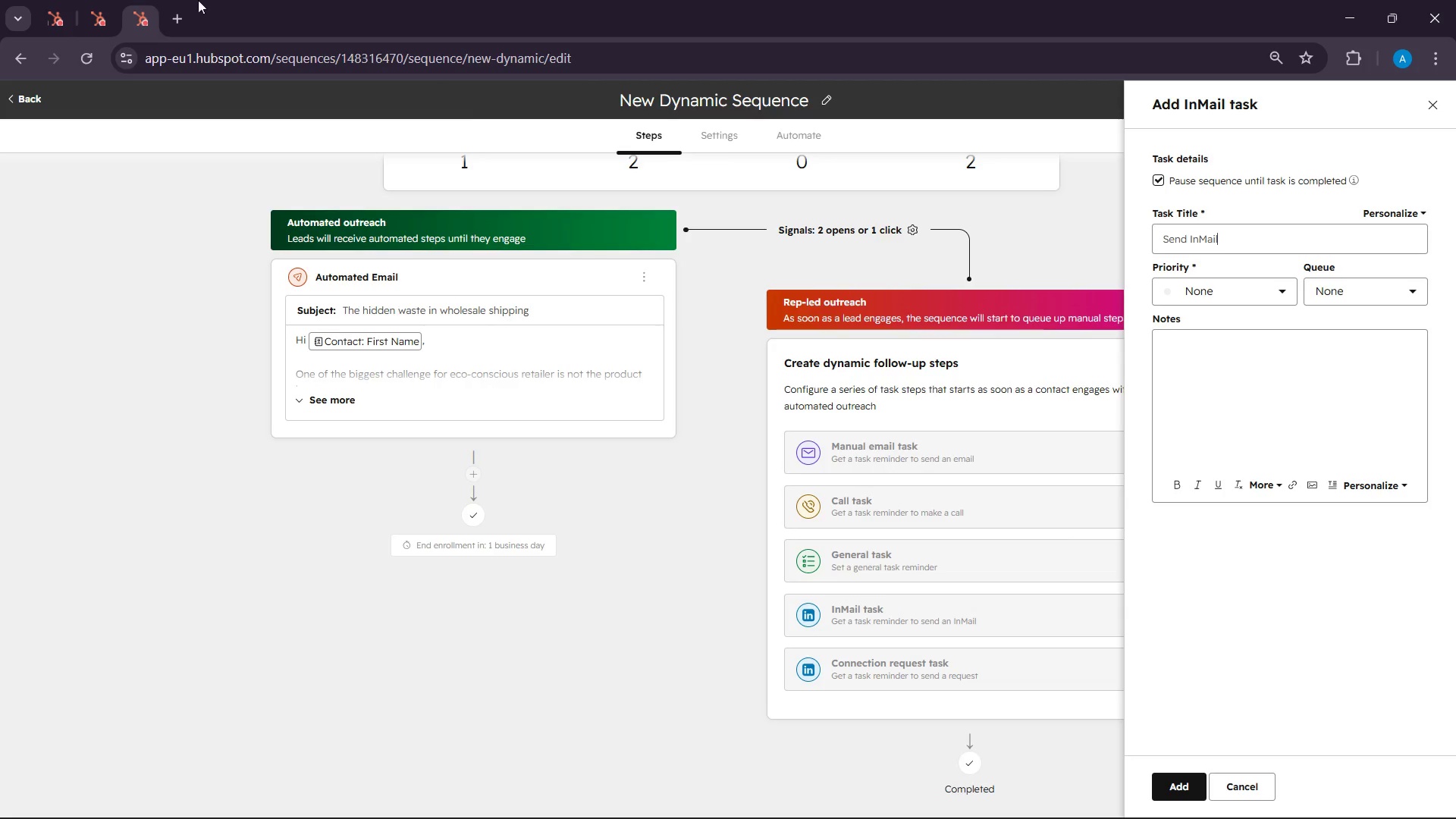 
left_click([93, 0])
 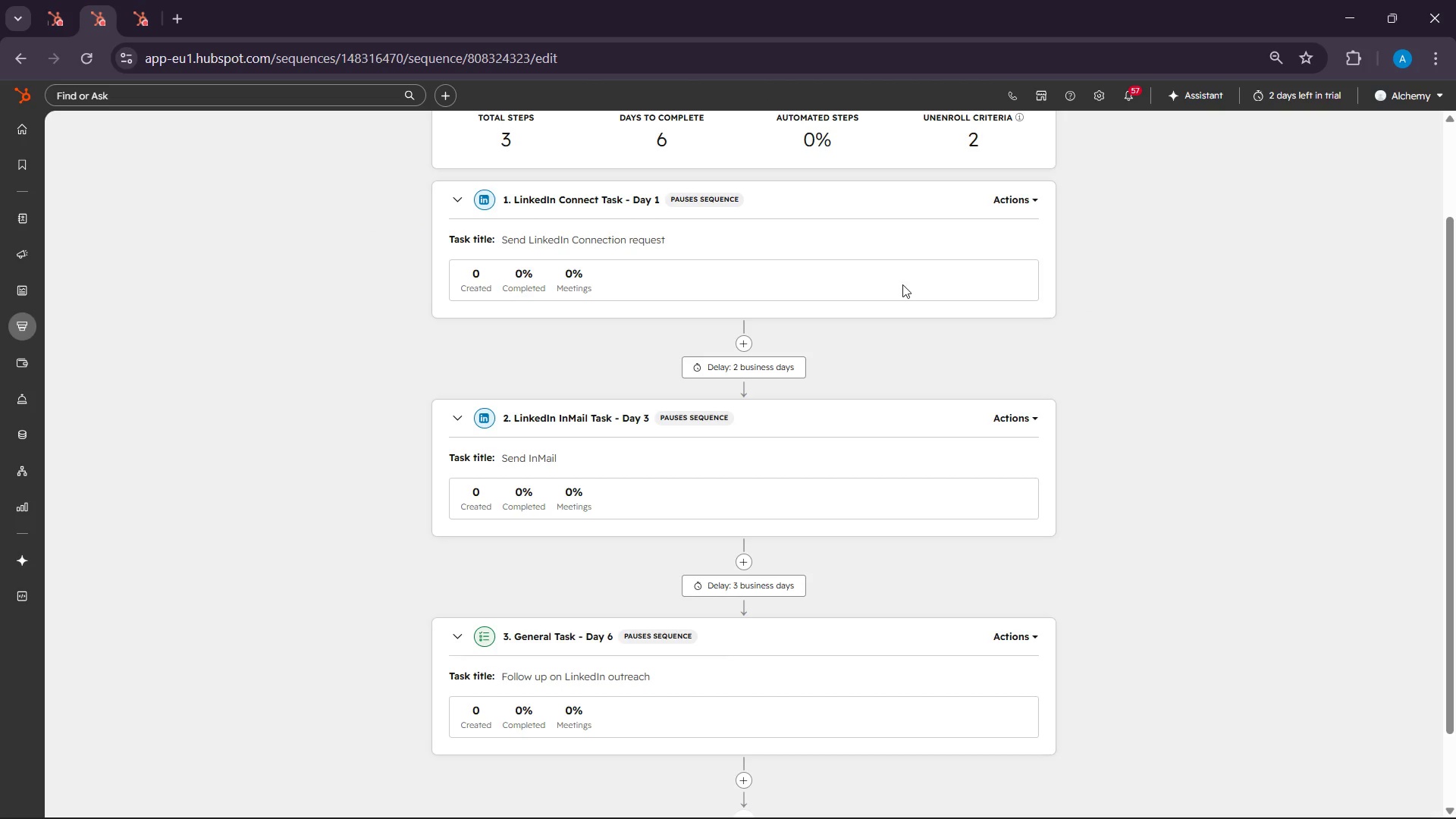 
scroll: coordinate [911, 307], scroll_direction: up, amount: 3.0
 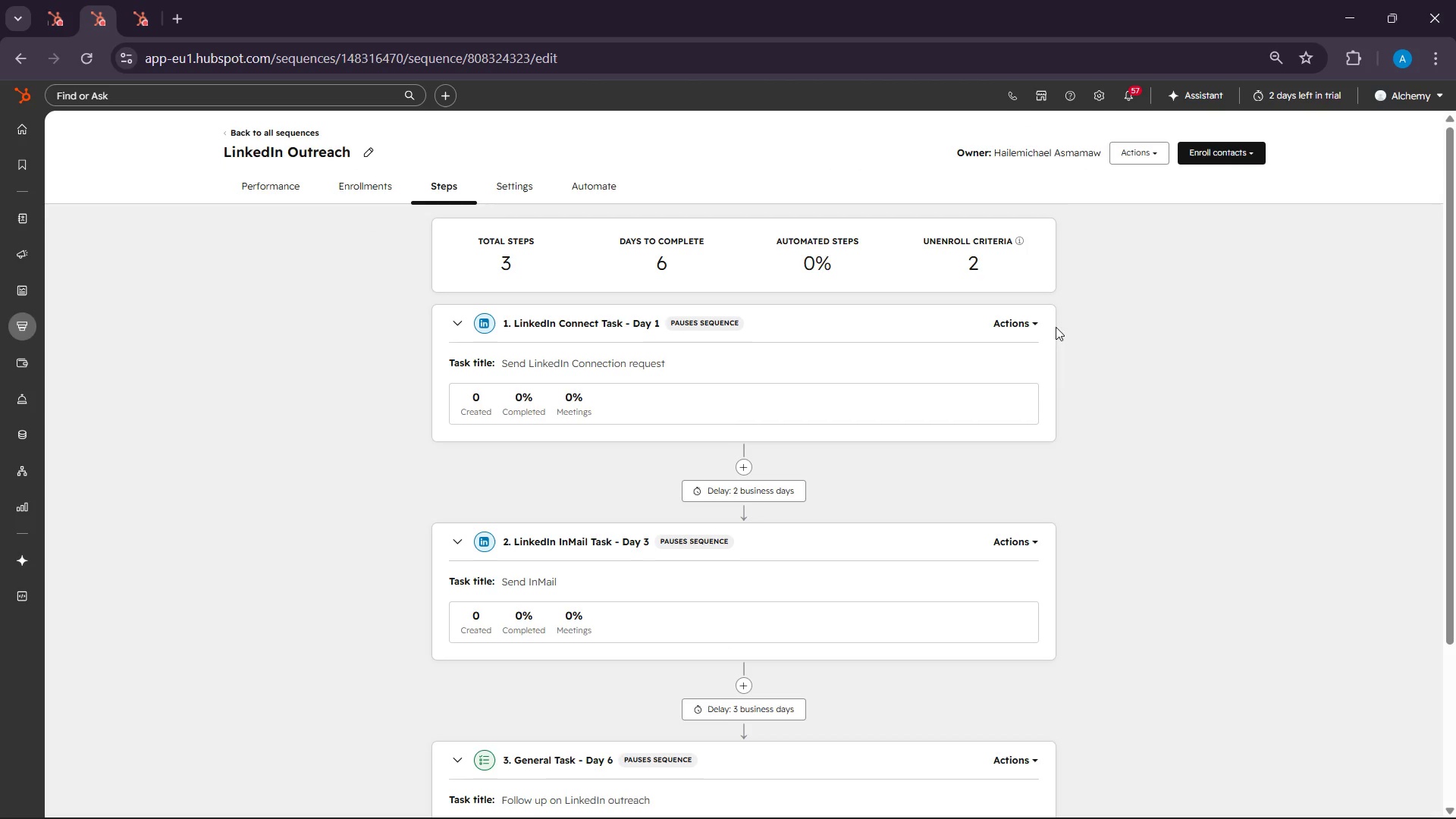 
left_click([1027, 322])
 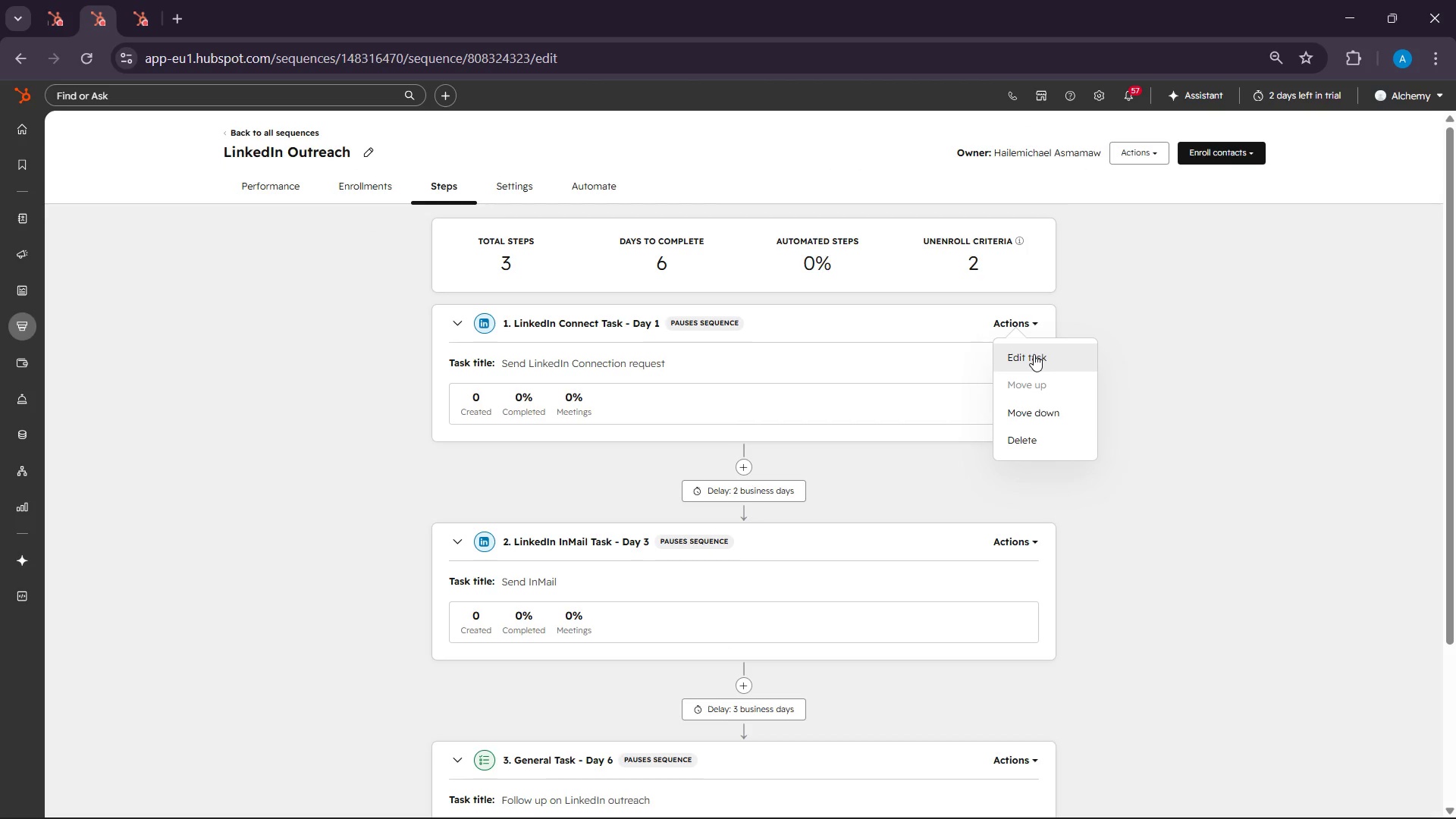 
left_click([1034, 354])
 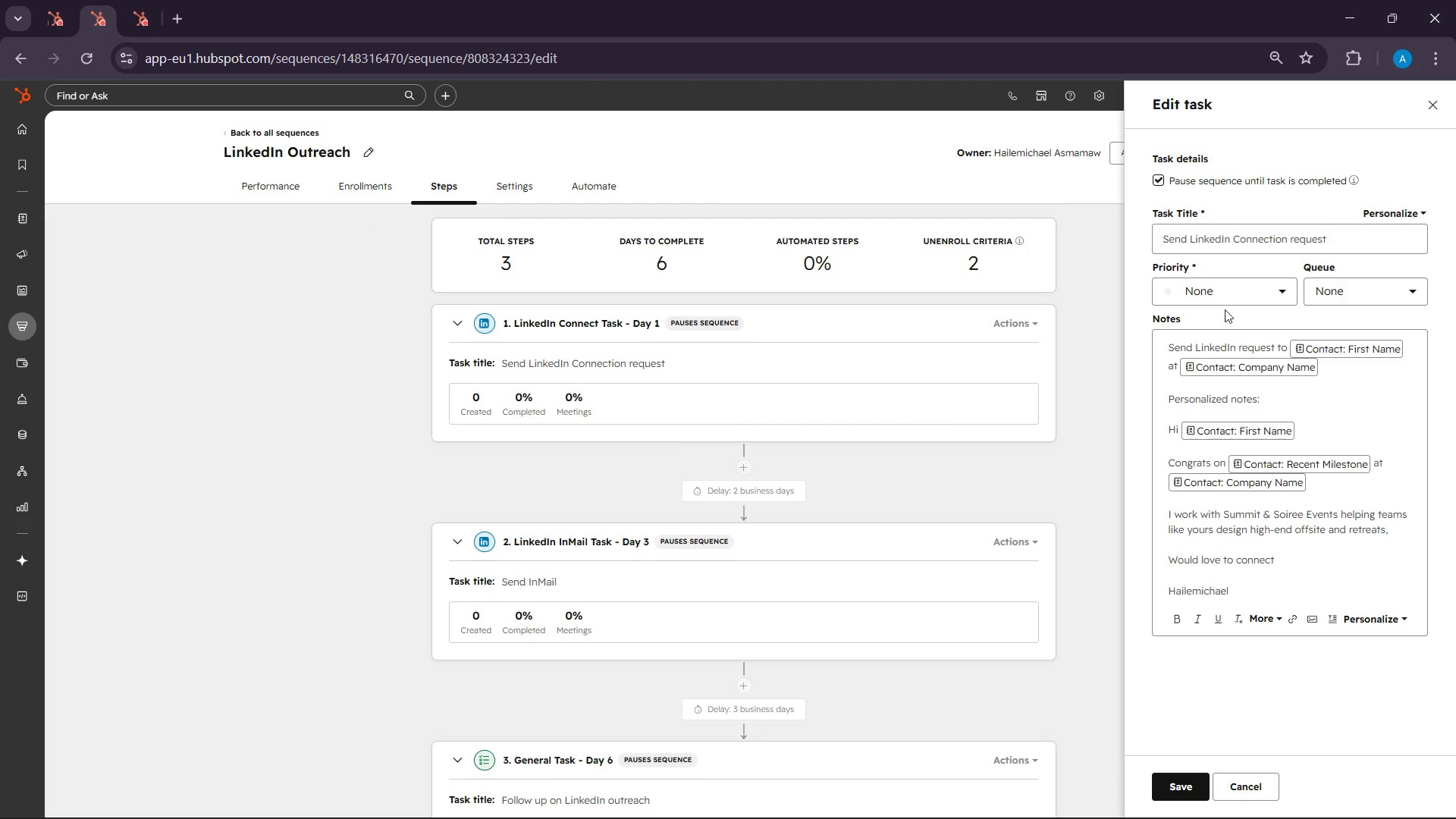 
double_click([1238, 244])
 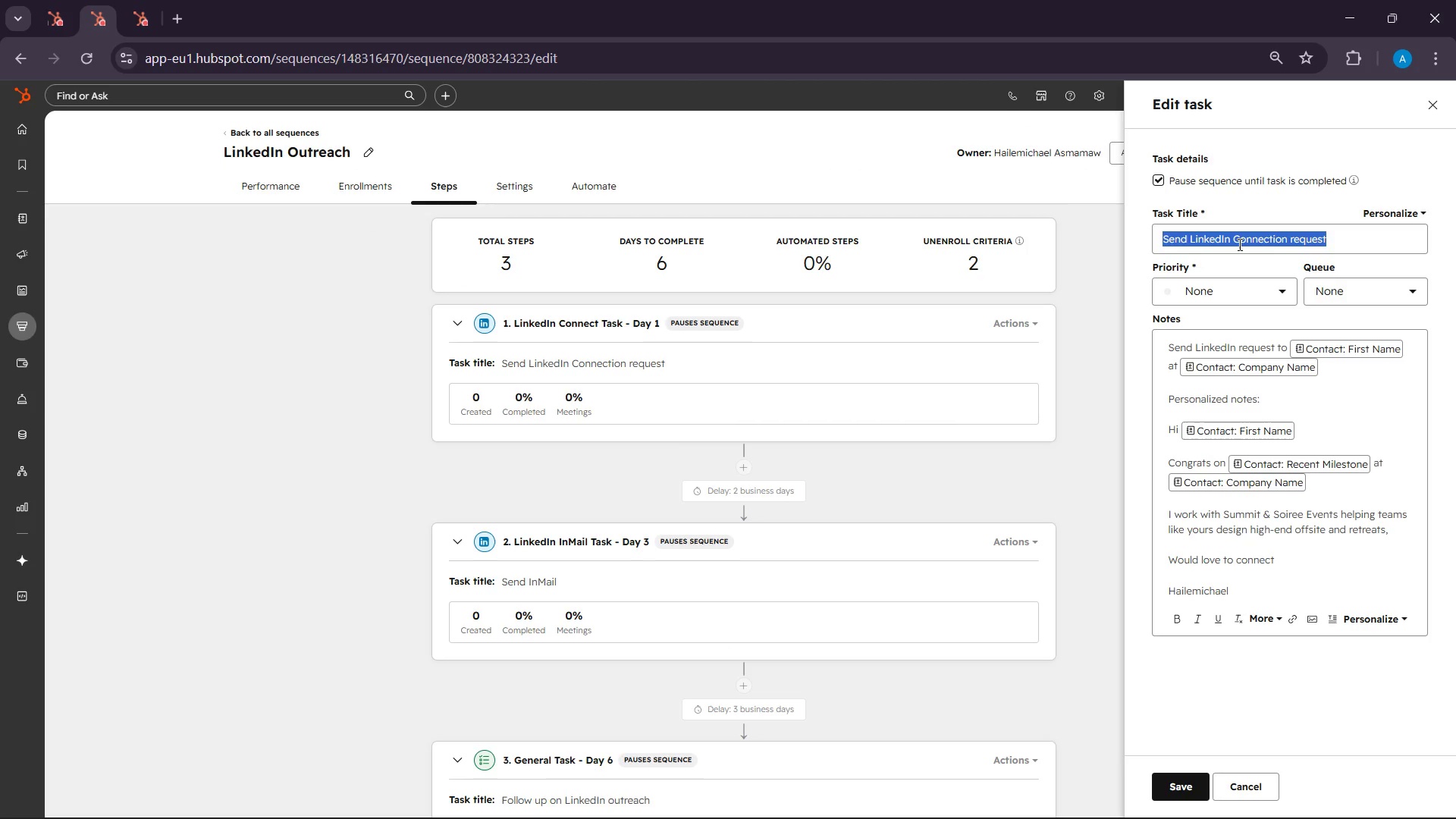 
double_click([1238, 244])
 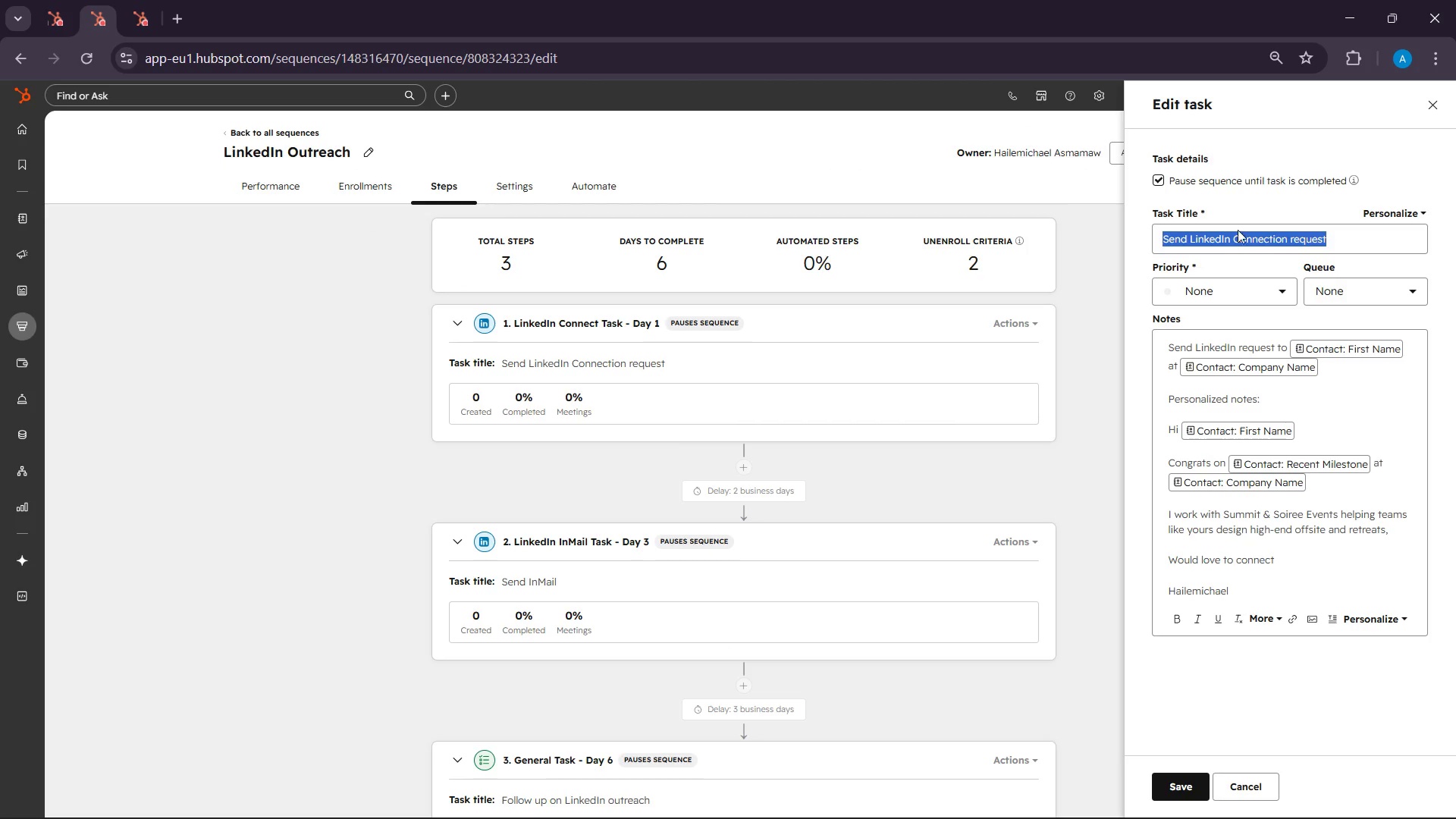 
right_click([1238, 230])
 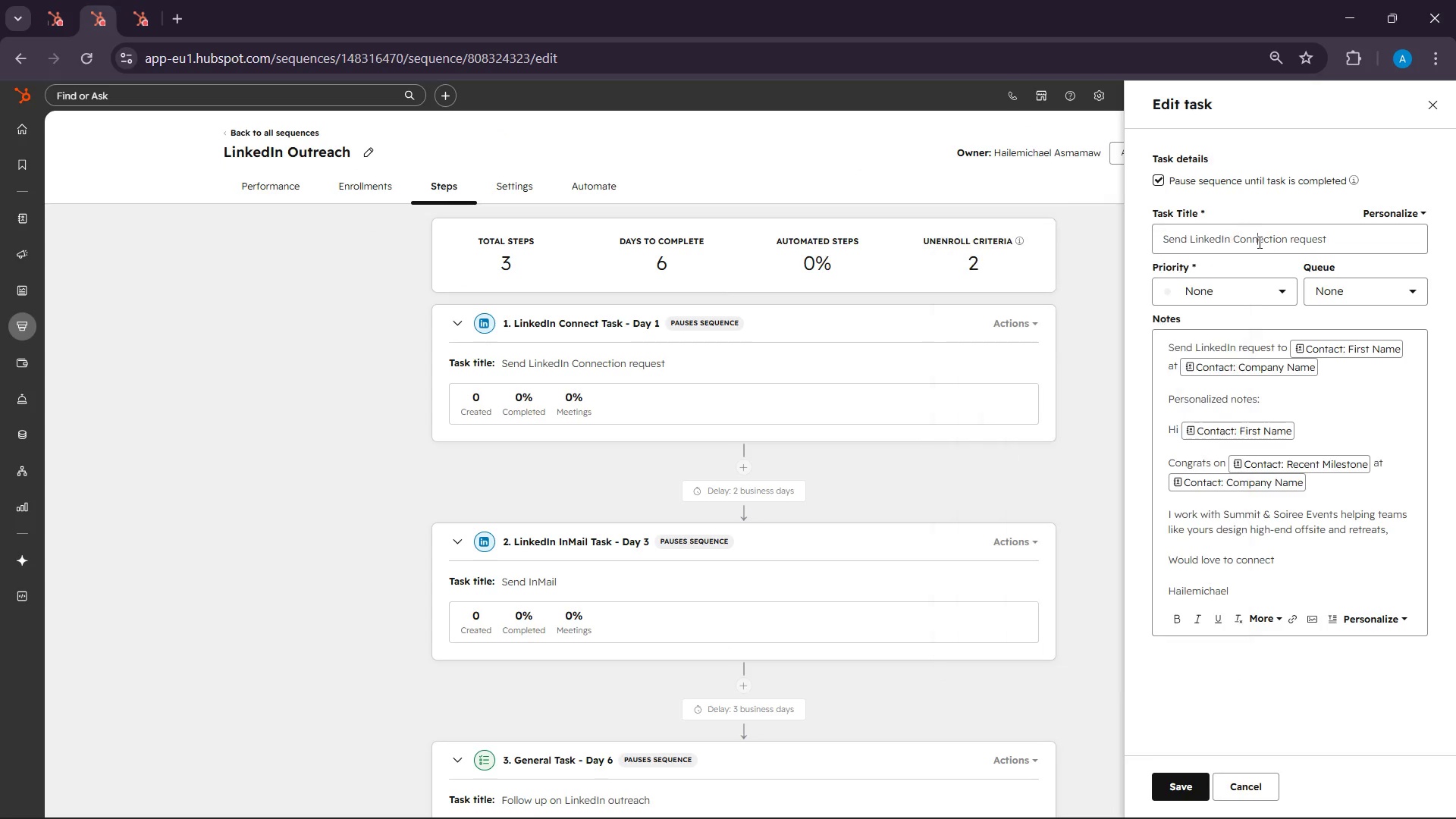 
double_click([1258, 242])
 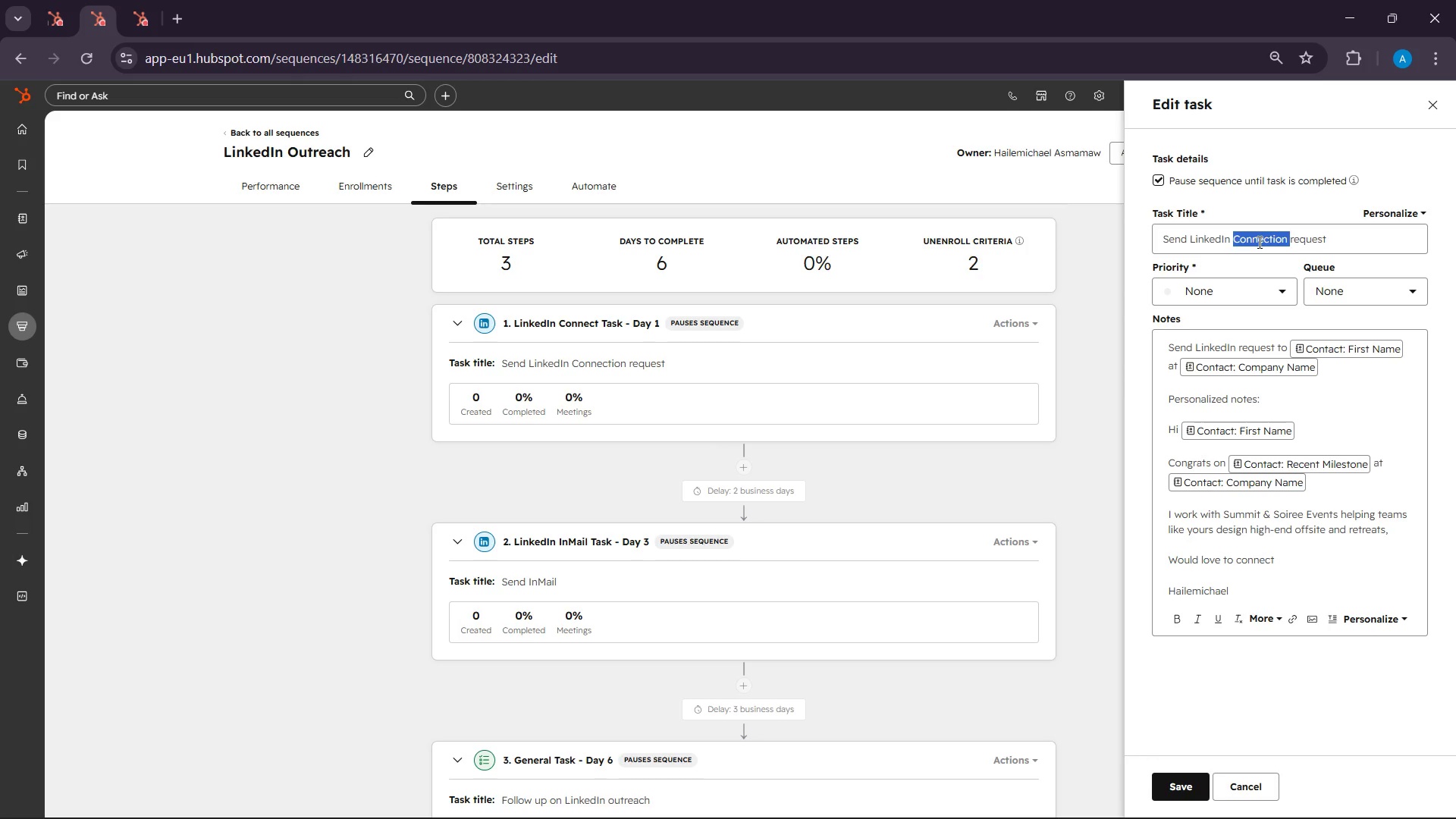 
triple_click([1258, 242])
 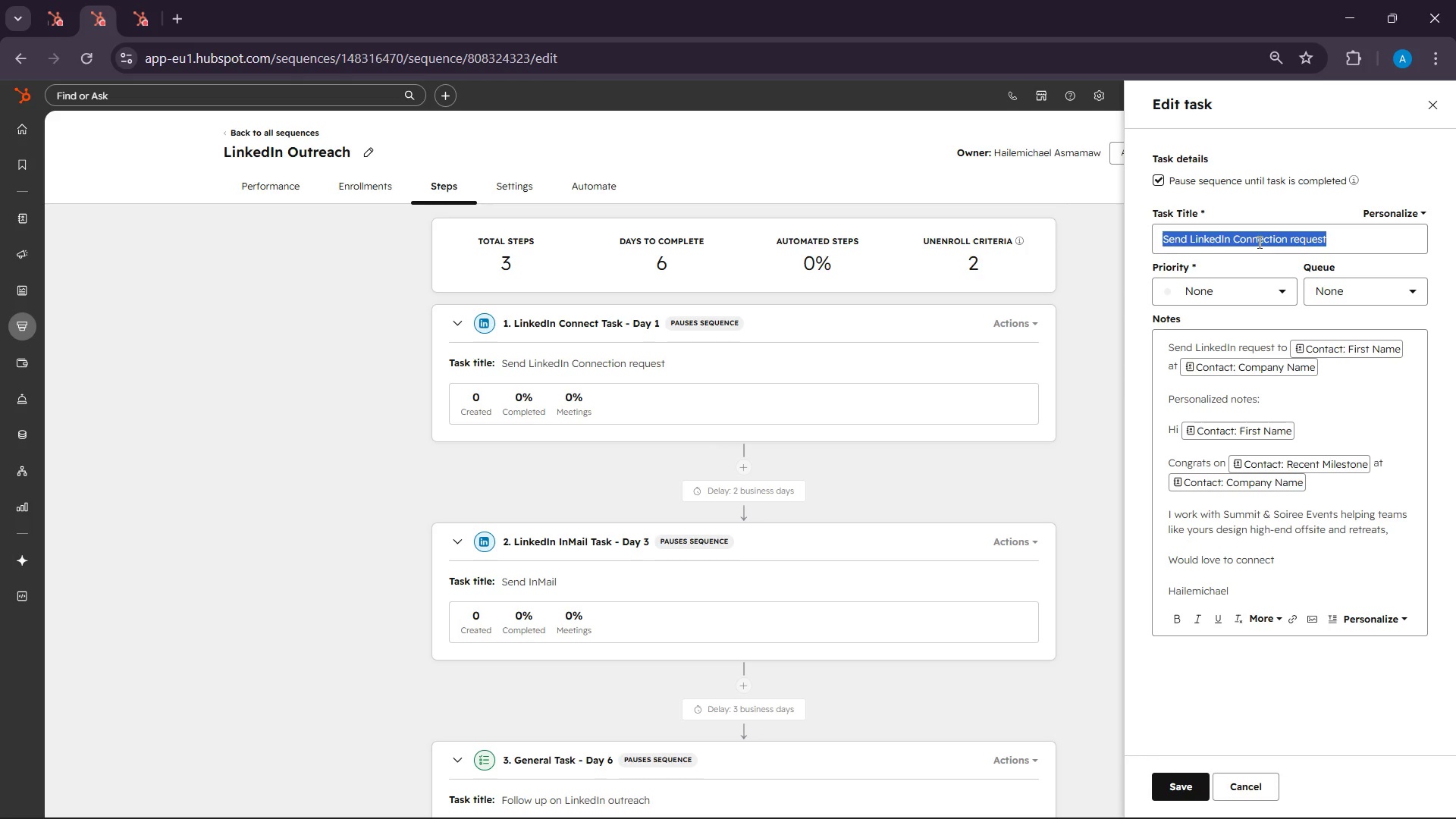 
right_click([1258, 242])
 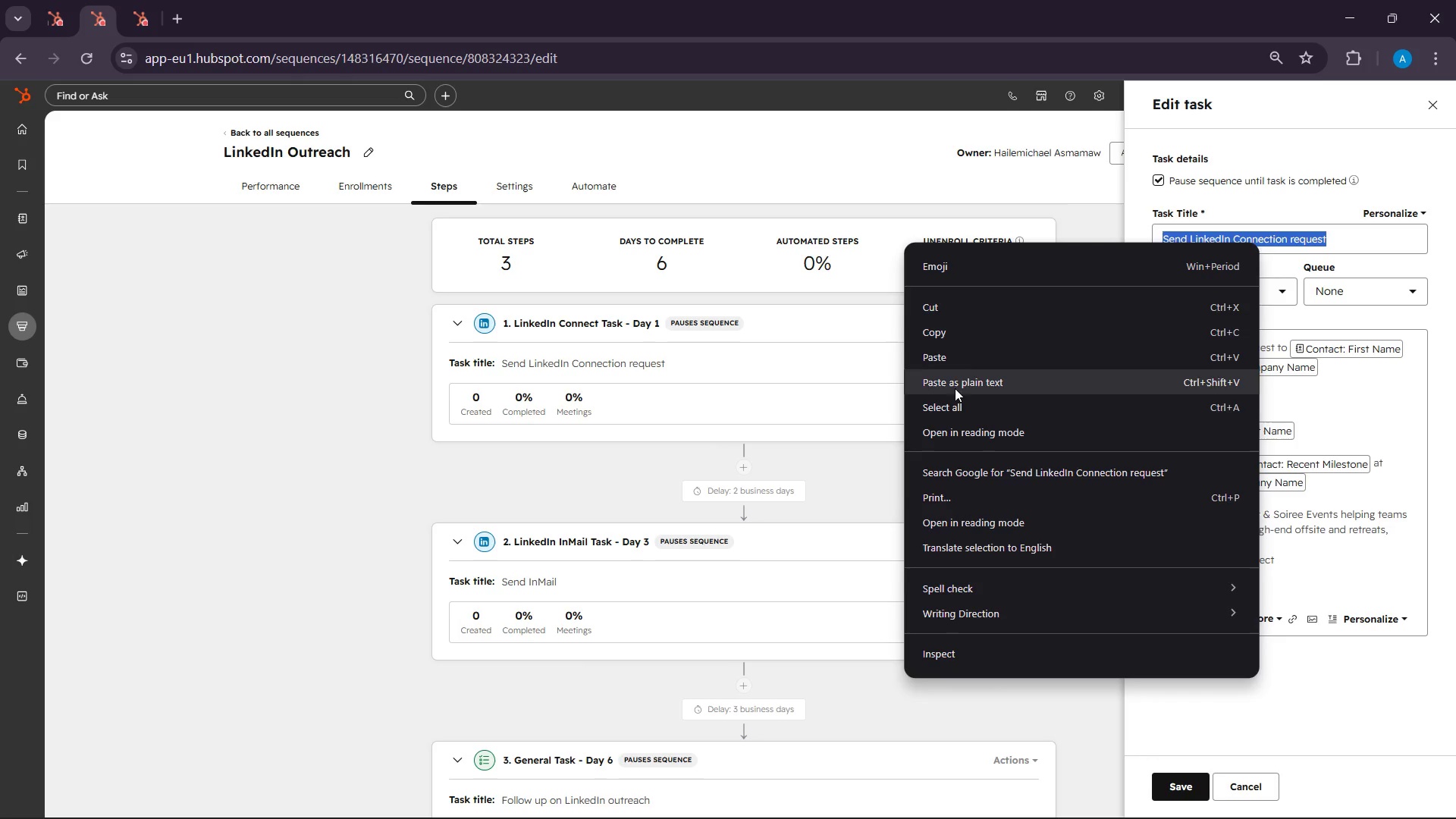 
left_click([945, 337])
 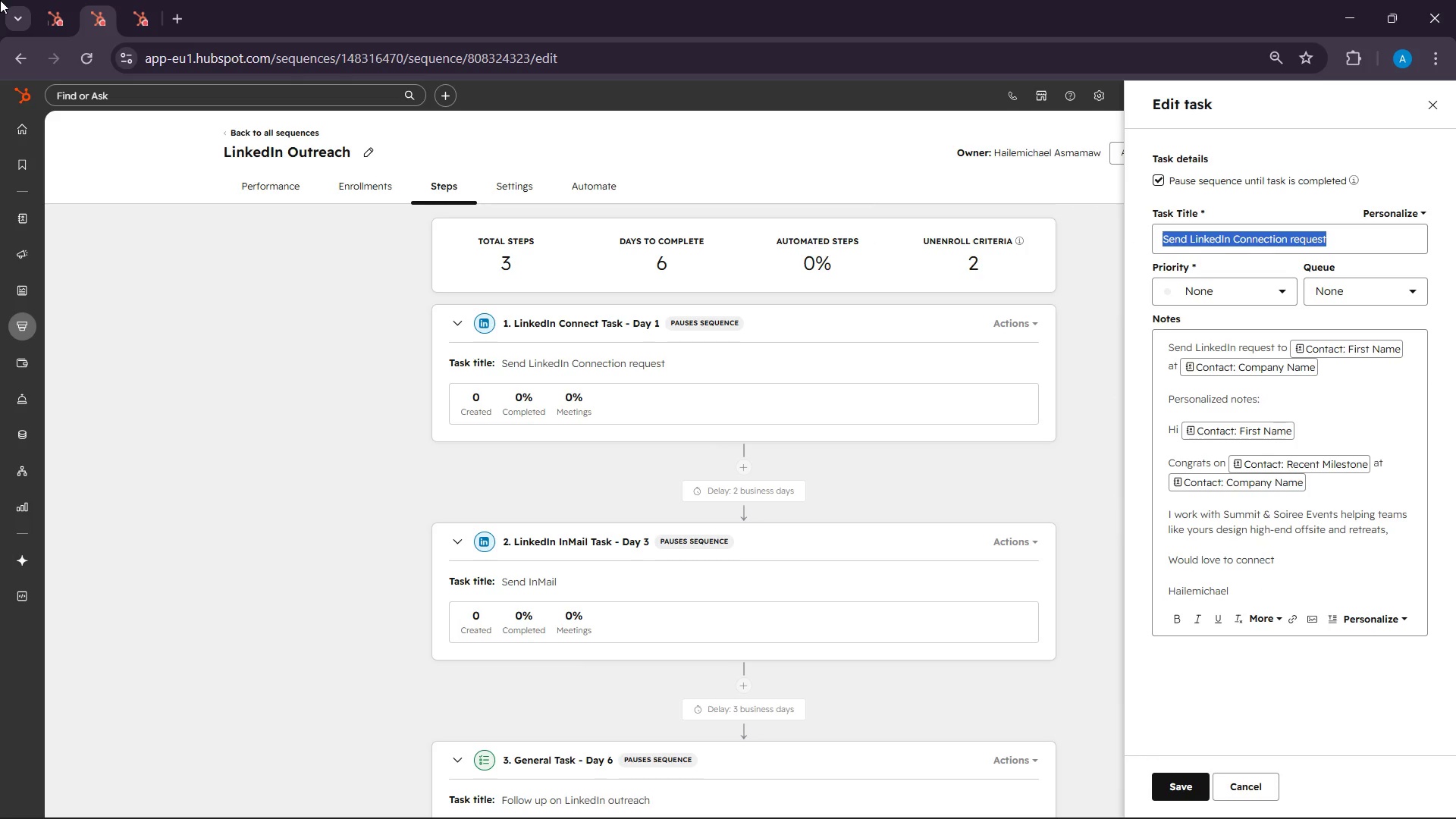 
left_click([144, 20])
 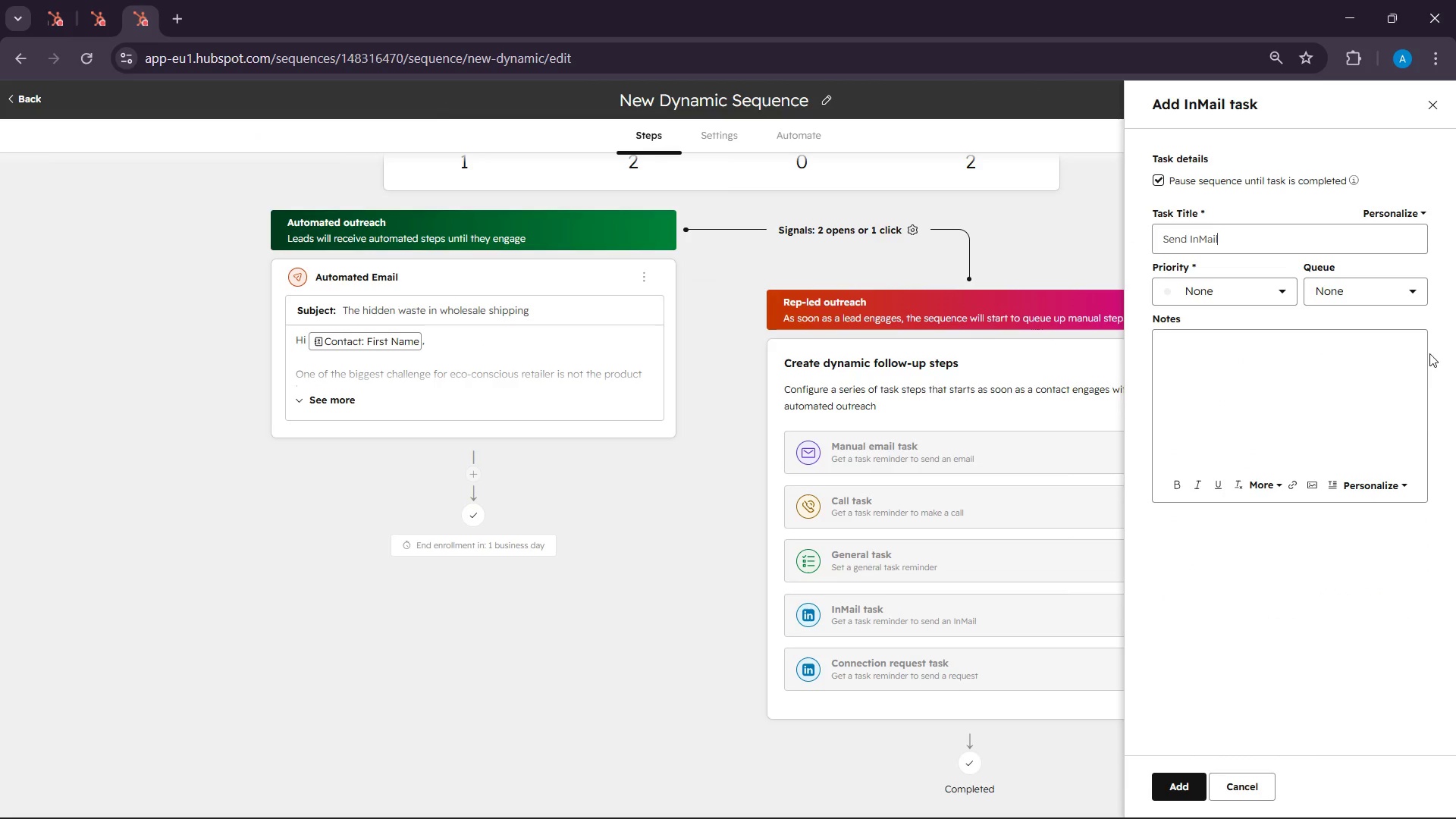 
left_click([1313, 369])
 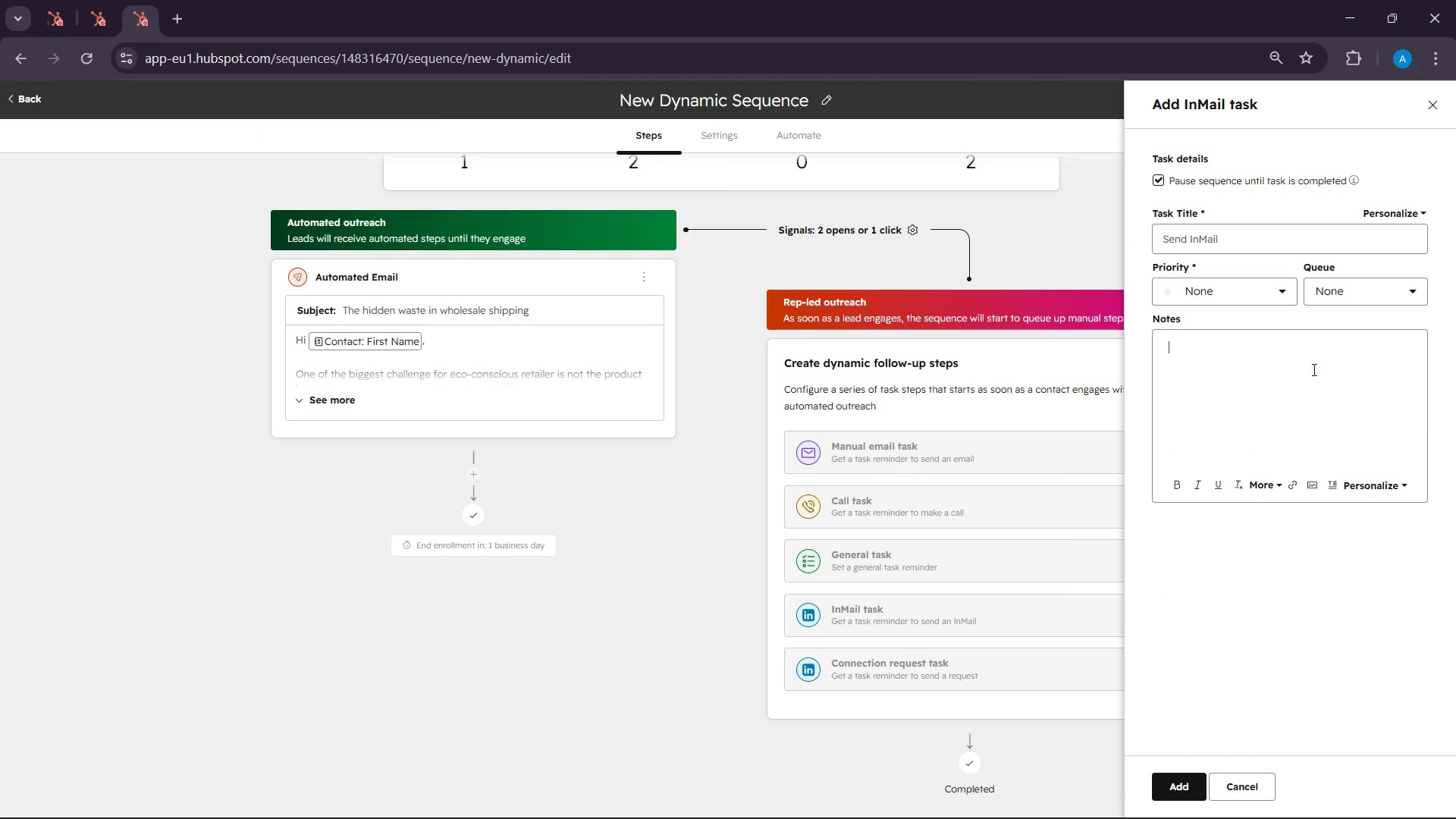 
right_click([1313, 369])
 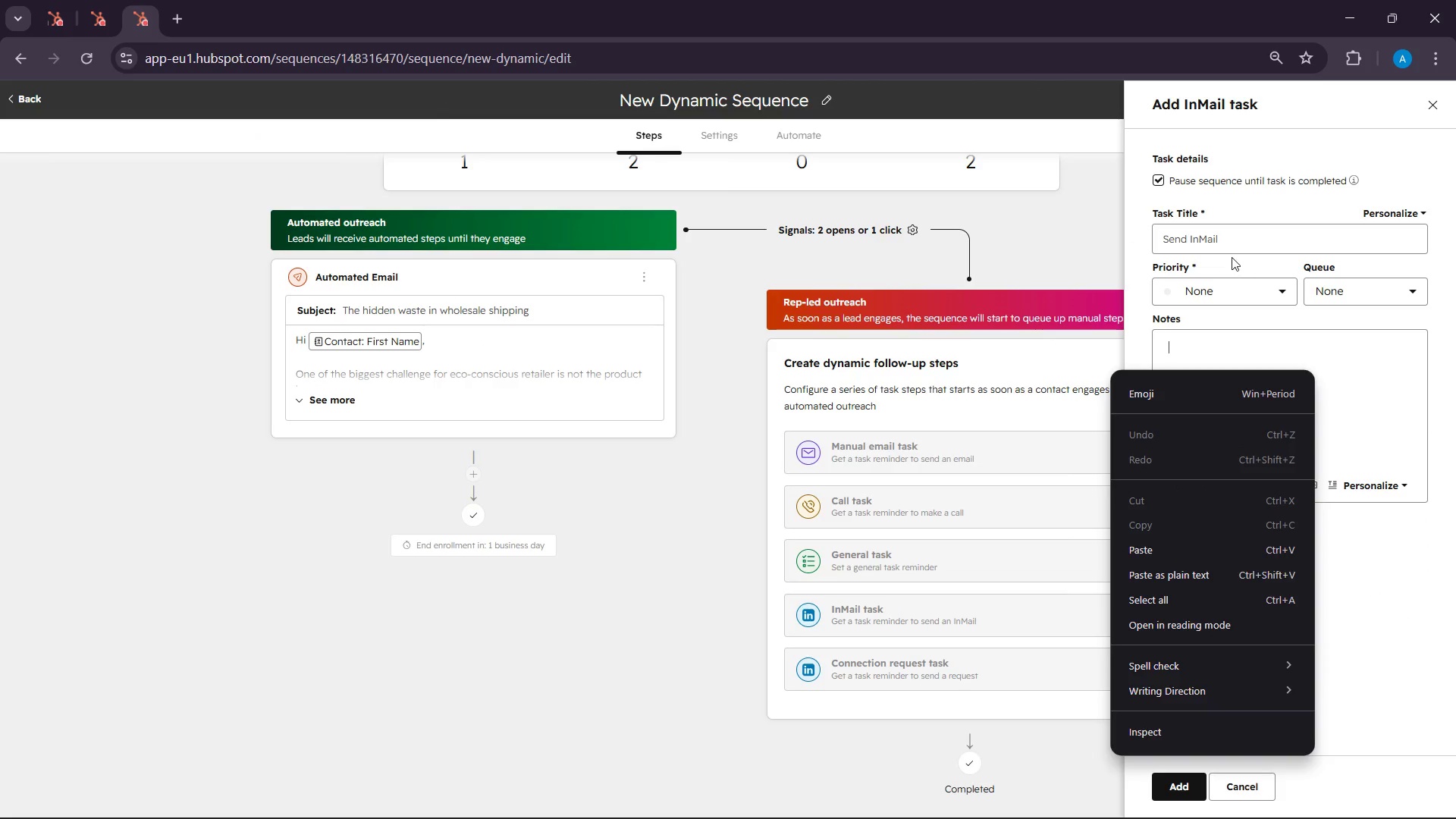 
left_click([1229, 249])
 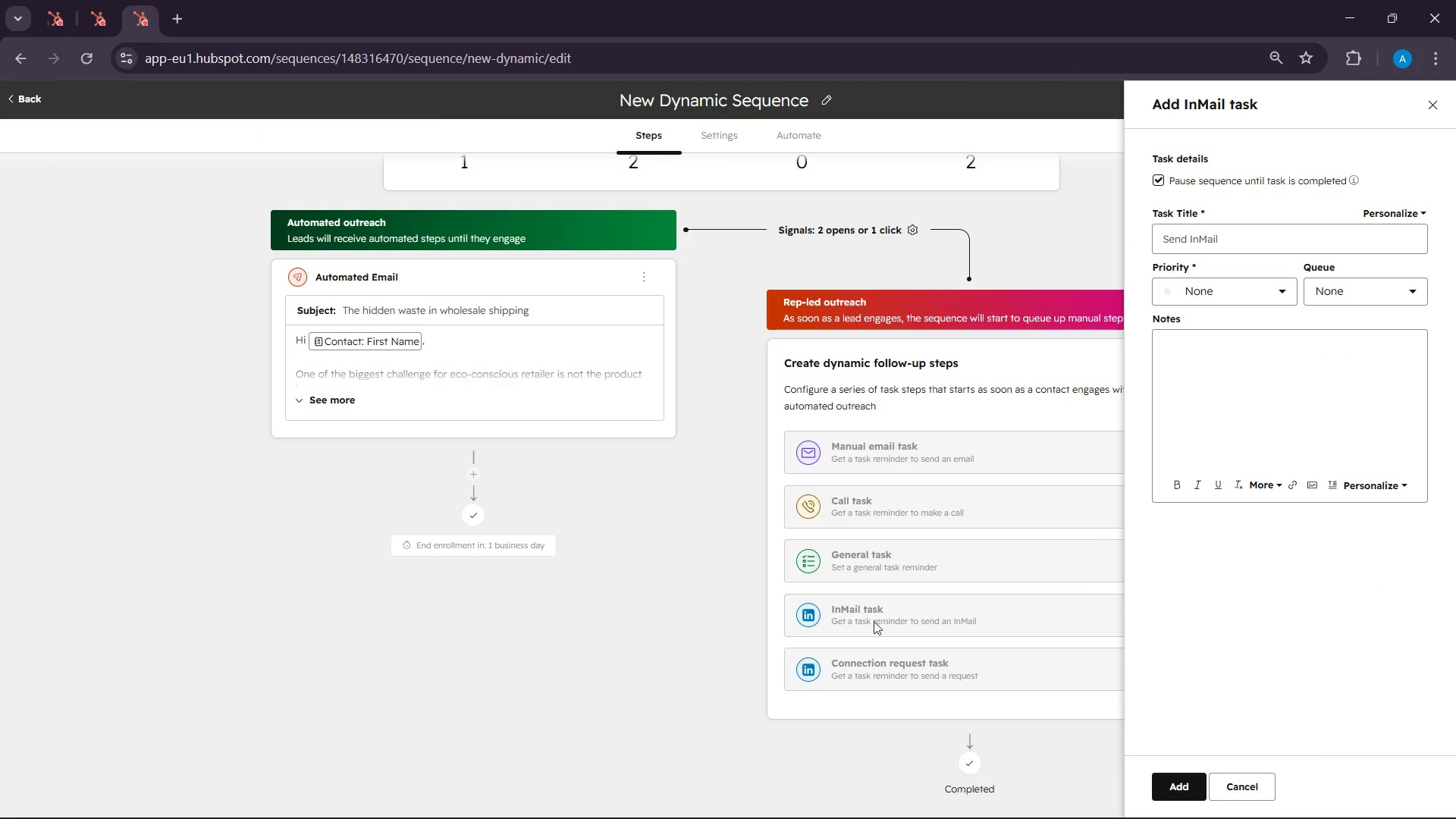 
left_click([866, 689])
 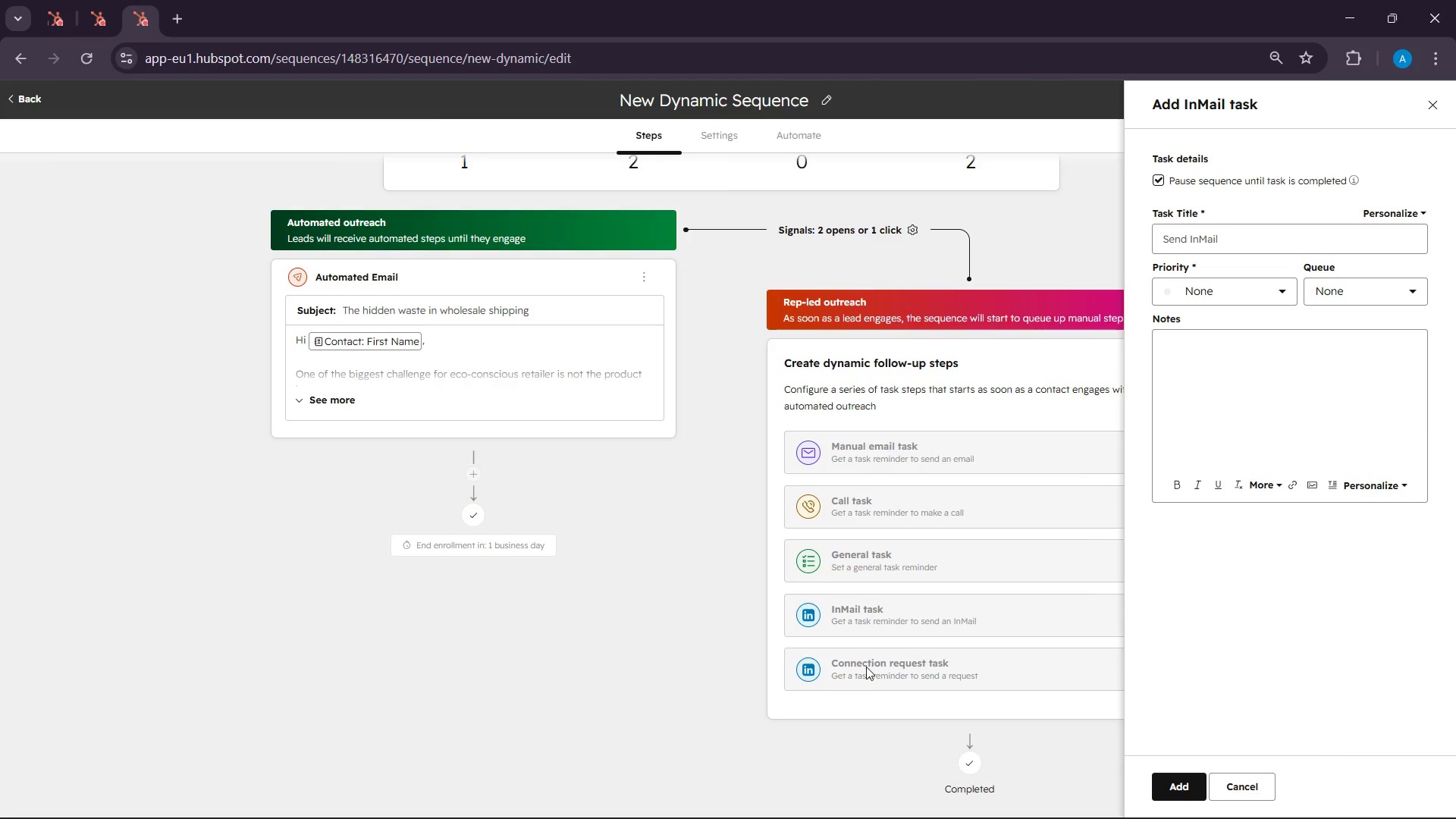 
left_click([866, 667])
 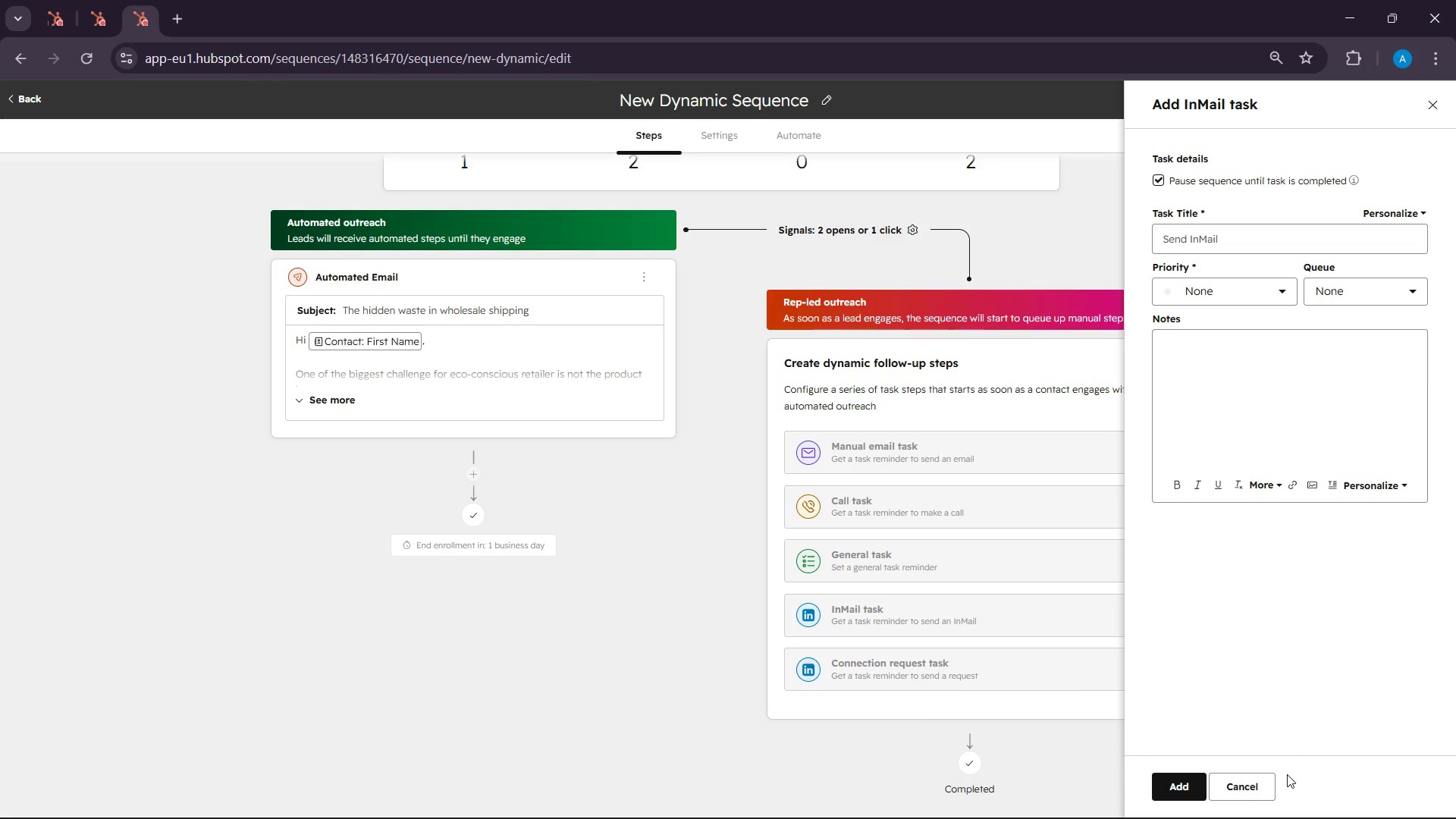 
left_click([1275, 774])
 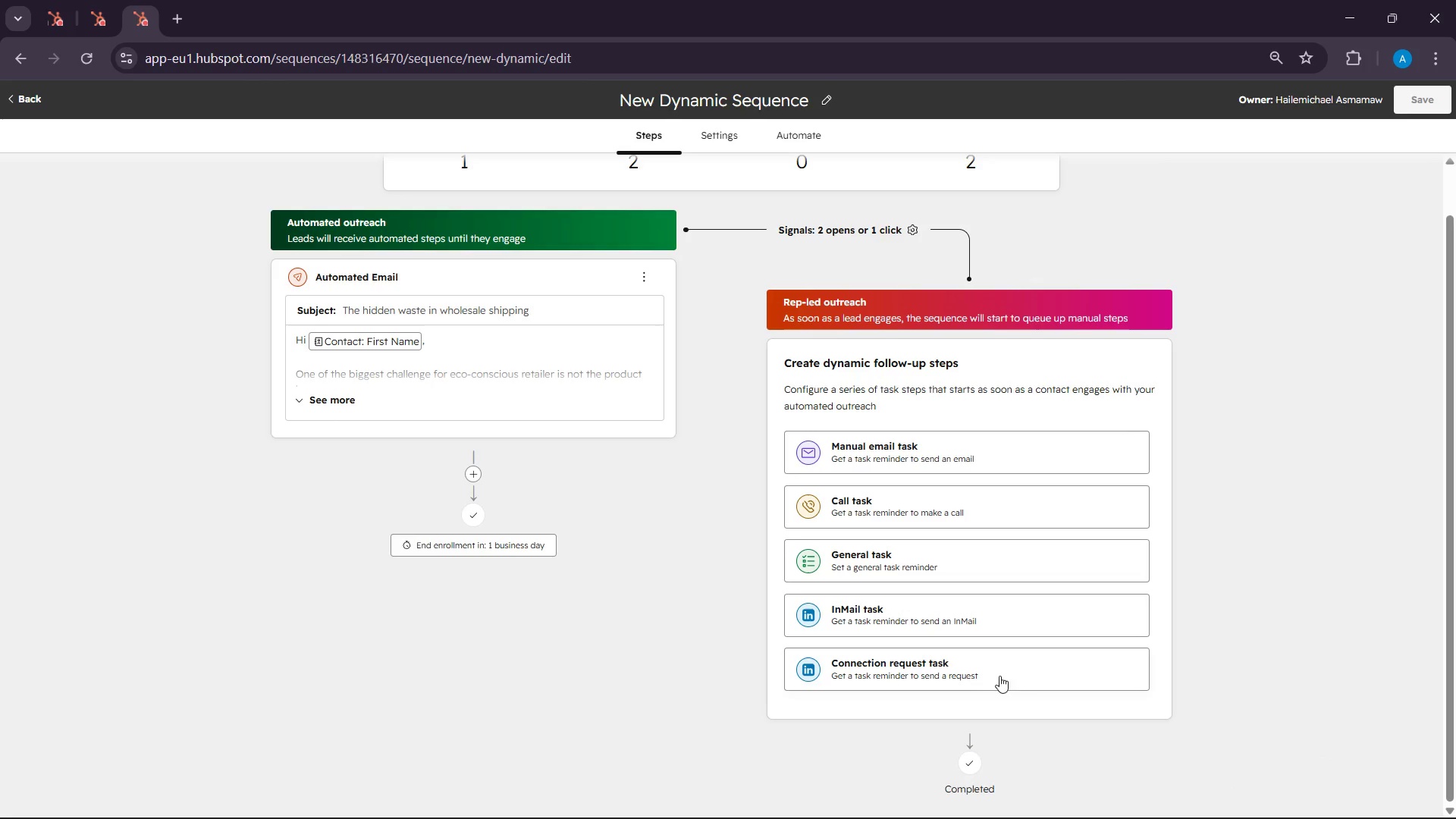 
left_click([959, 654])
 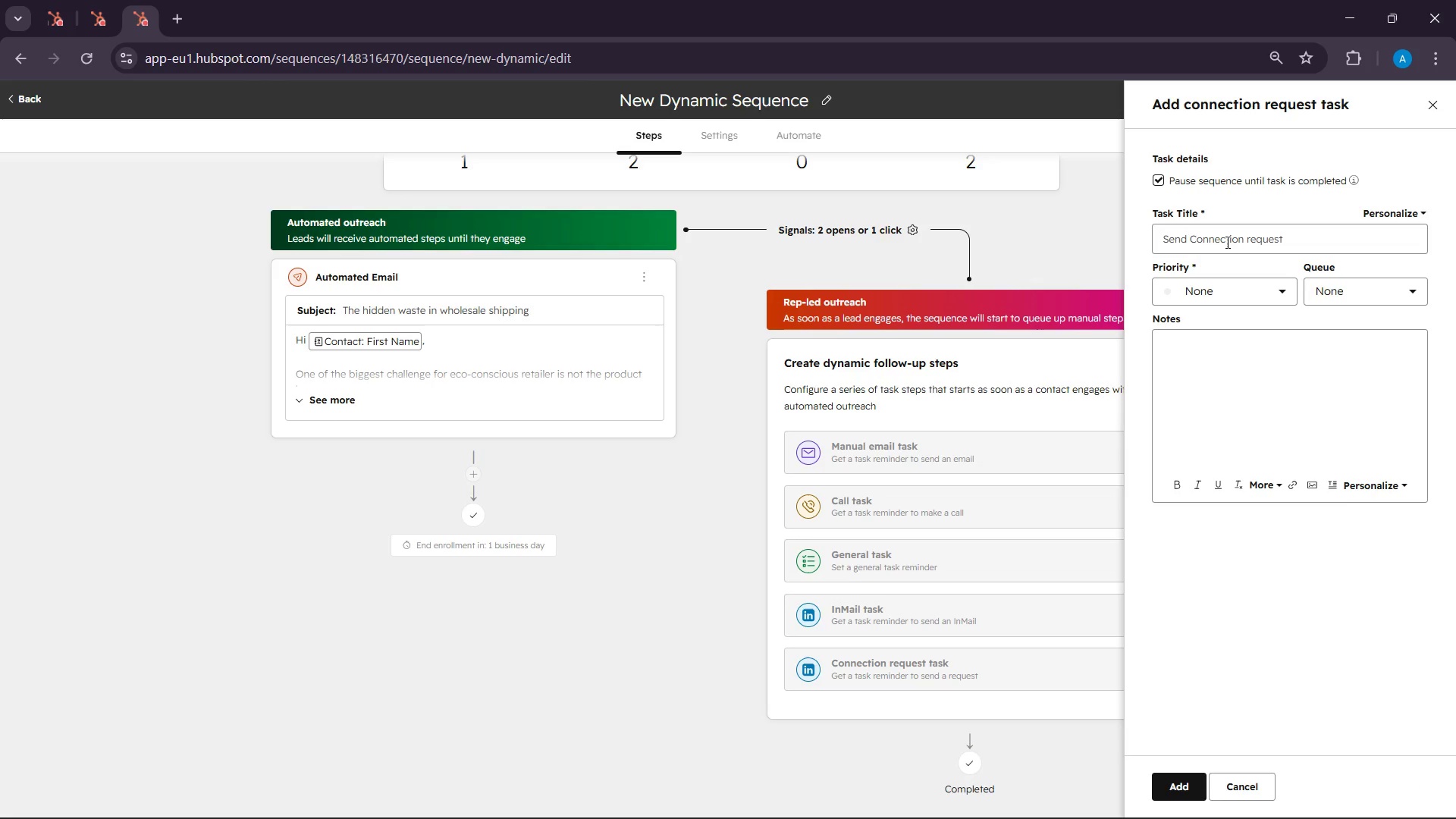 
double_click([1225, 242])
 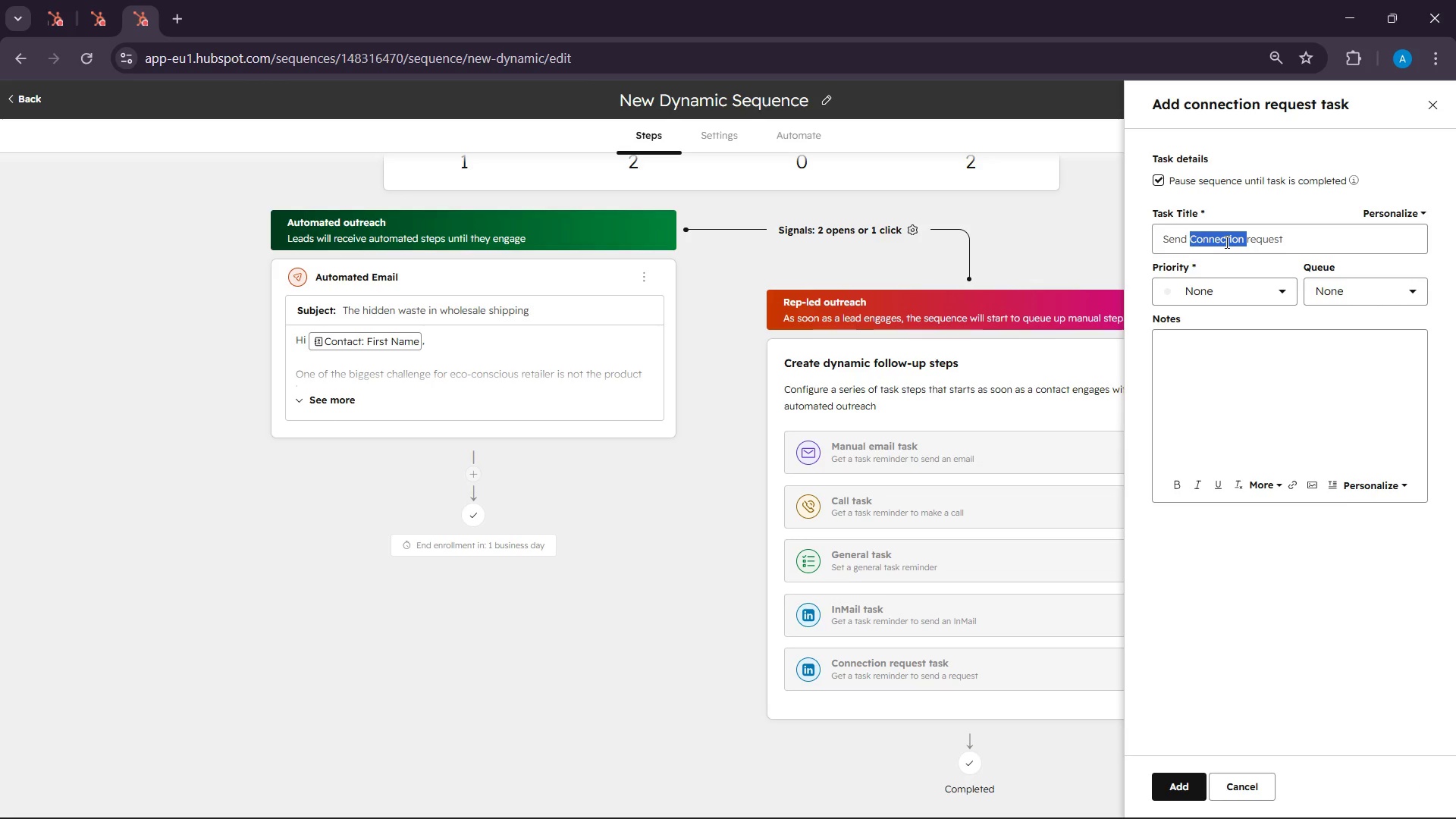 
triple_click([1225, 242])
 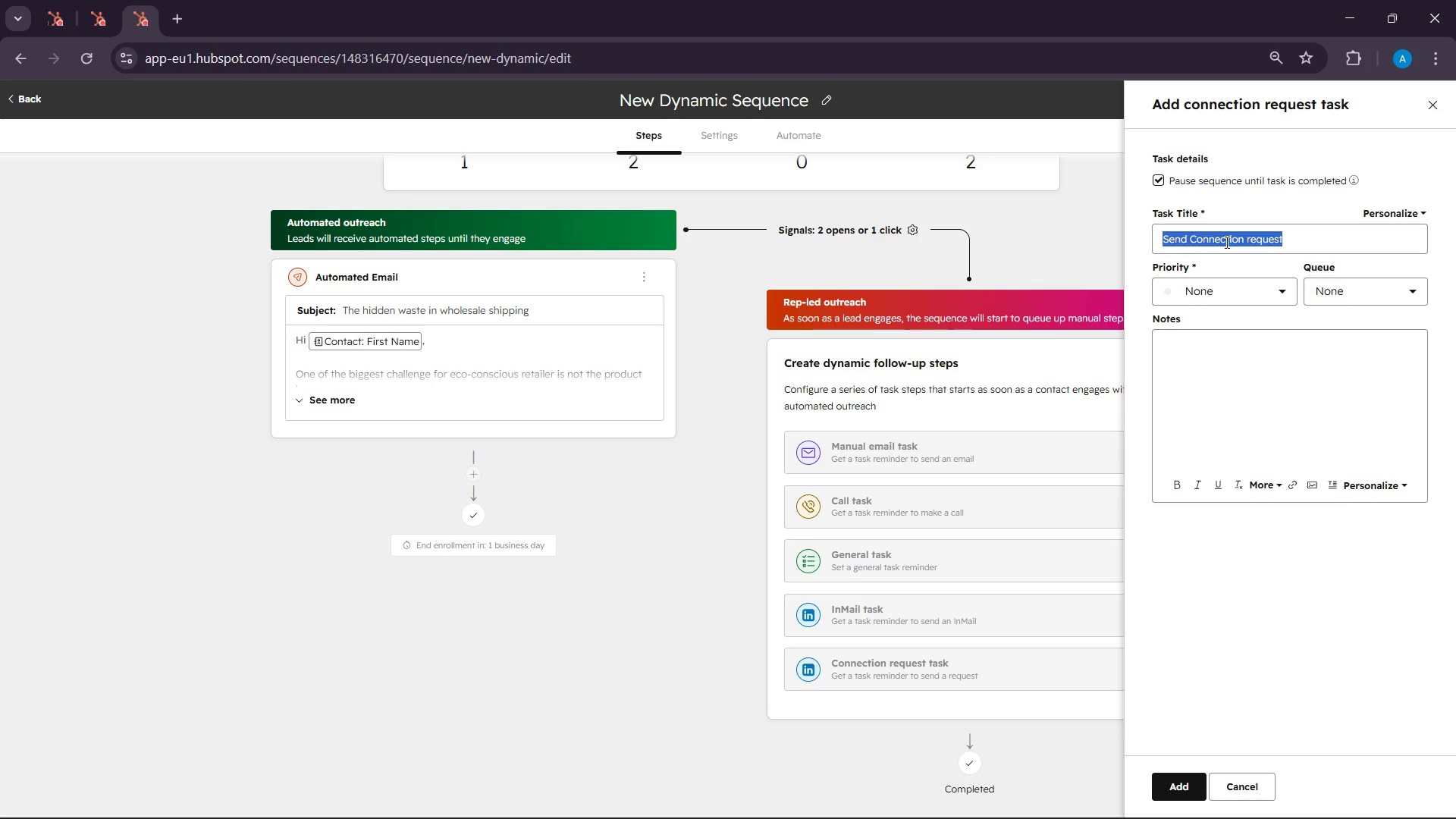 
right_click([1225, 242])
 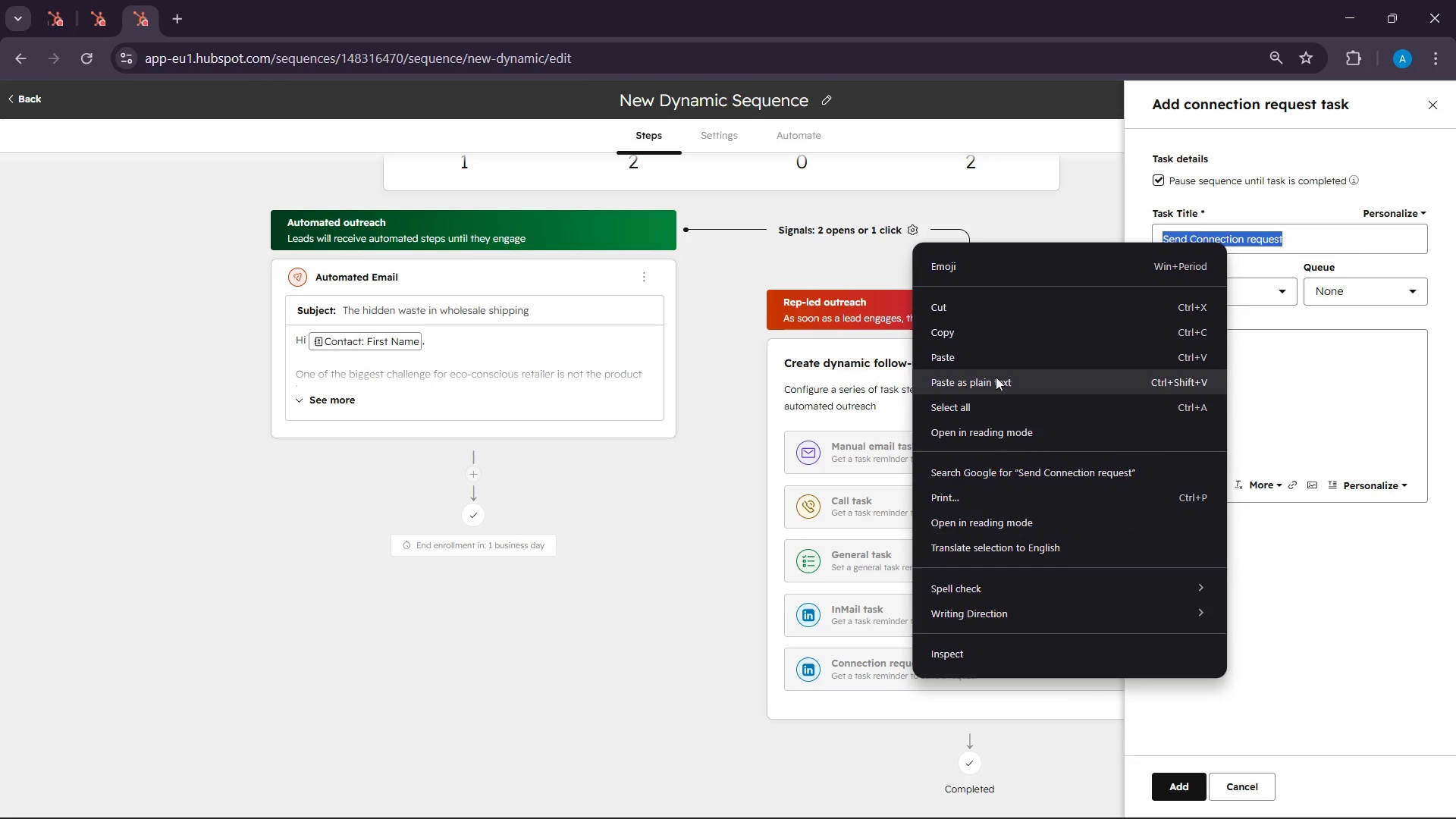 
left_click([985, 353])
 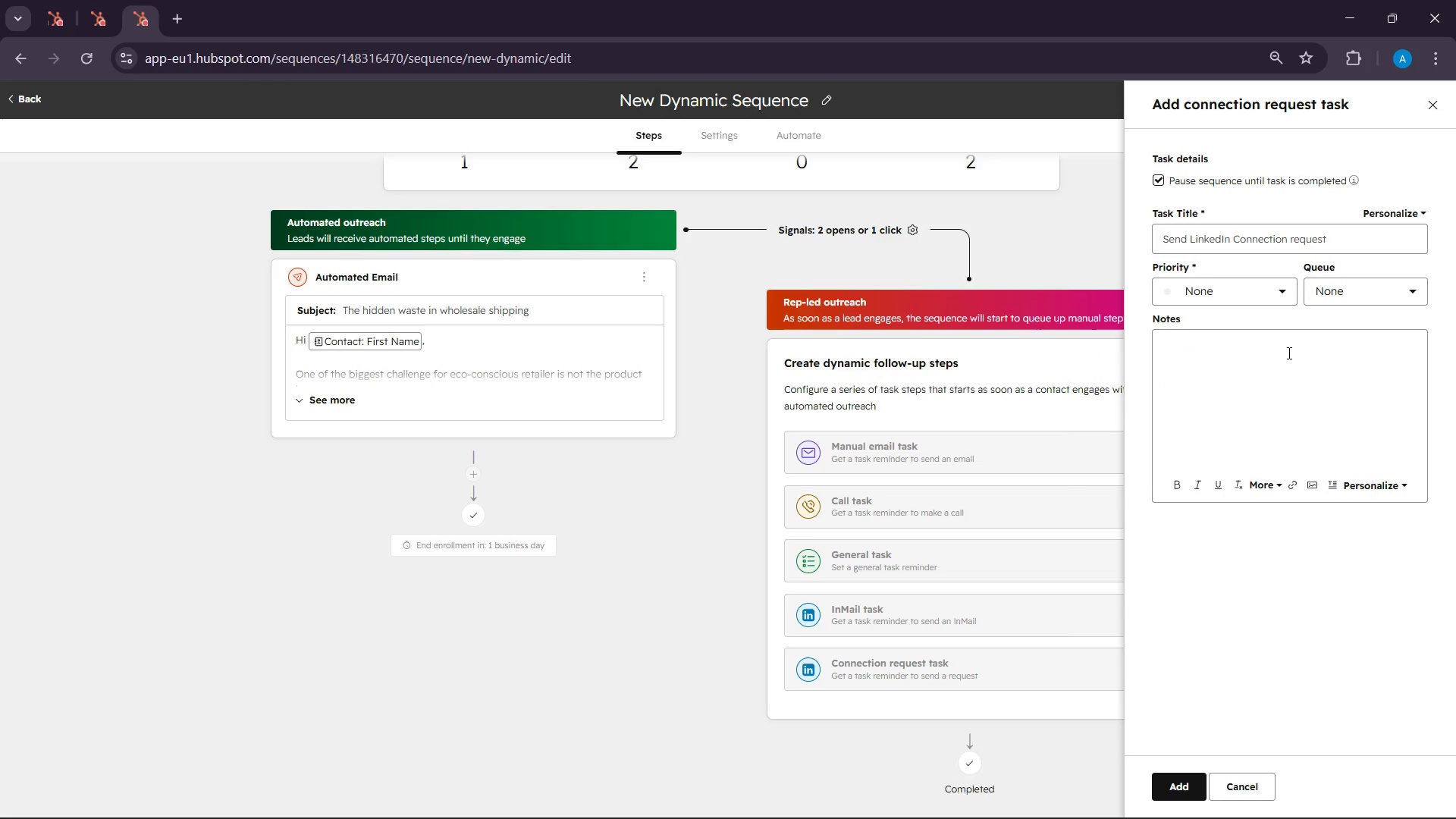 
left_click([1244, 353])
 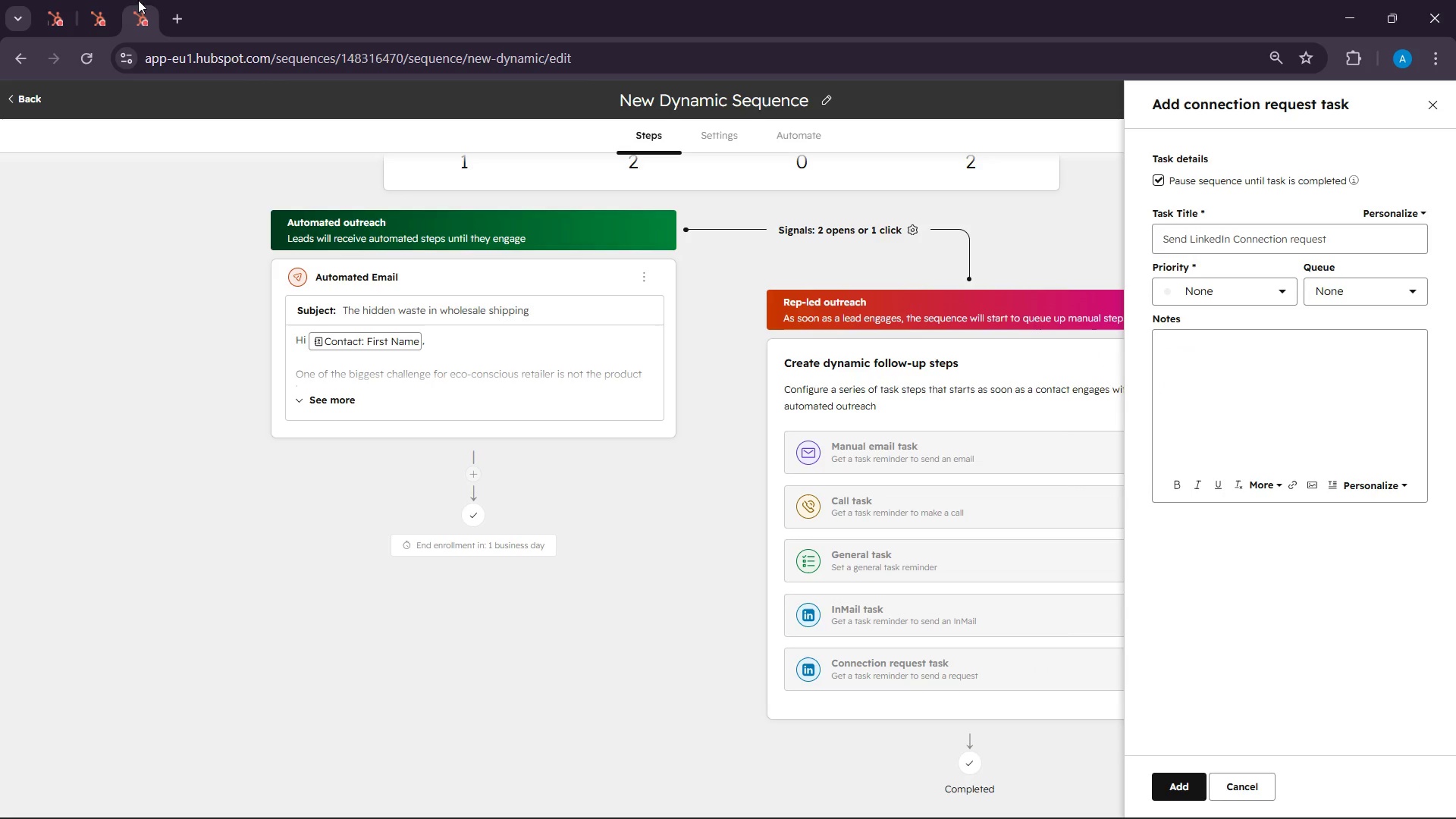 
left_click([105, 0])
 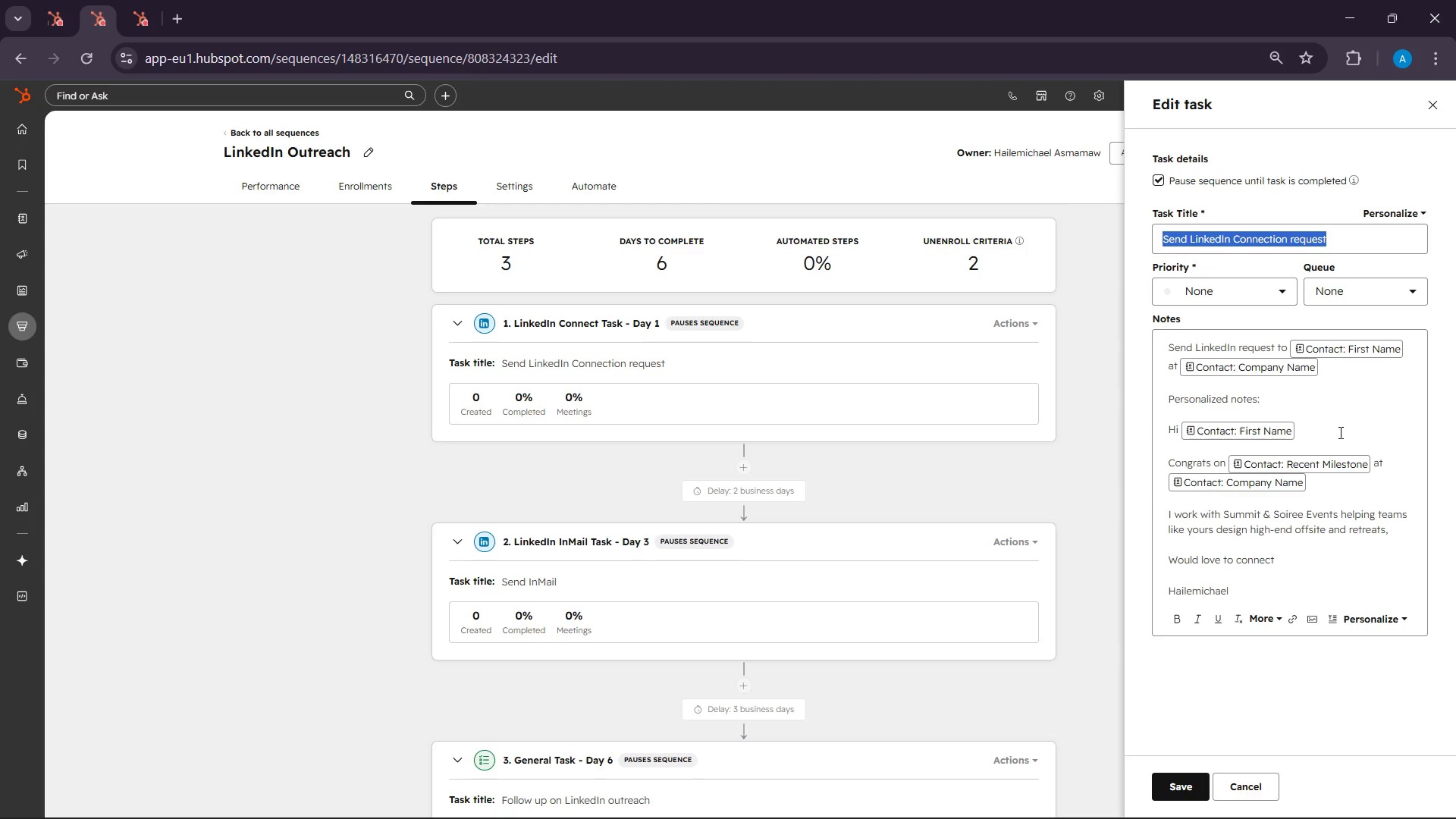 
double_click([1340, 440])
 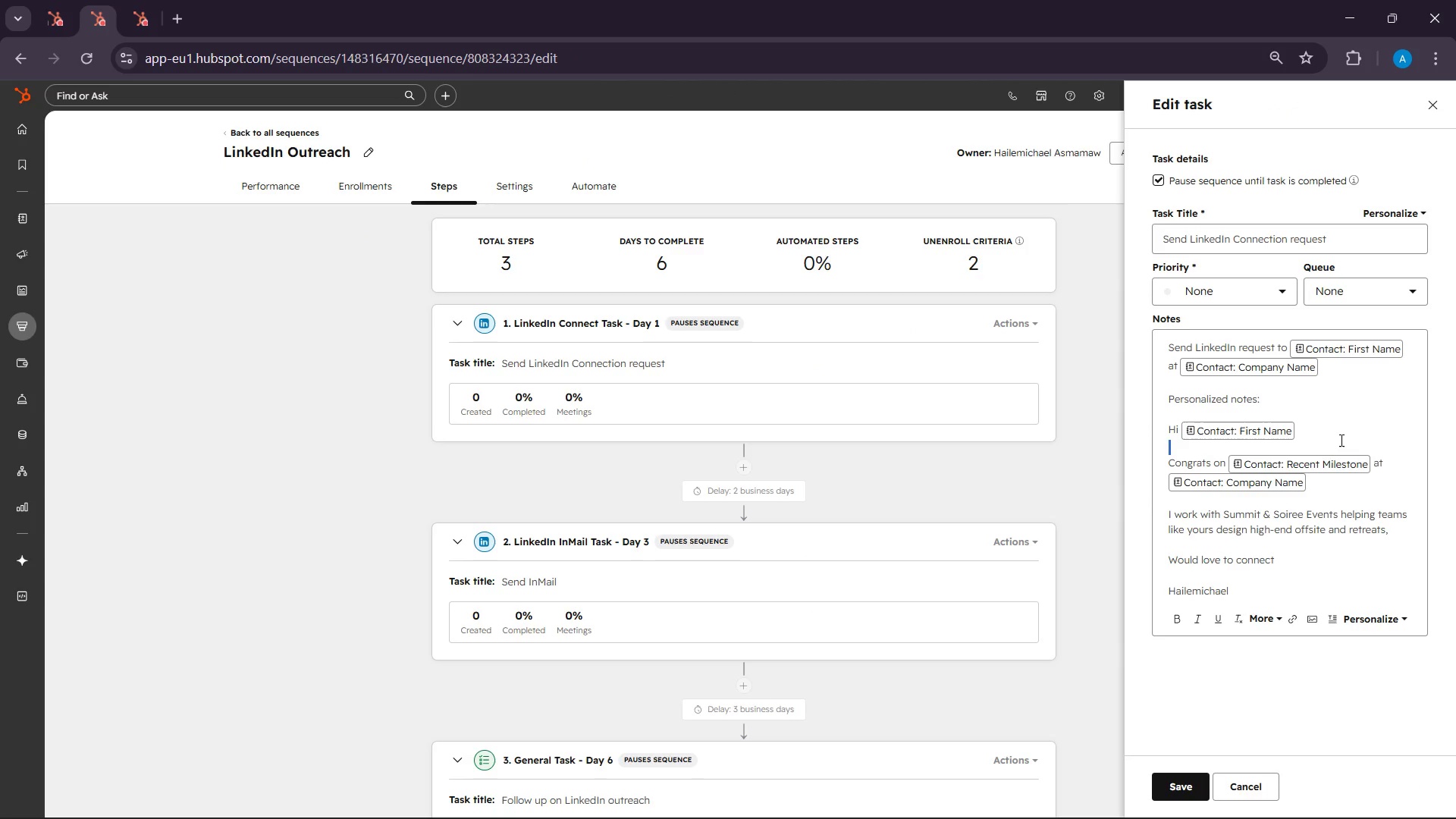 
triple_click([1340, 440])
 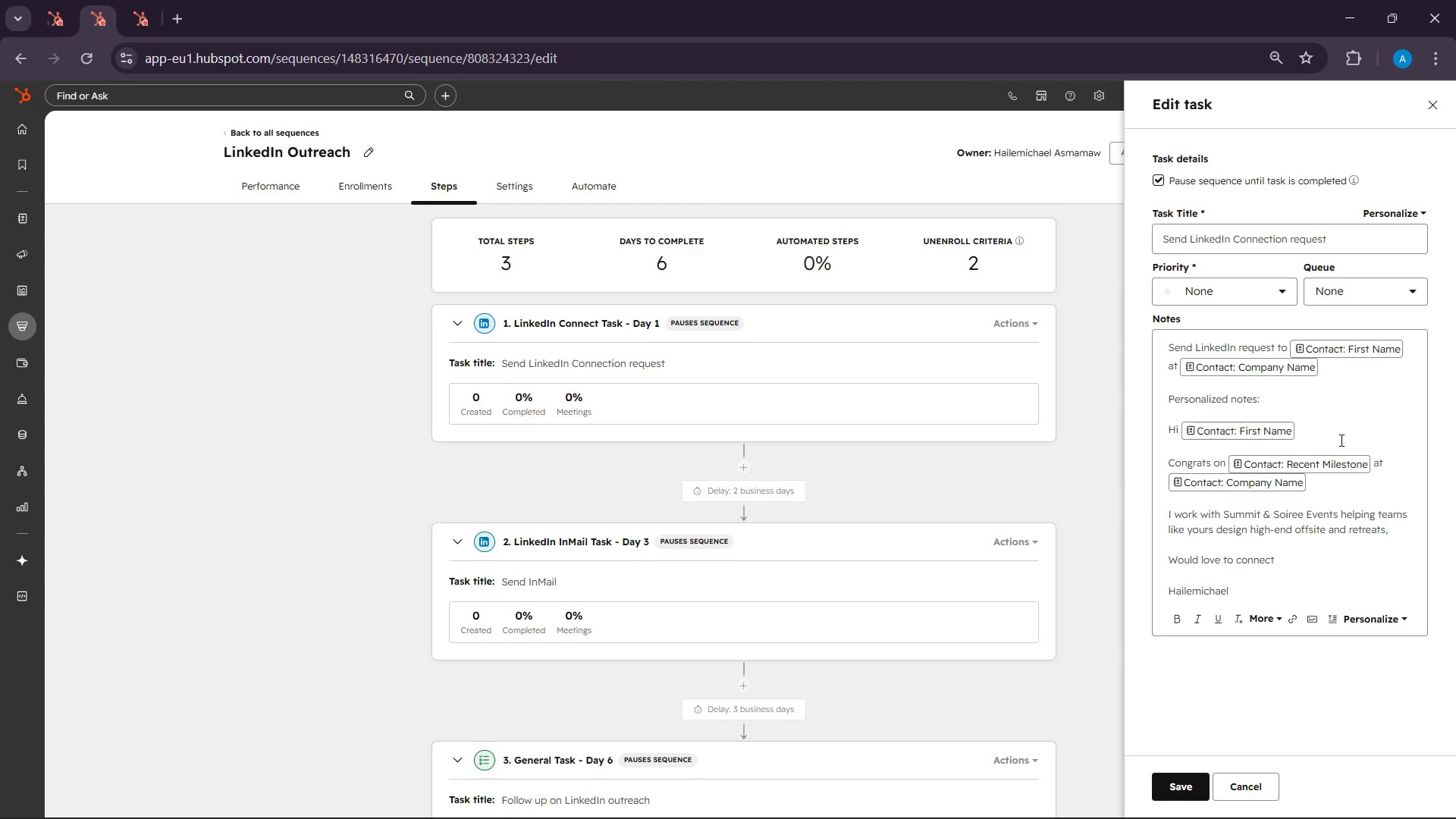 
key(Control+A)
 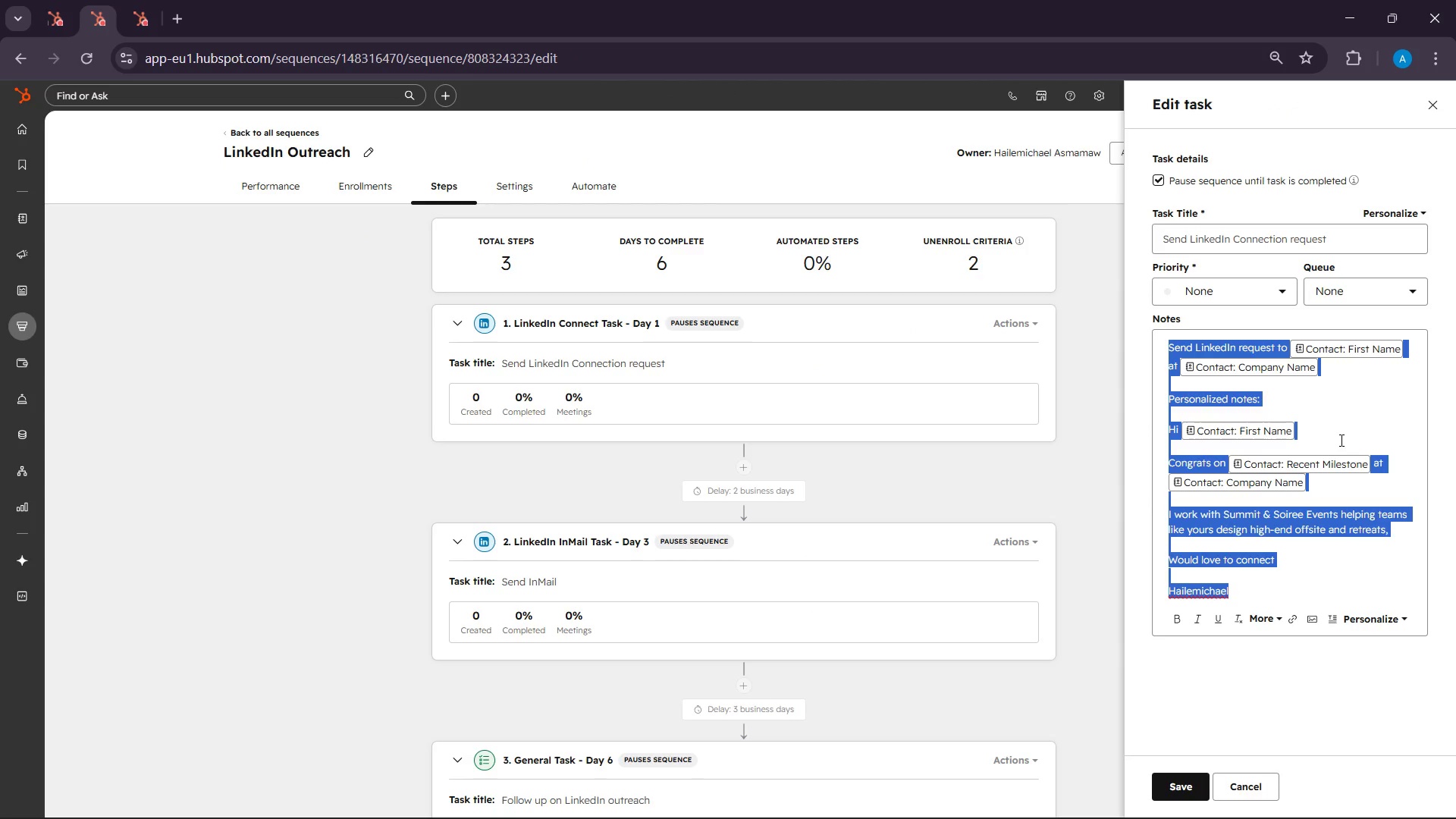 
key(Control+C)
 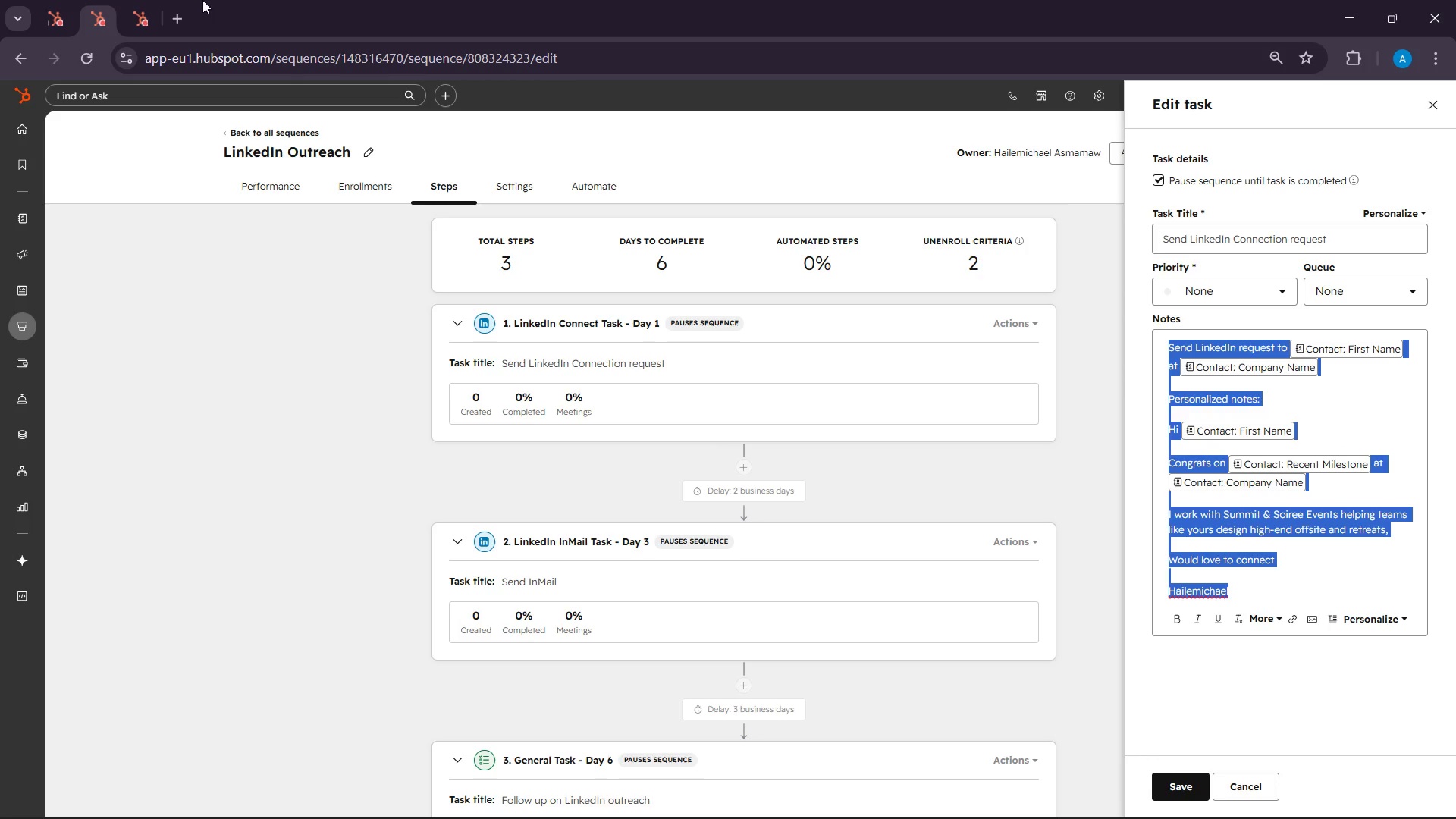 
left_click([142, 0])
 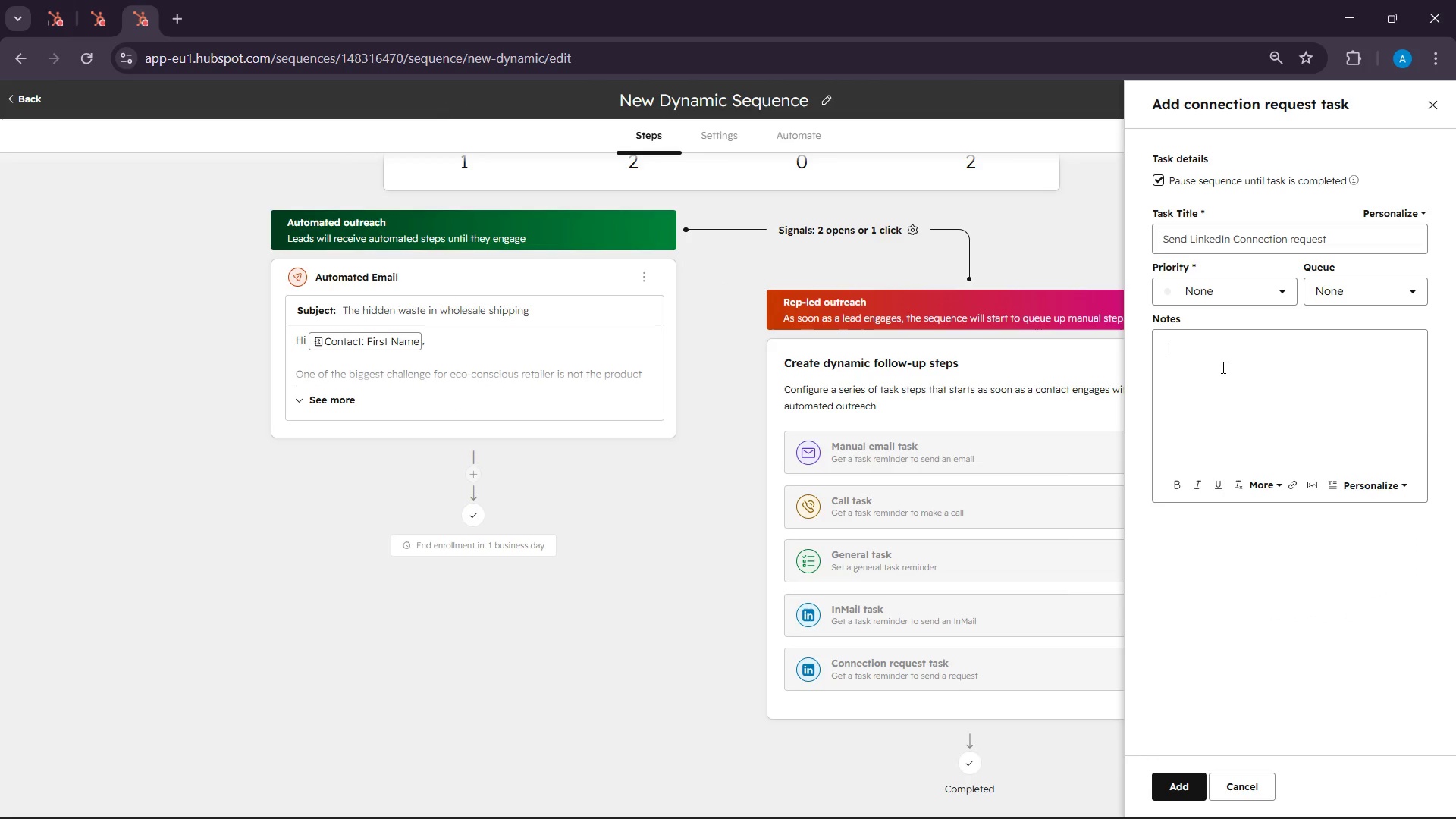 
key(Control+V)
 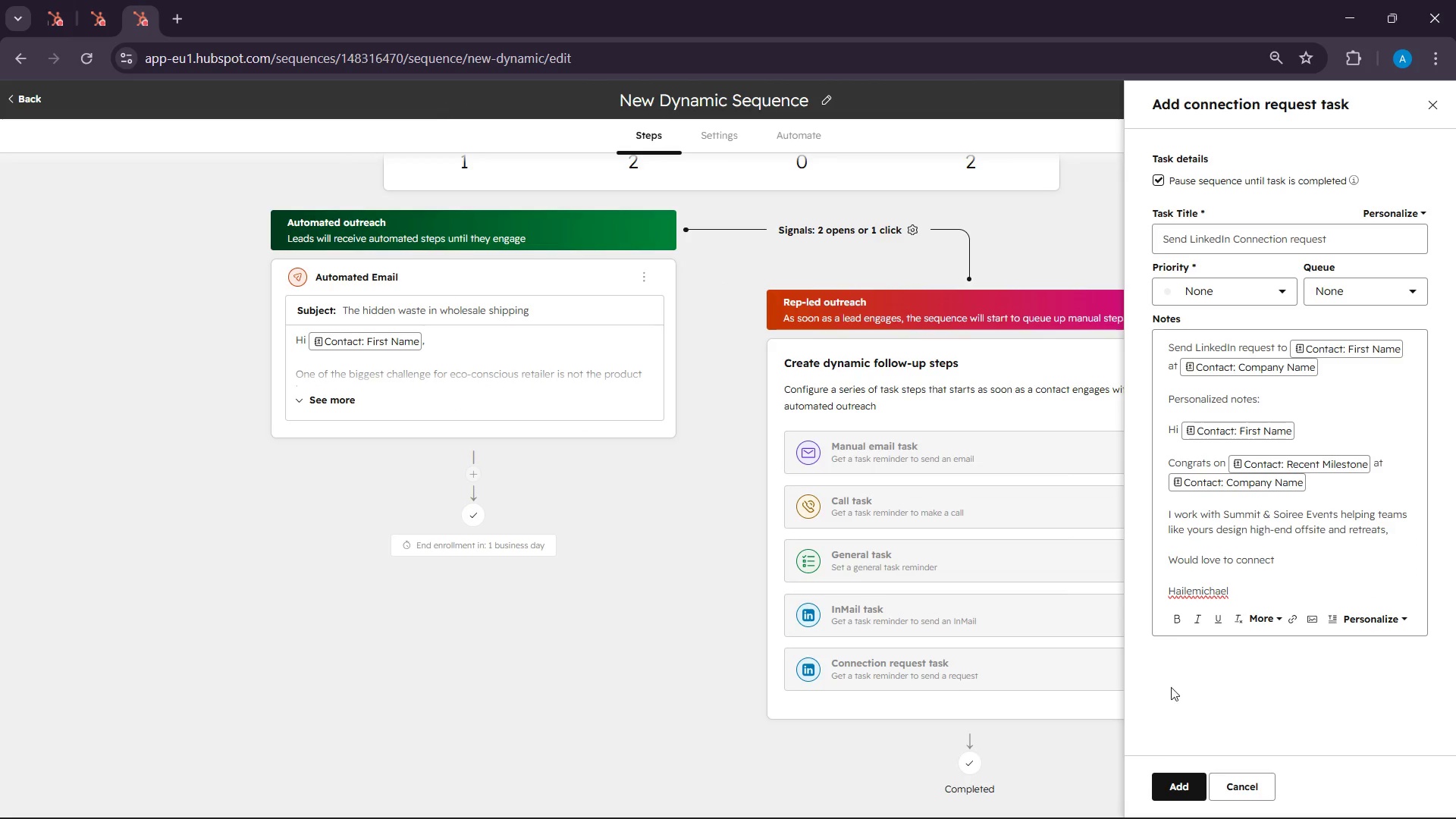 
left_click([1169, 783])
 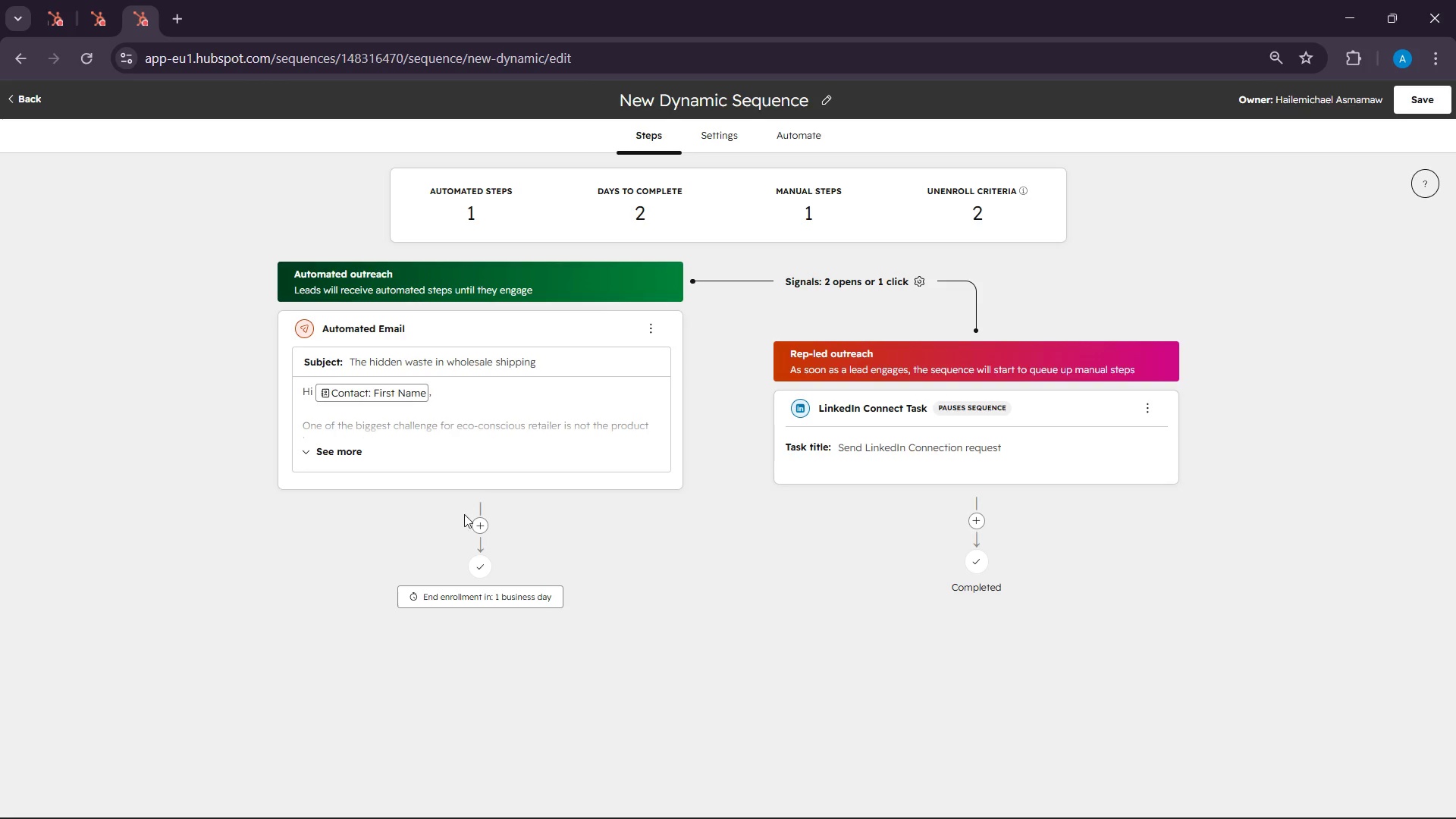 
left_click([655, 328])
 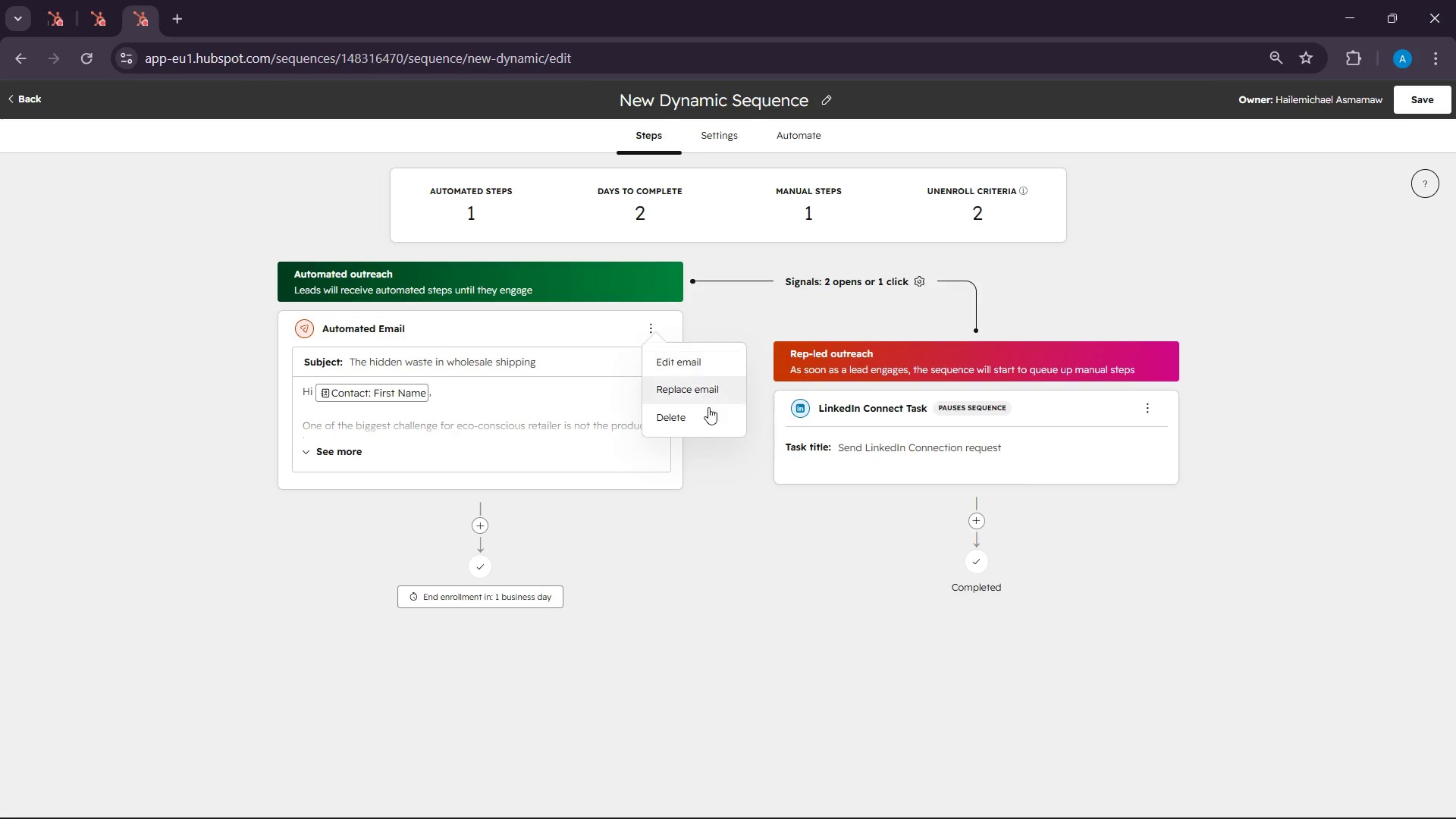 
left_click([711, 413])
 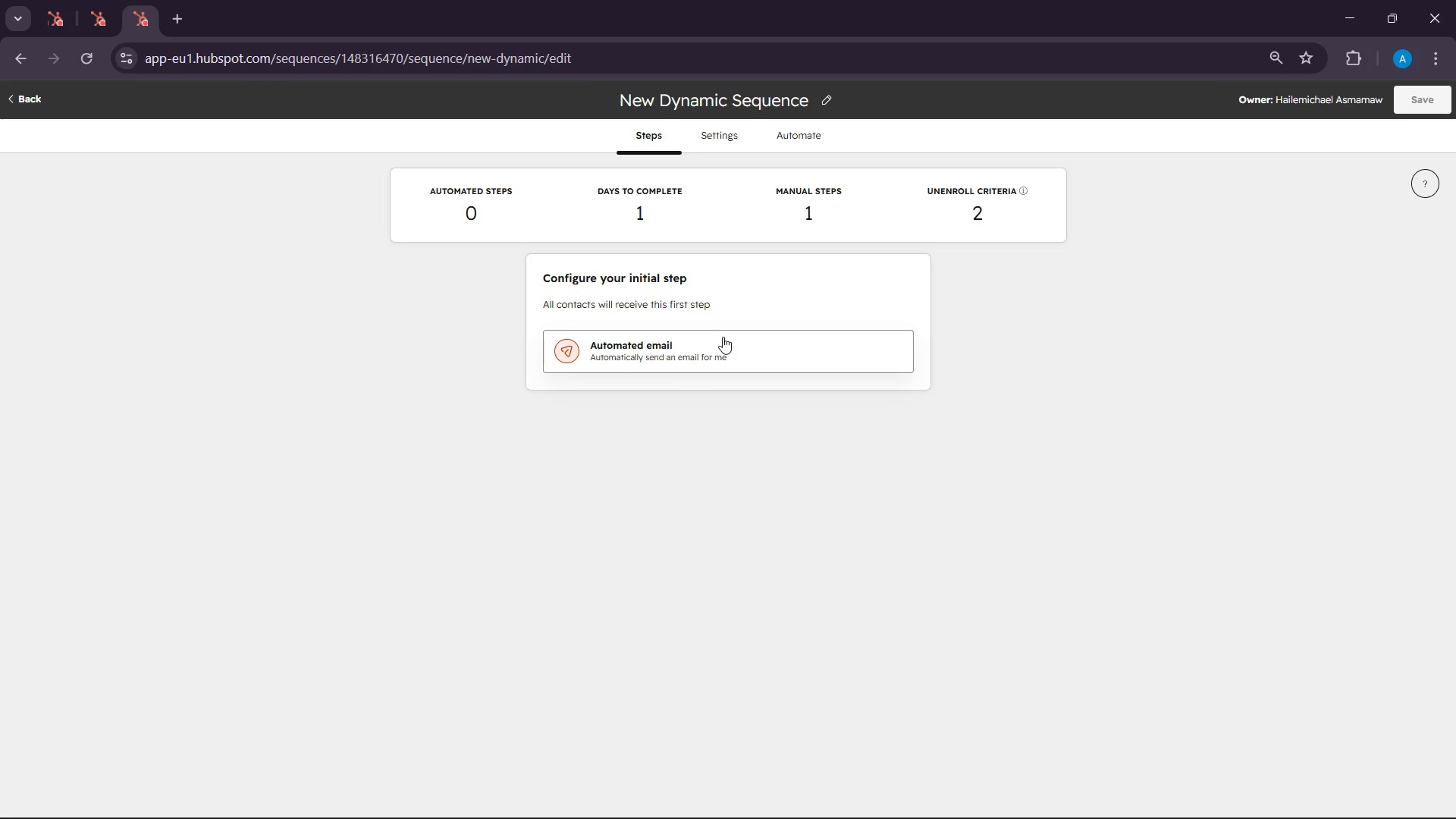 
key(Control+ControlLeft)
 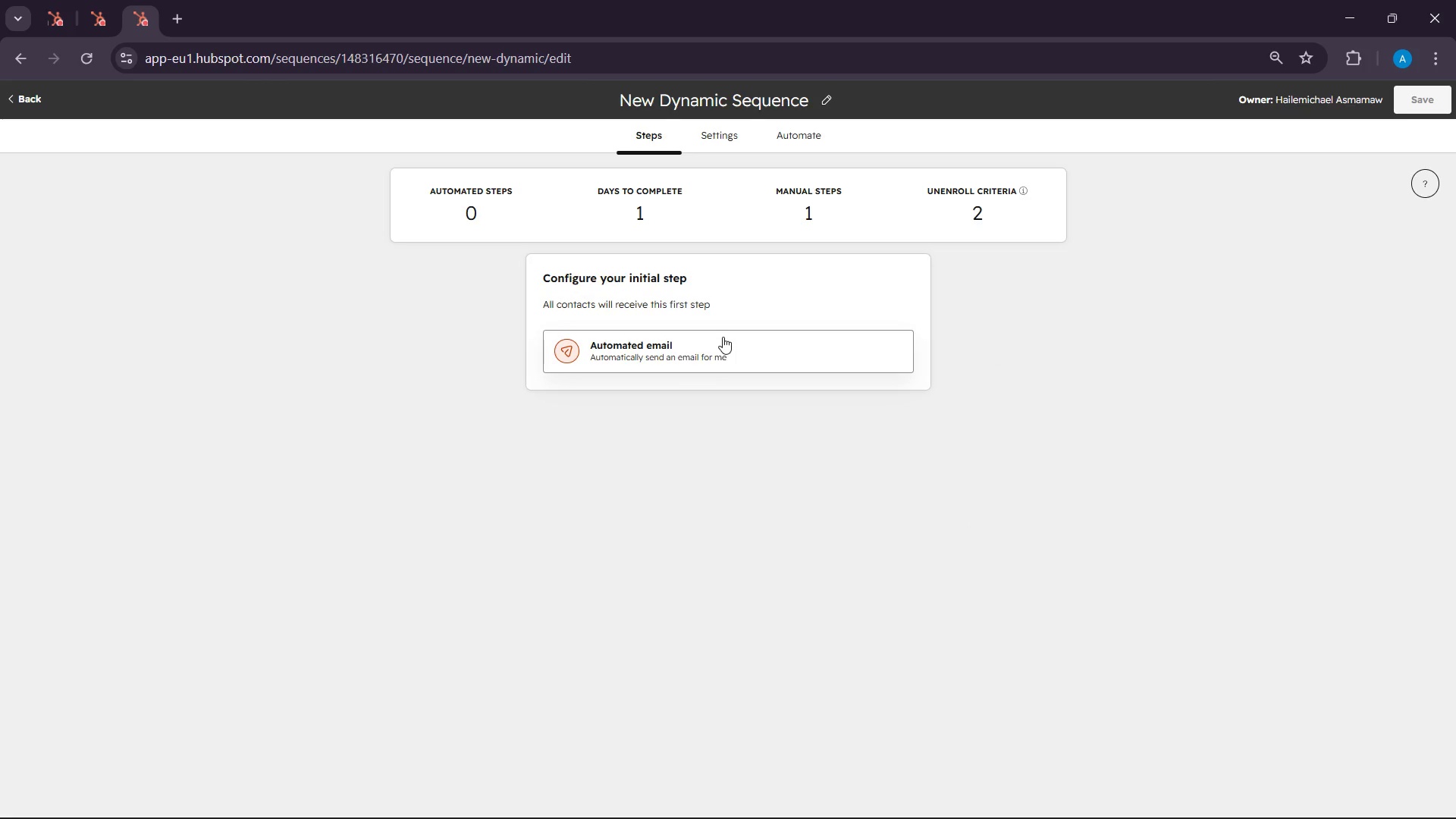 
key(Control+Z)
 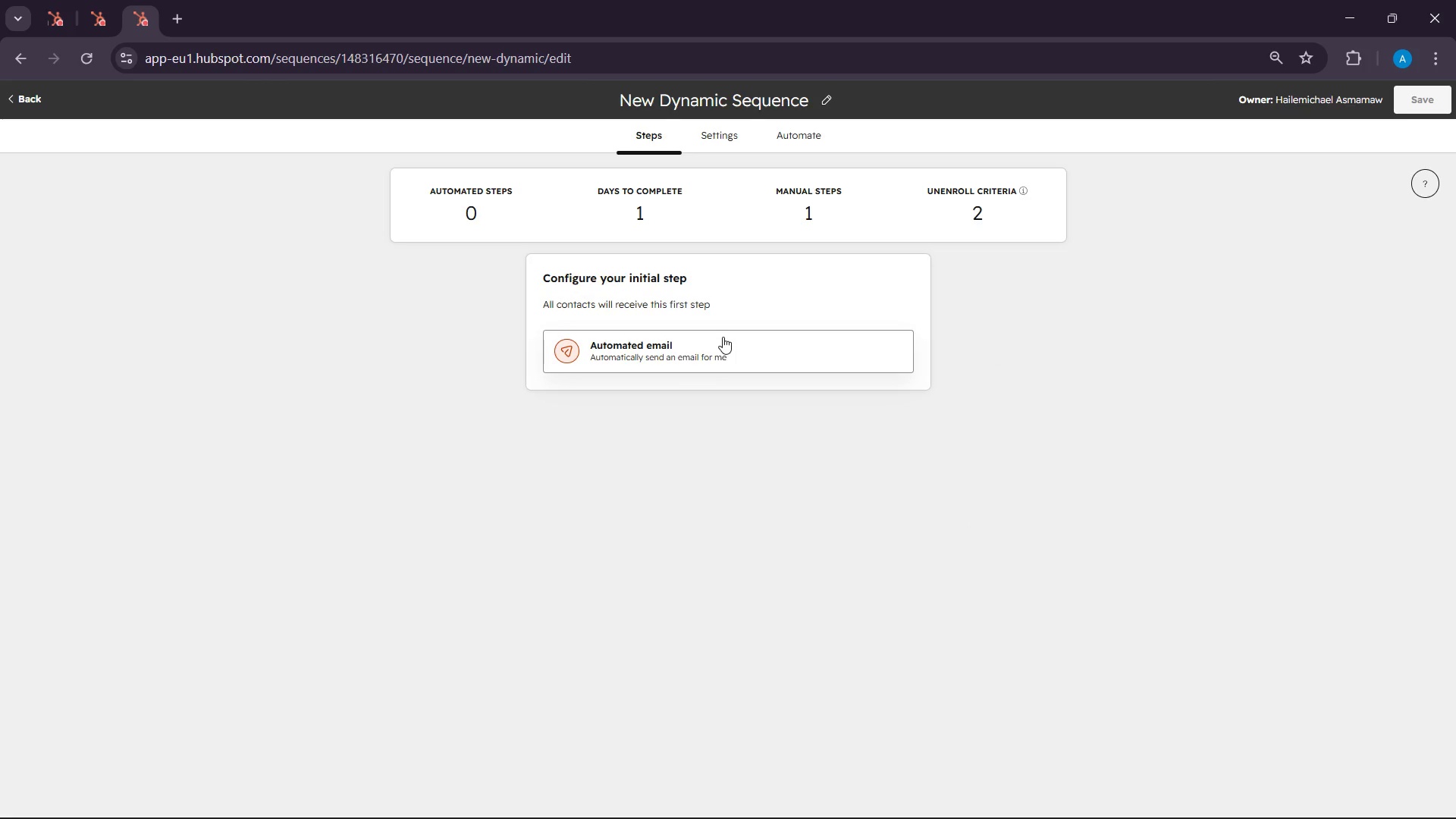 
left_click([723, 337])
 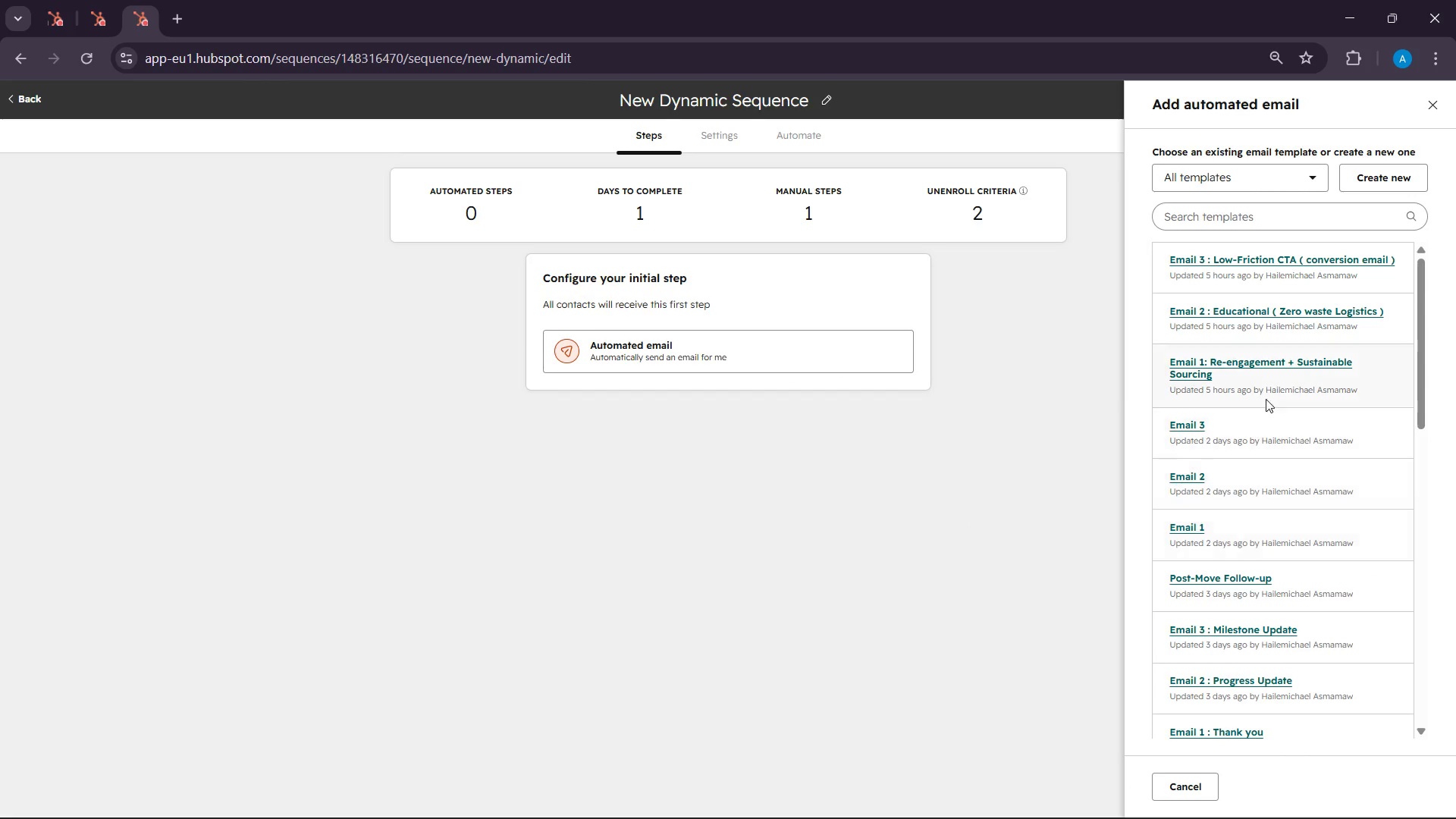 
scroll: coordinate [714, 397], scroll_direction: up, amount: 1.0
 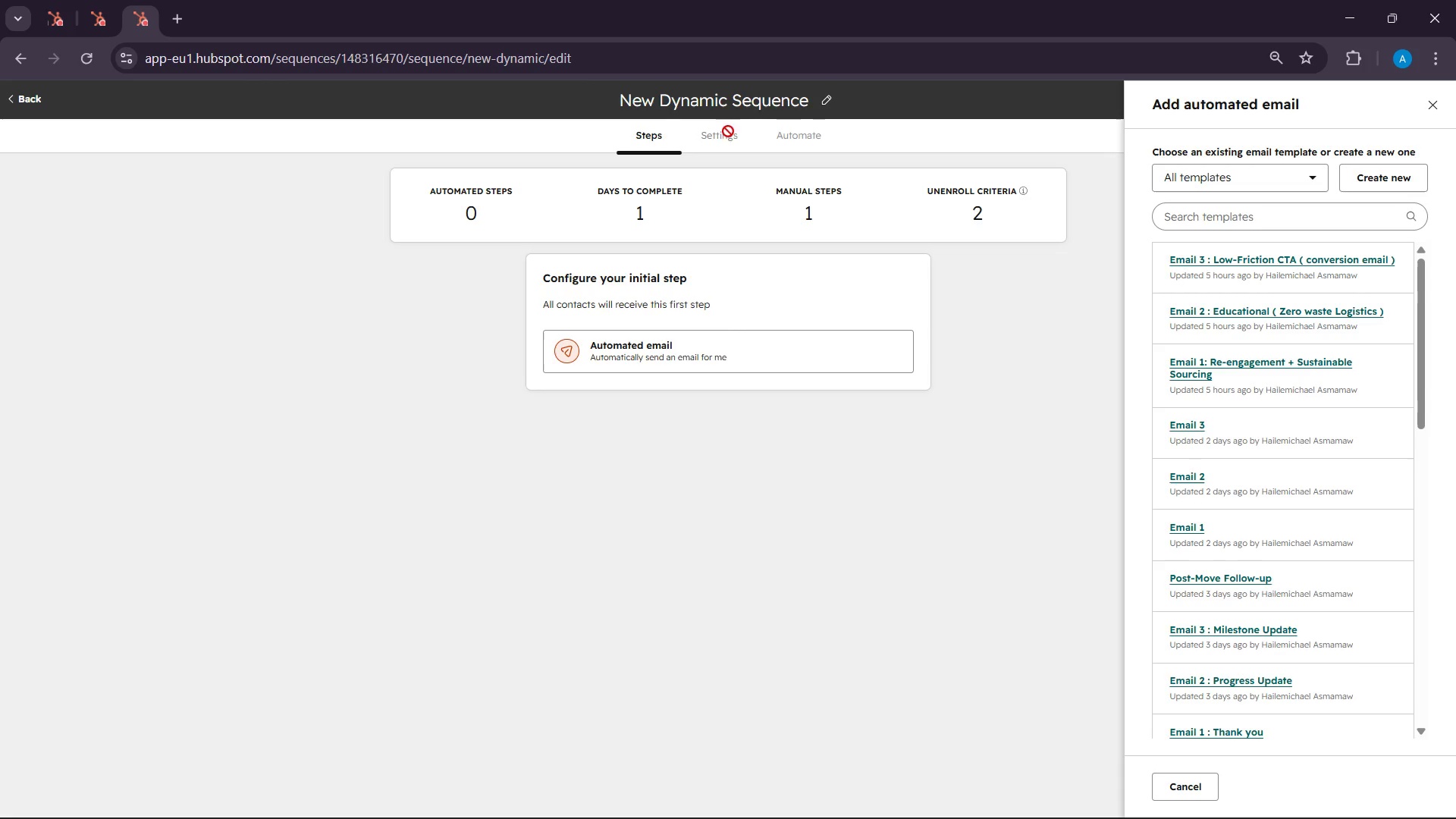 
left_click([732, 142])
 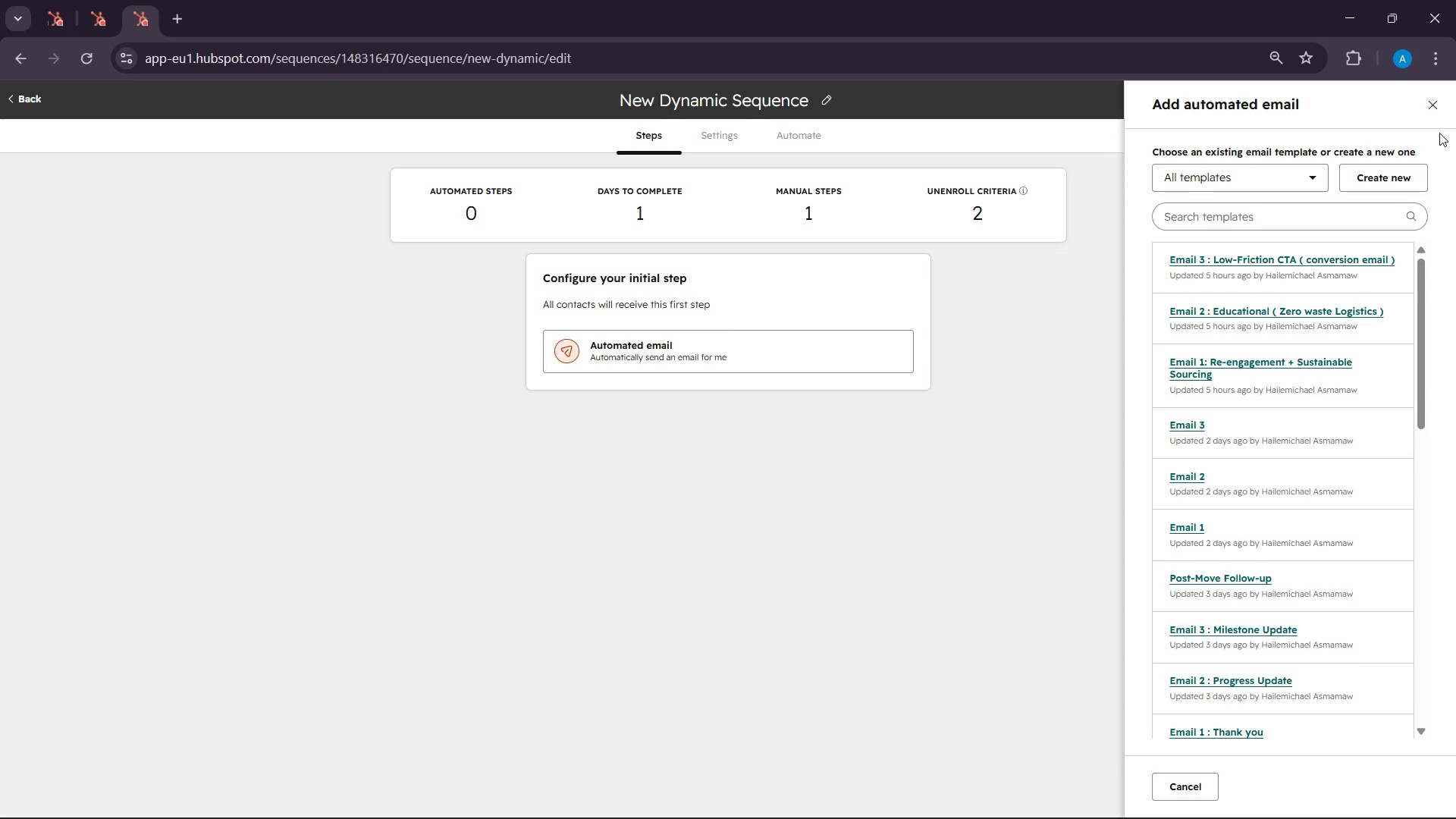 
left_click([1446, 96])
 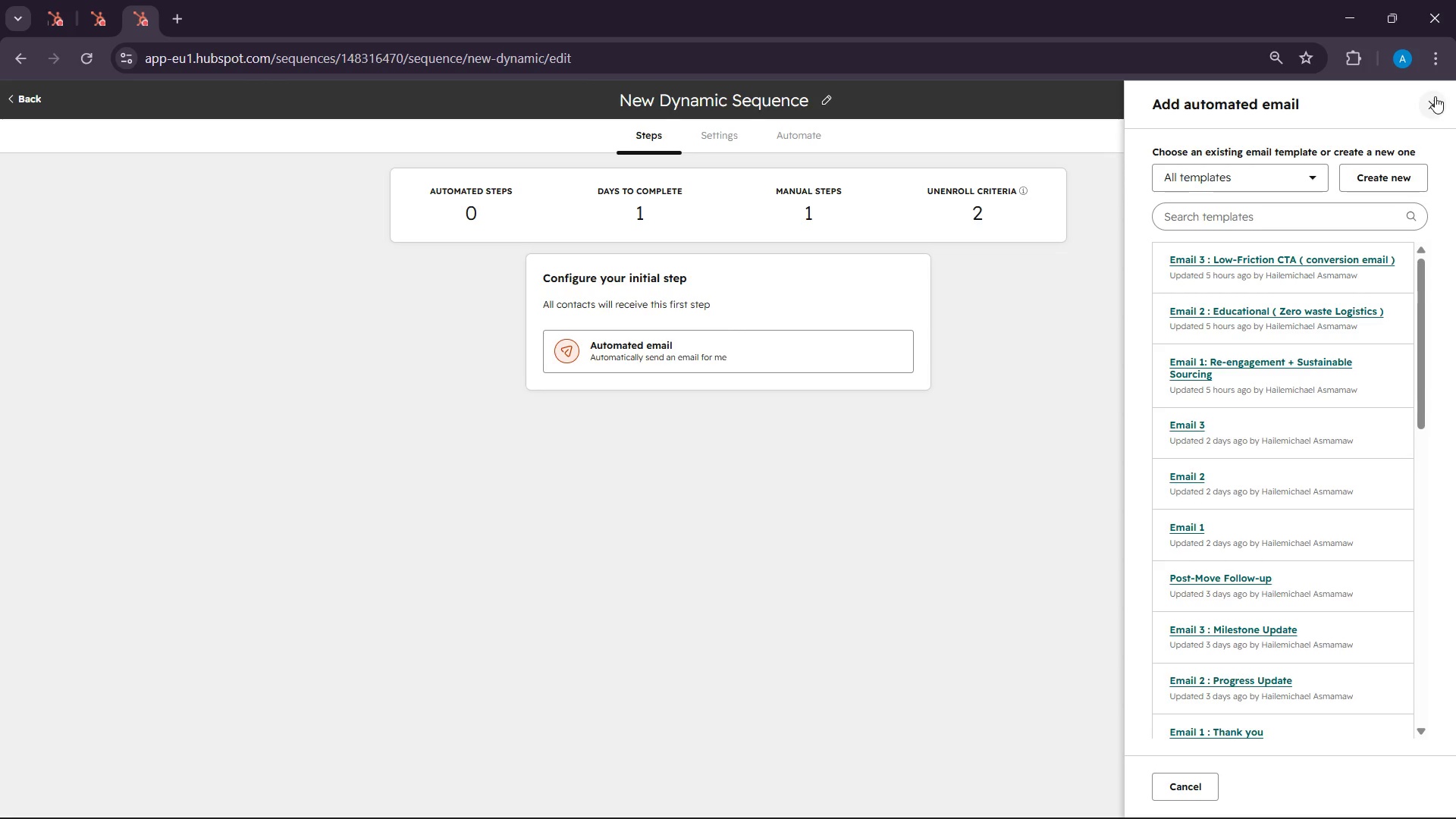 
left_click([1435, 96])
 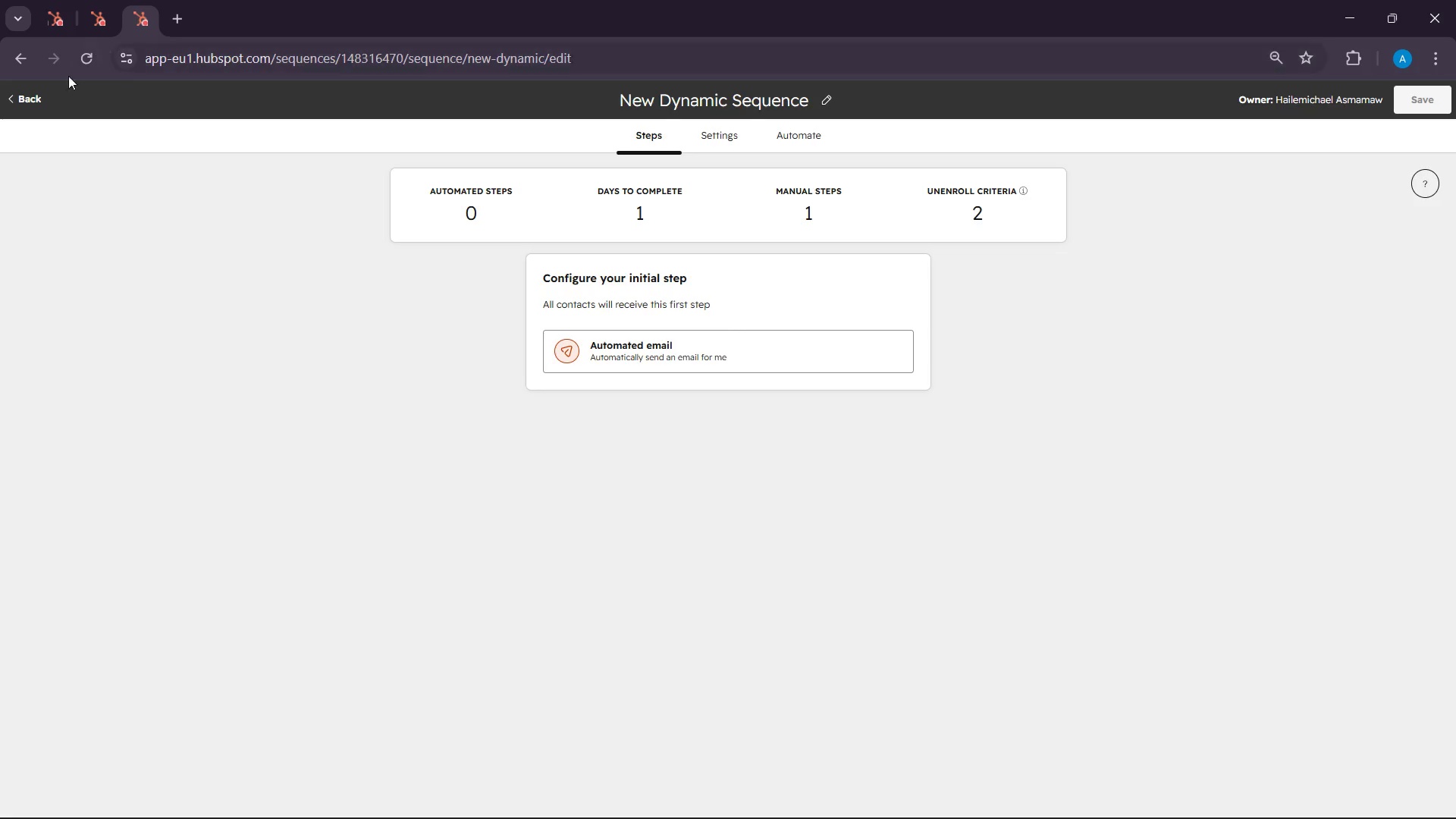 
left_click([34, 84])
 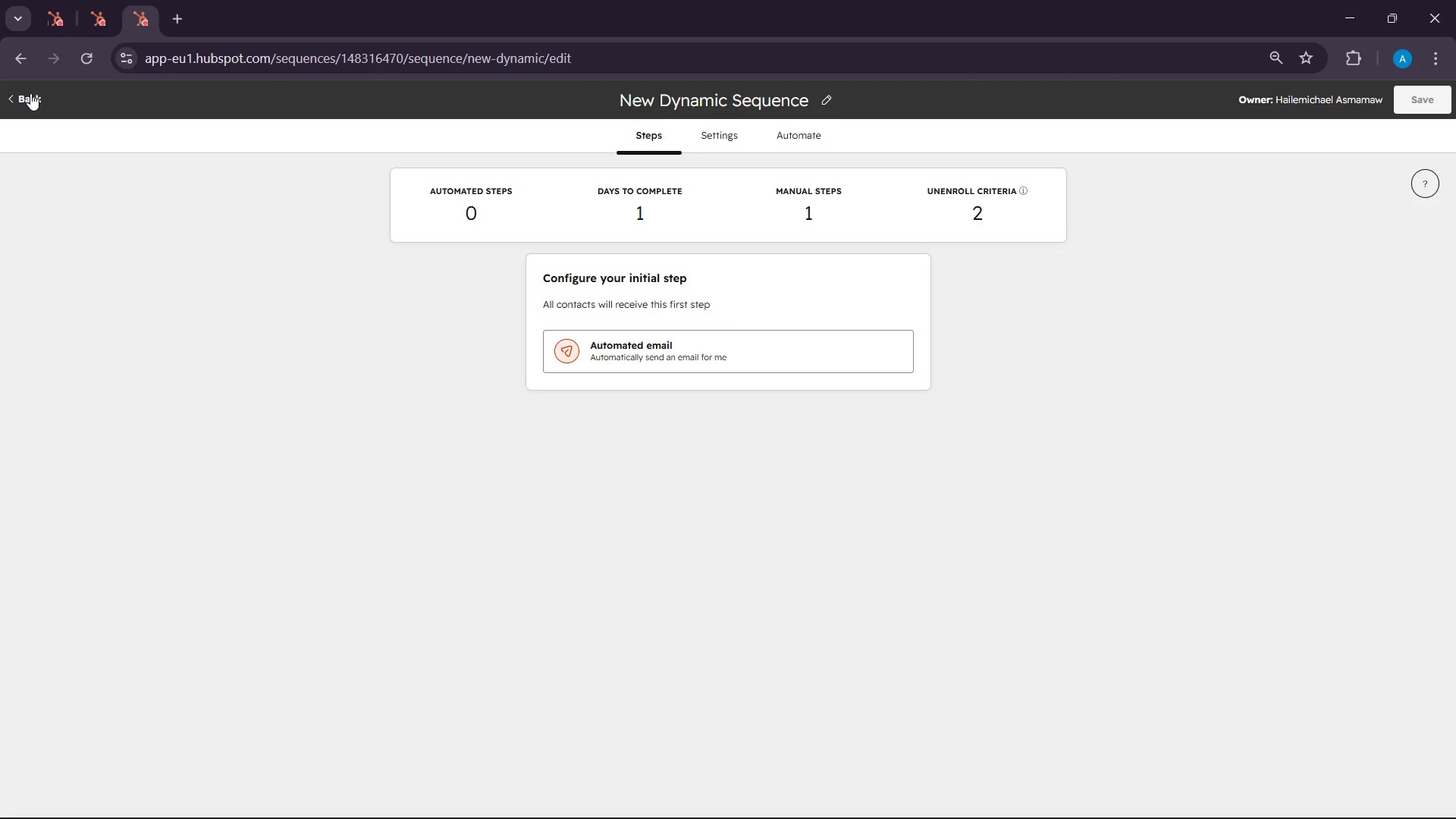 
left_click([30, 93])
 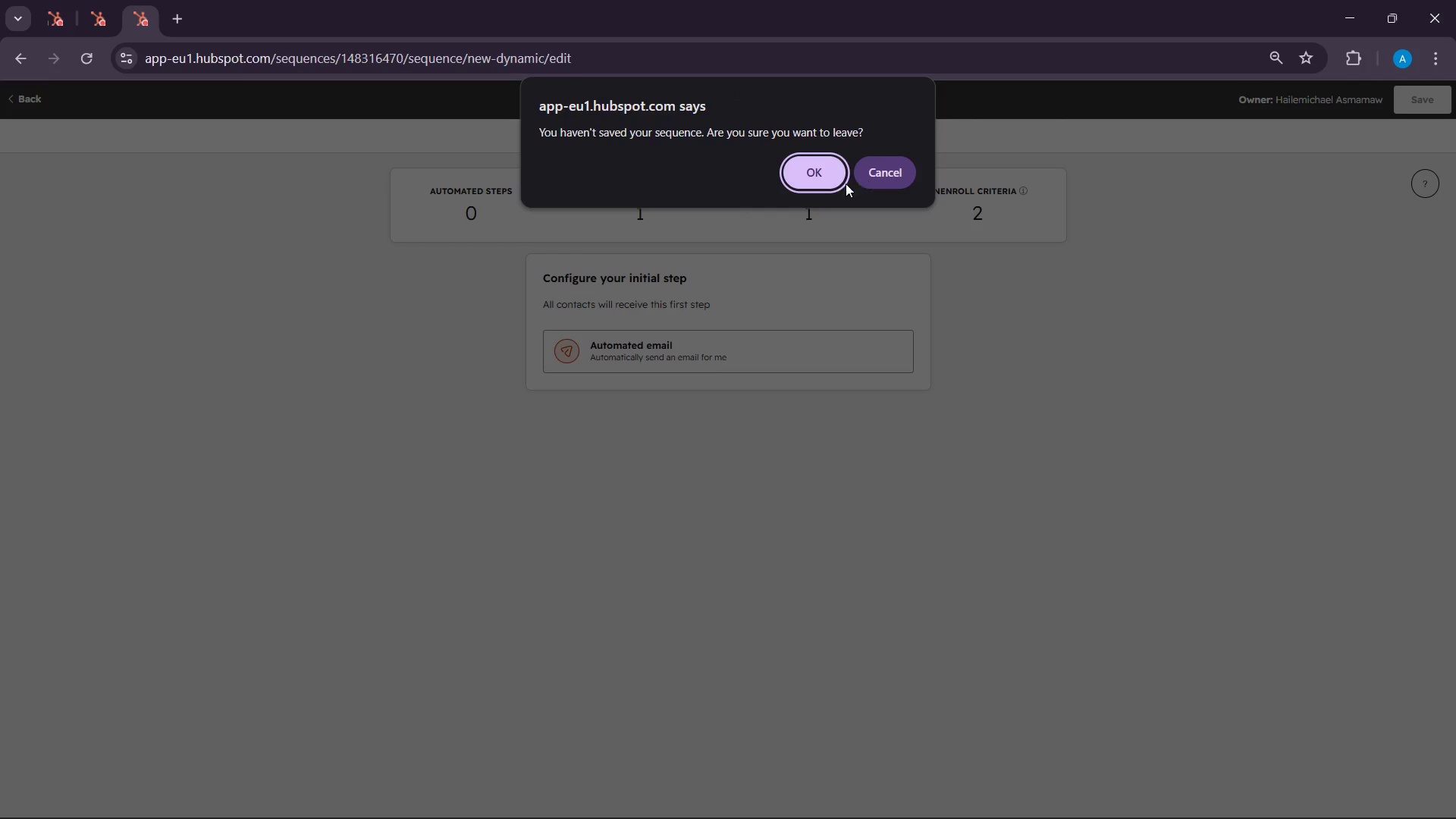 
left_click([836, 179])
 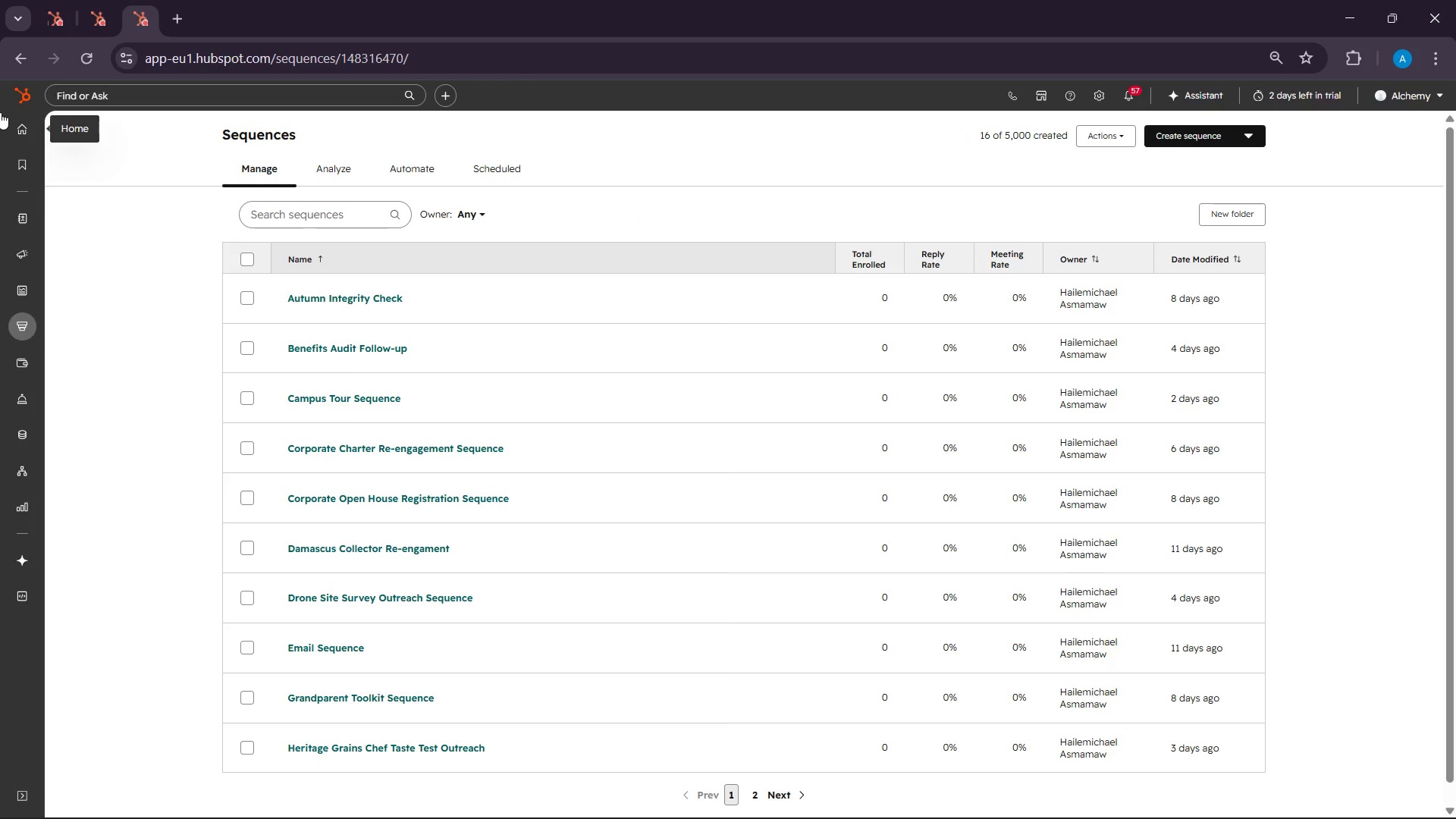 